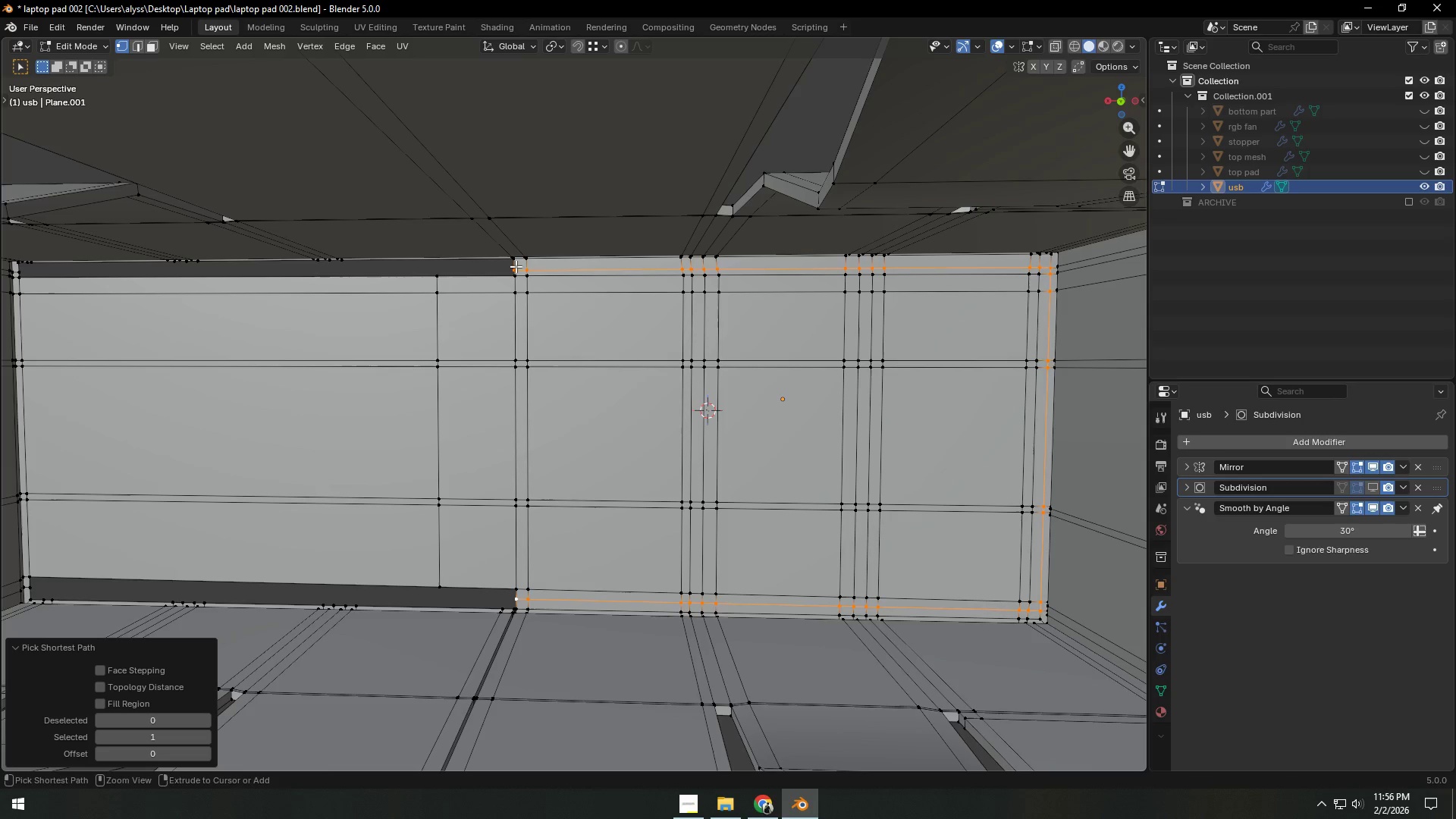 
hold_key(key=ControlLeft, duration=1.5)
 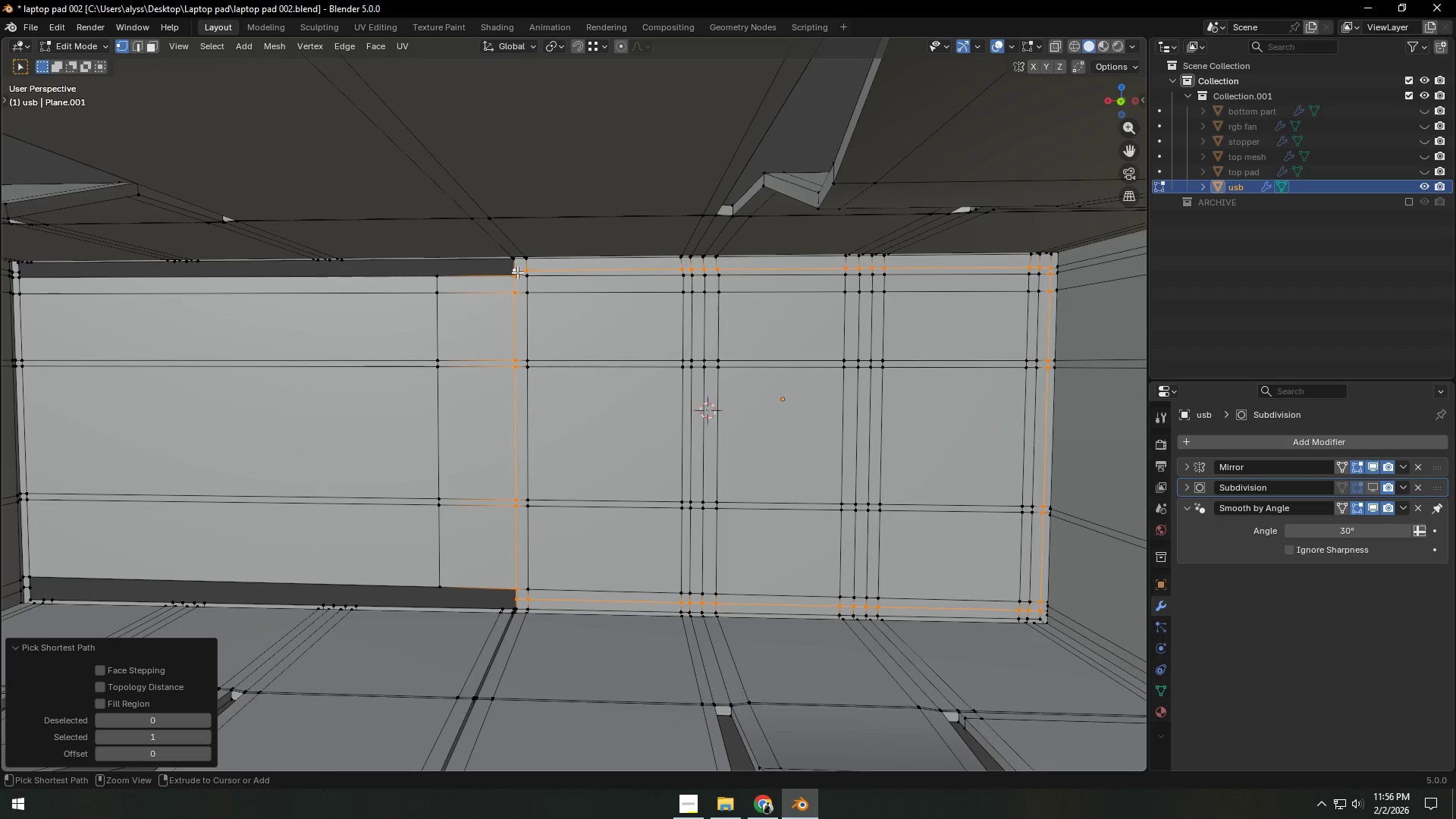 
hold_key(key=ControlLeft, duration=1.08)
left_click([513, 271])
 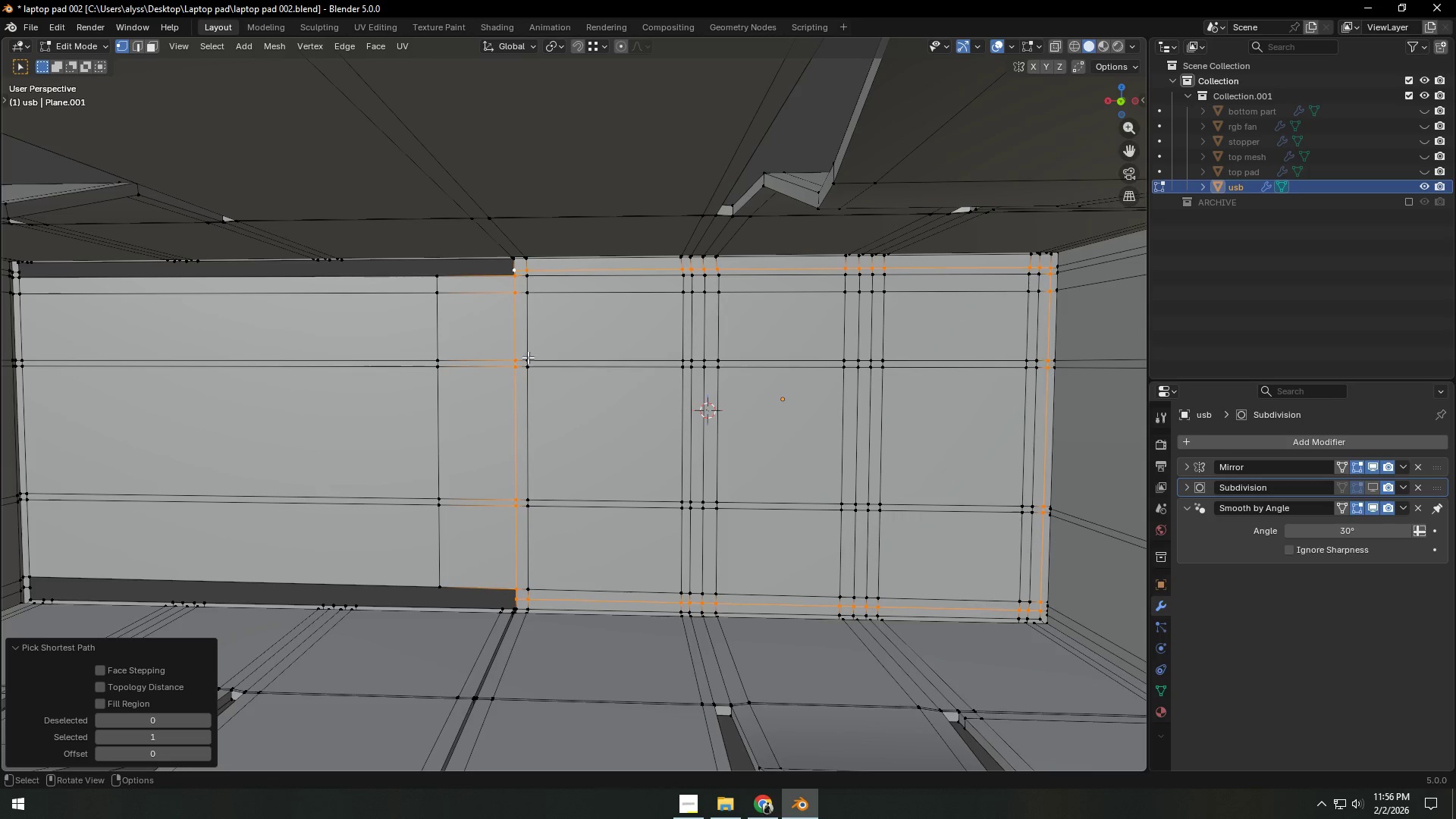 
left_click([215, 51])
 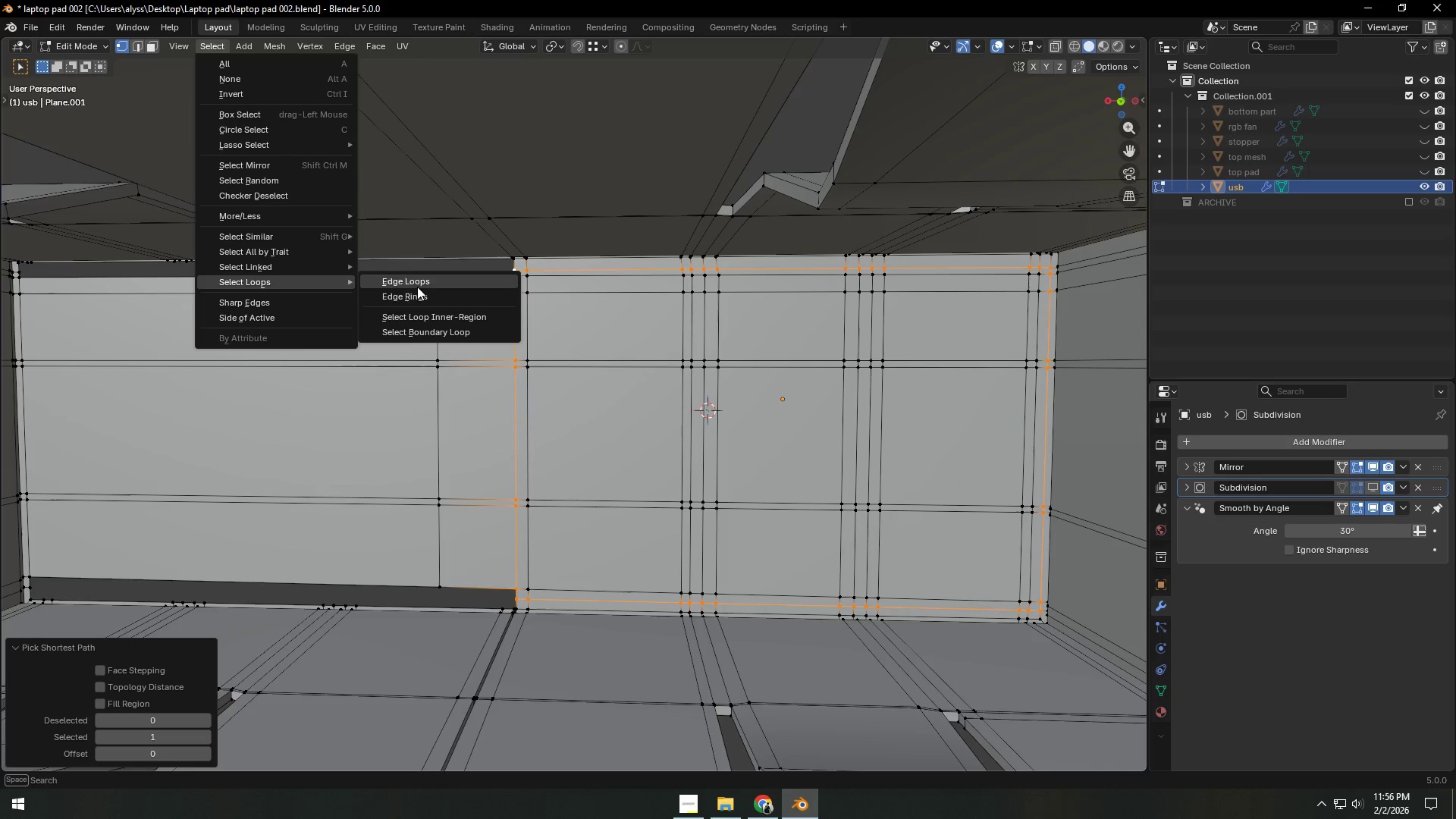 
left_click([460, 317])
 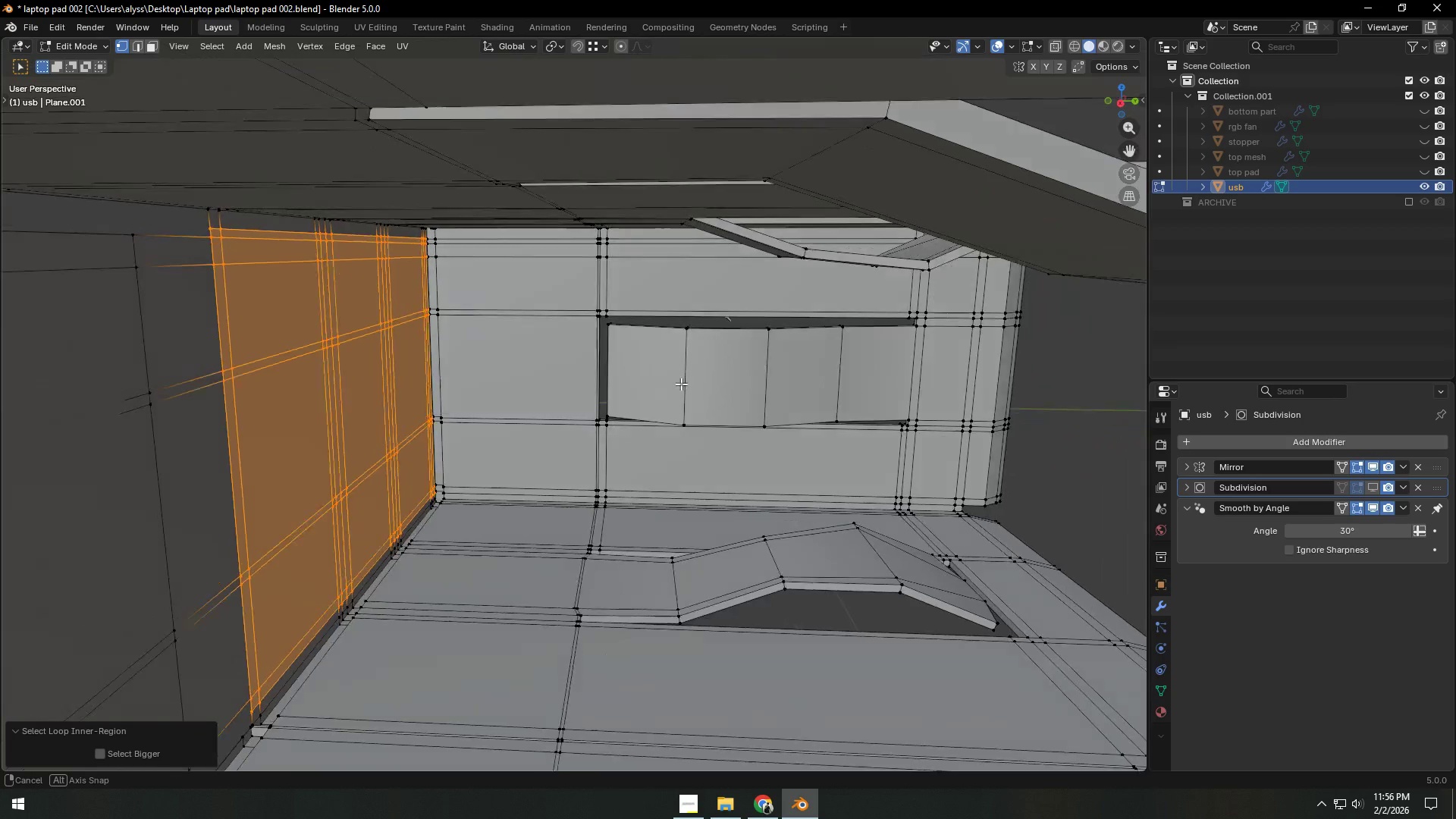 
type(`zD)
 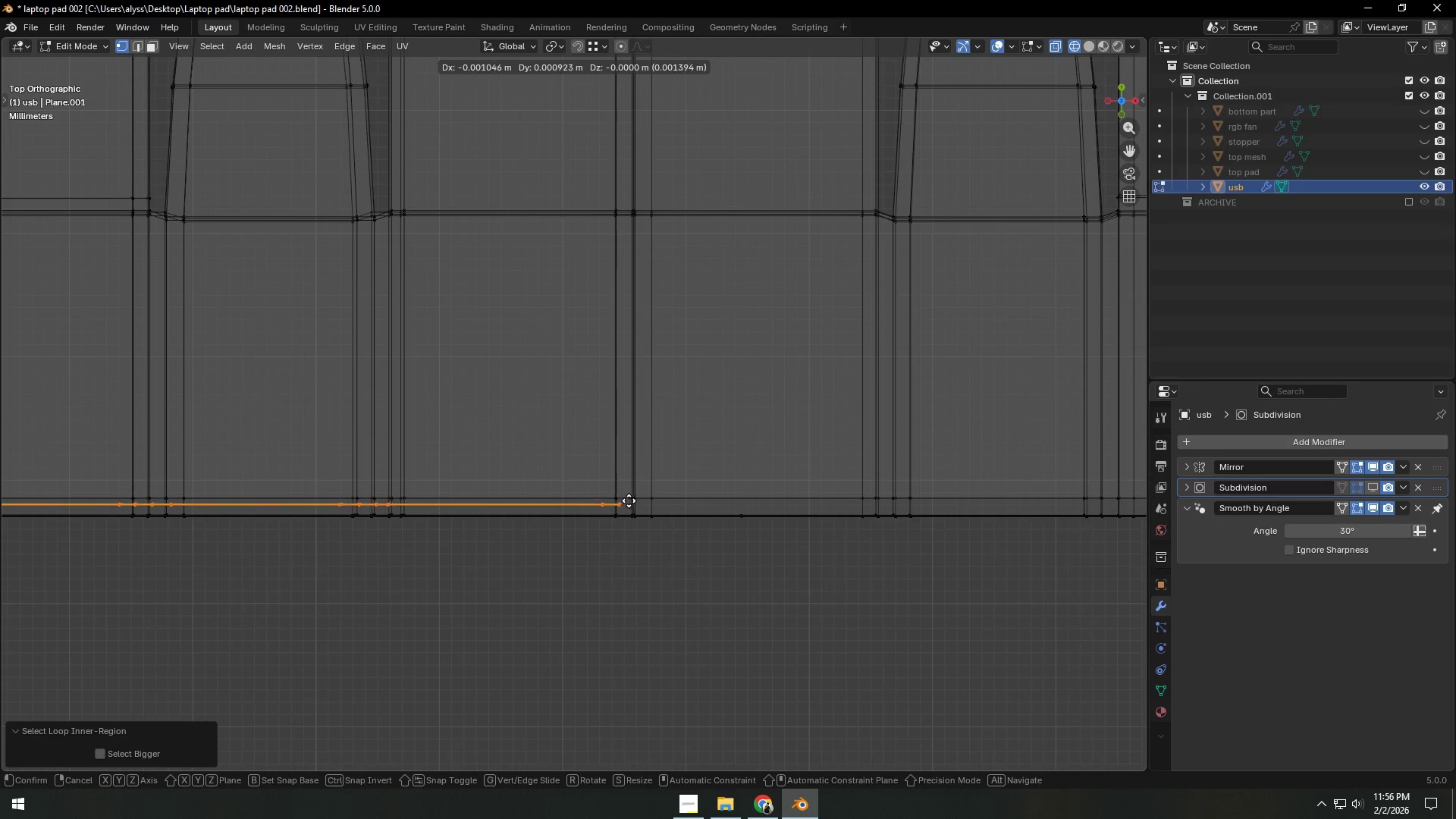 
 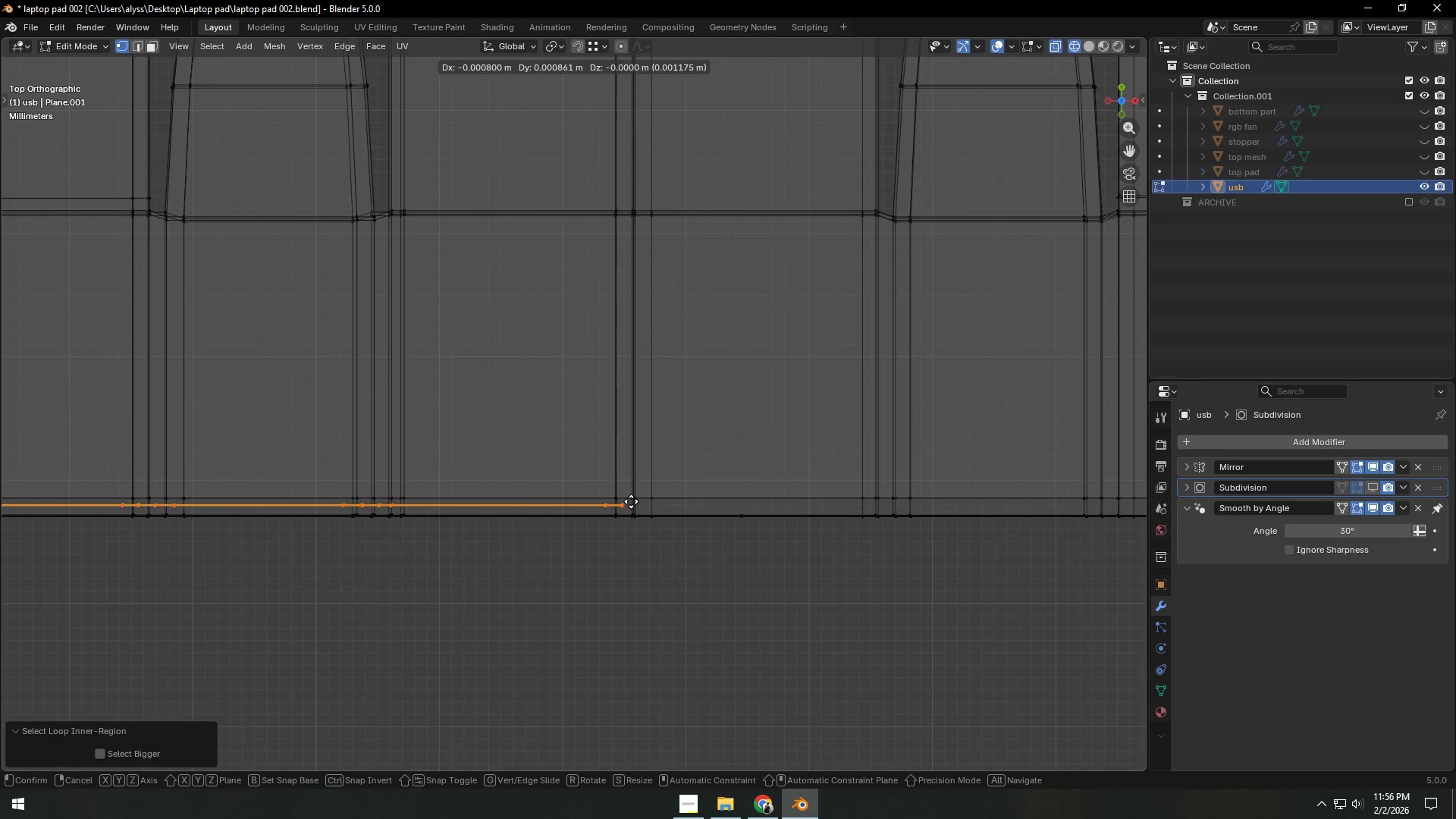 
hold_key(key=ControlLeft, duration=1.5)
 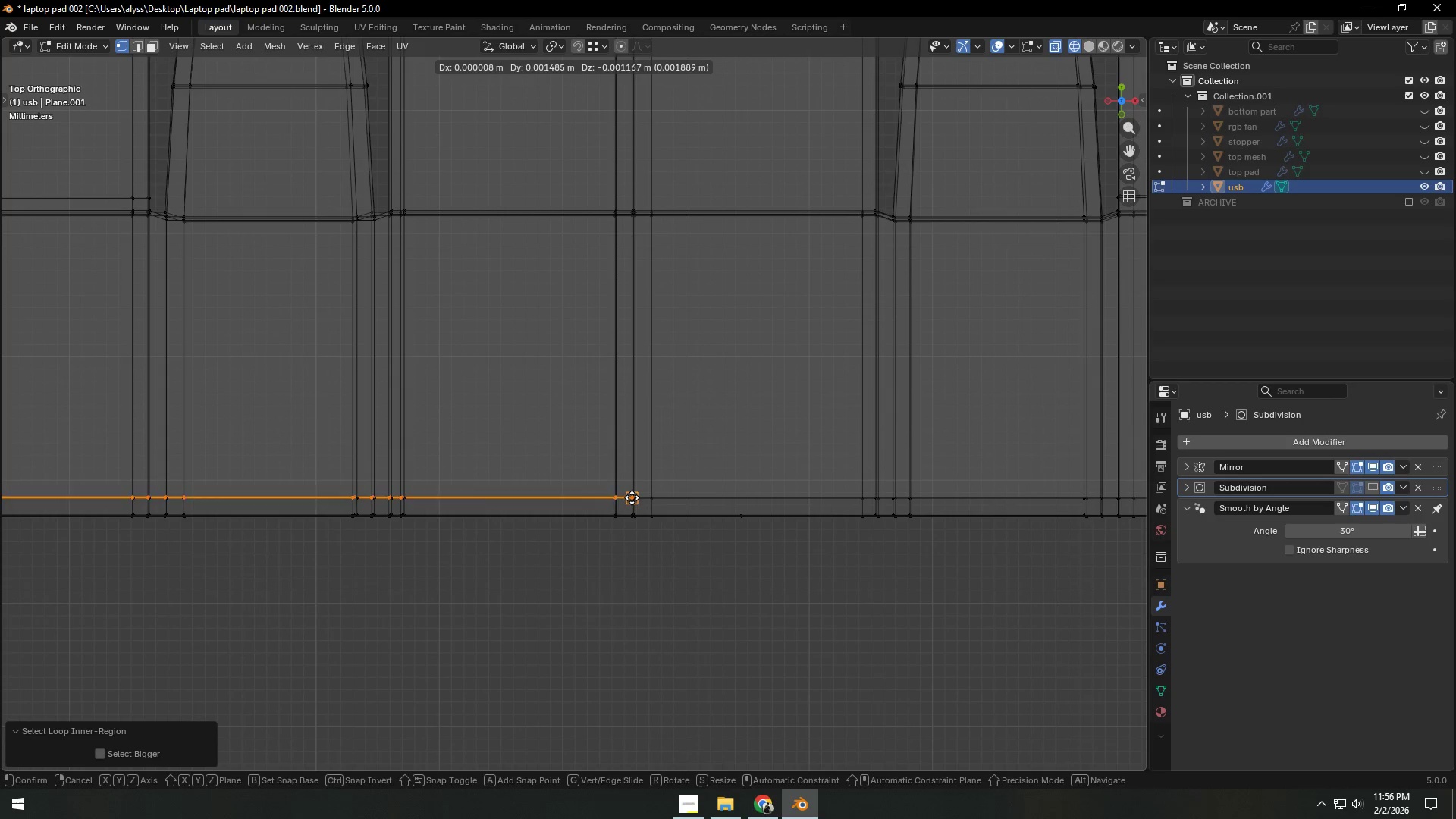 
key(Control+ControlLeft)
 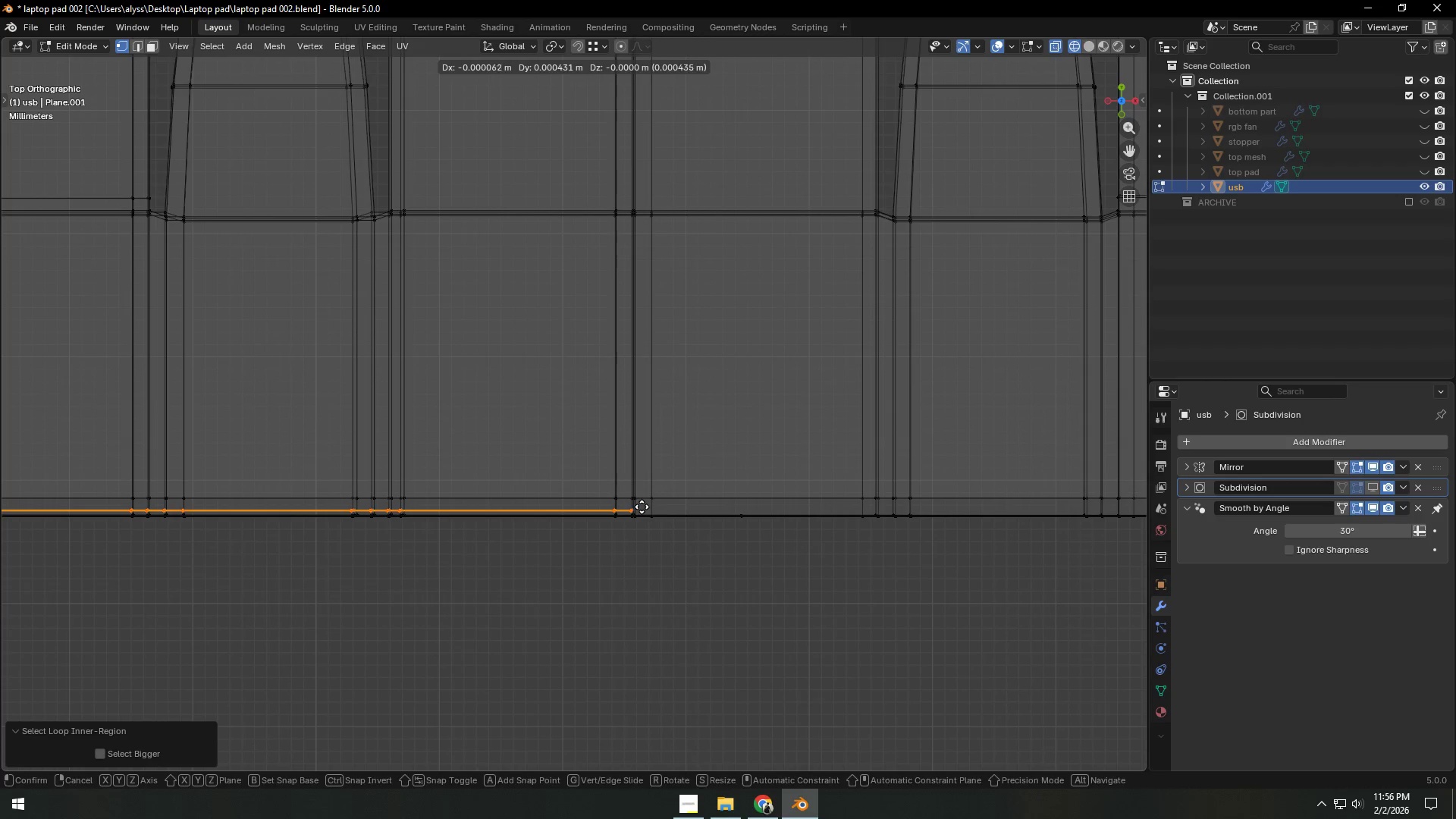 
key(Y)
 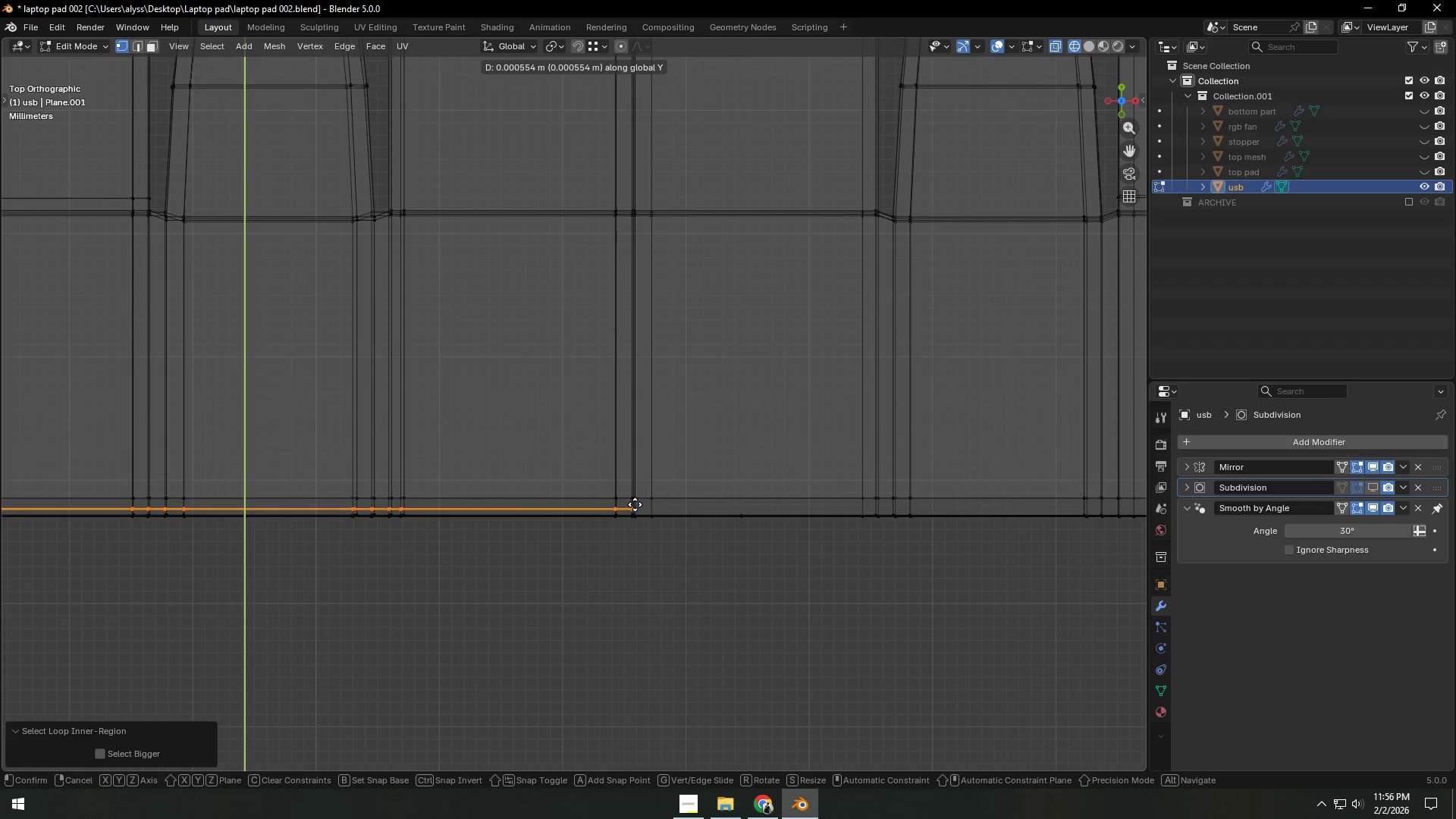 
hold_key(key=ControlLeft, duration=1.03)
left_click([632, 500])
 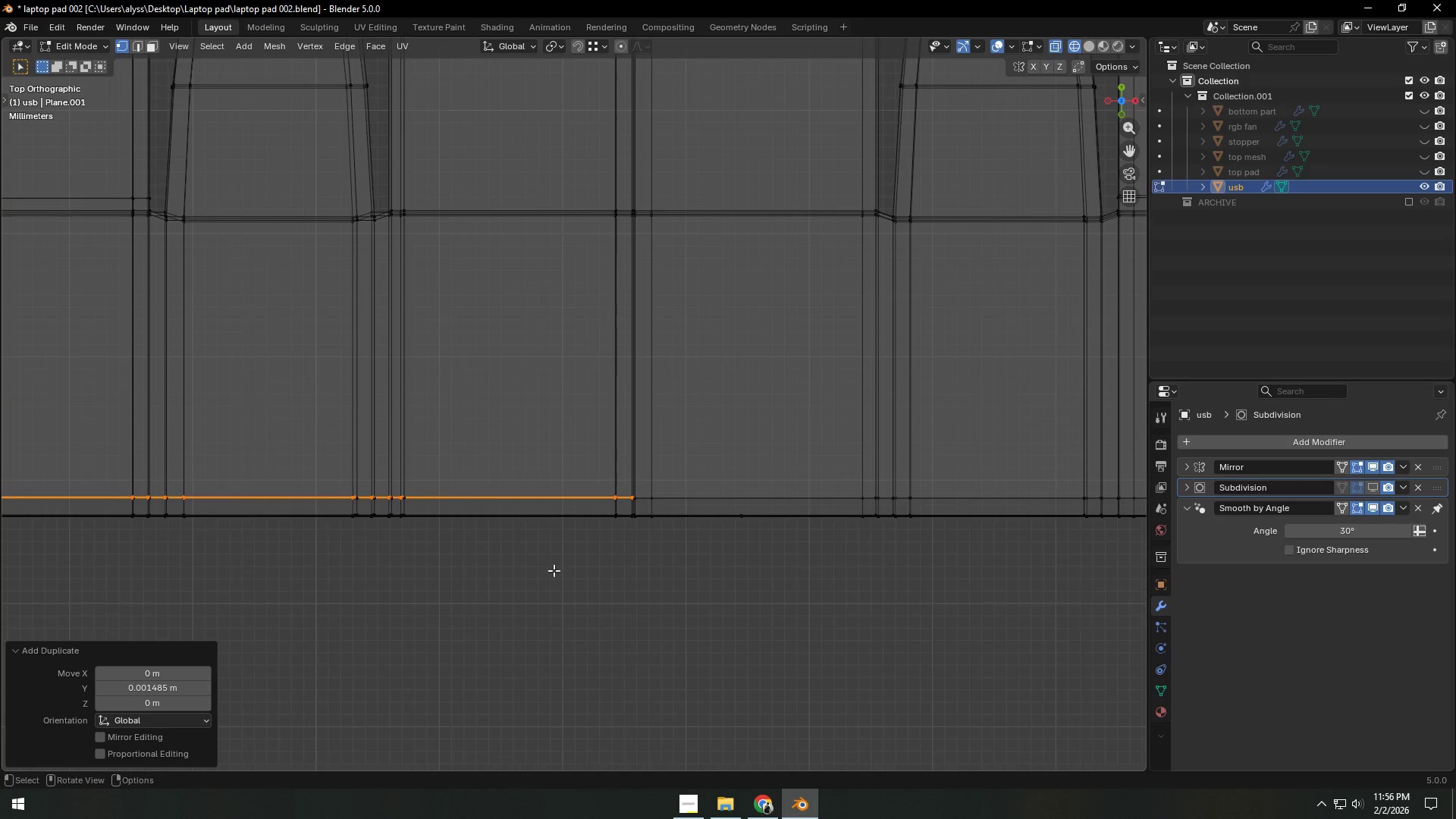 
scroll: coordinate [489, 610], scroll_direction: down, amount: 3.0
 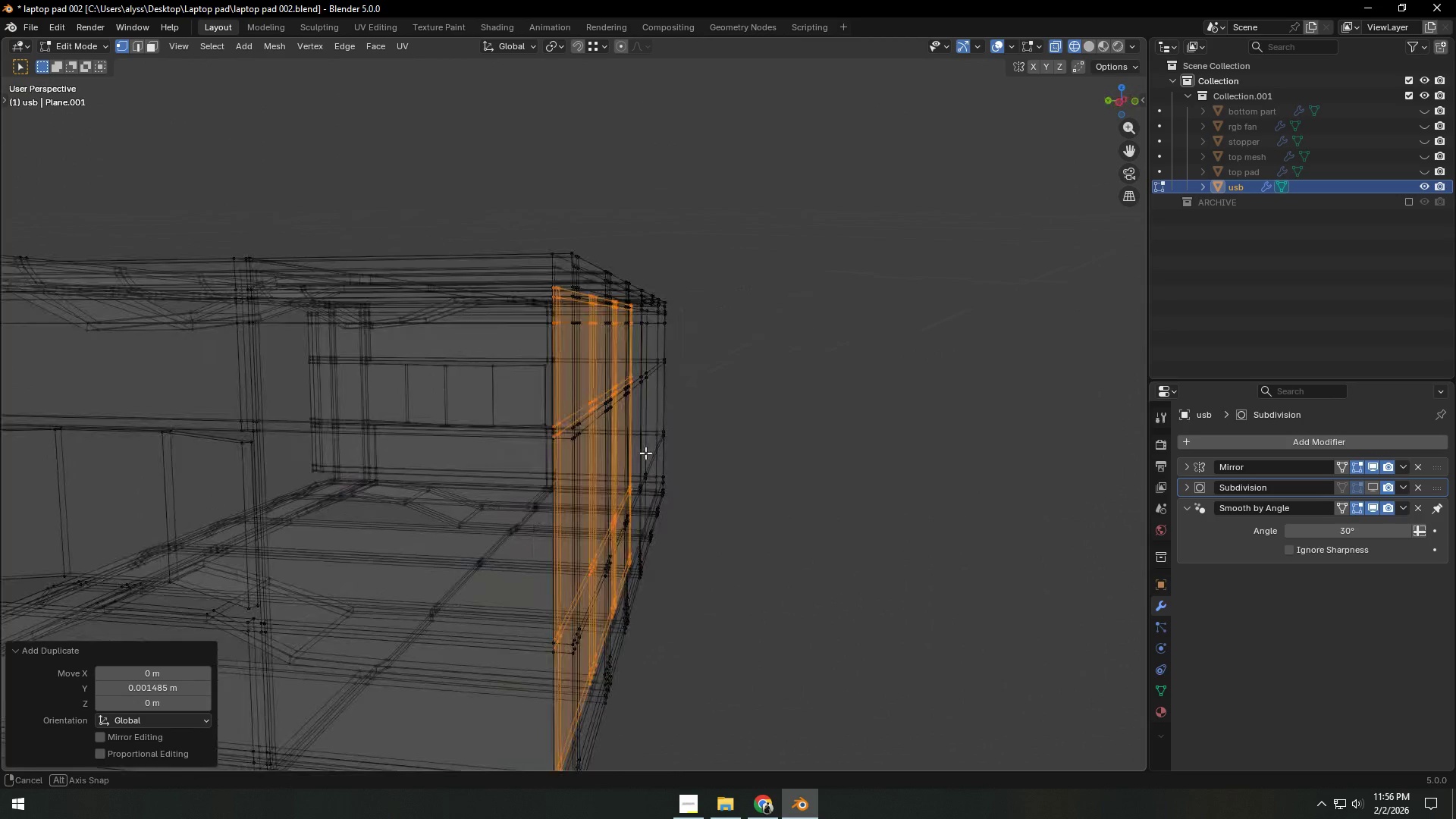 
left_click([823, 463])
 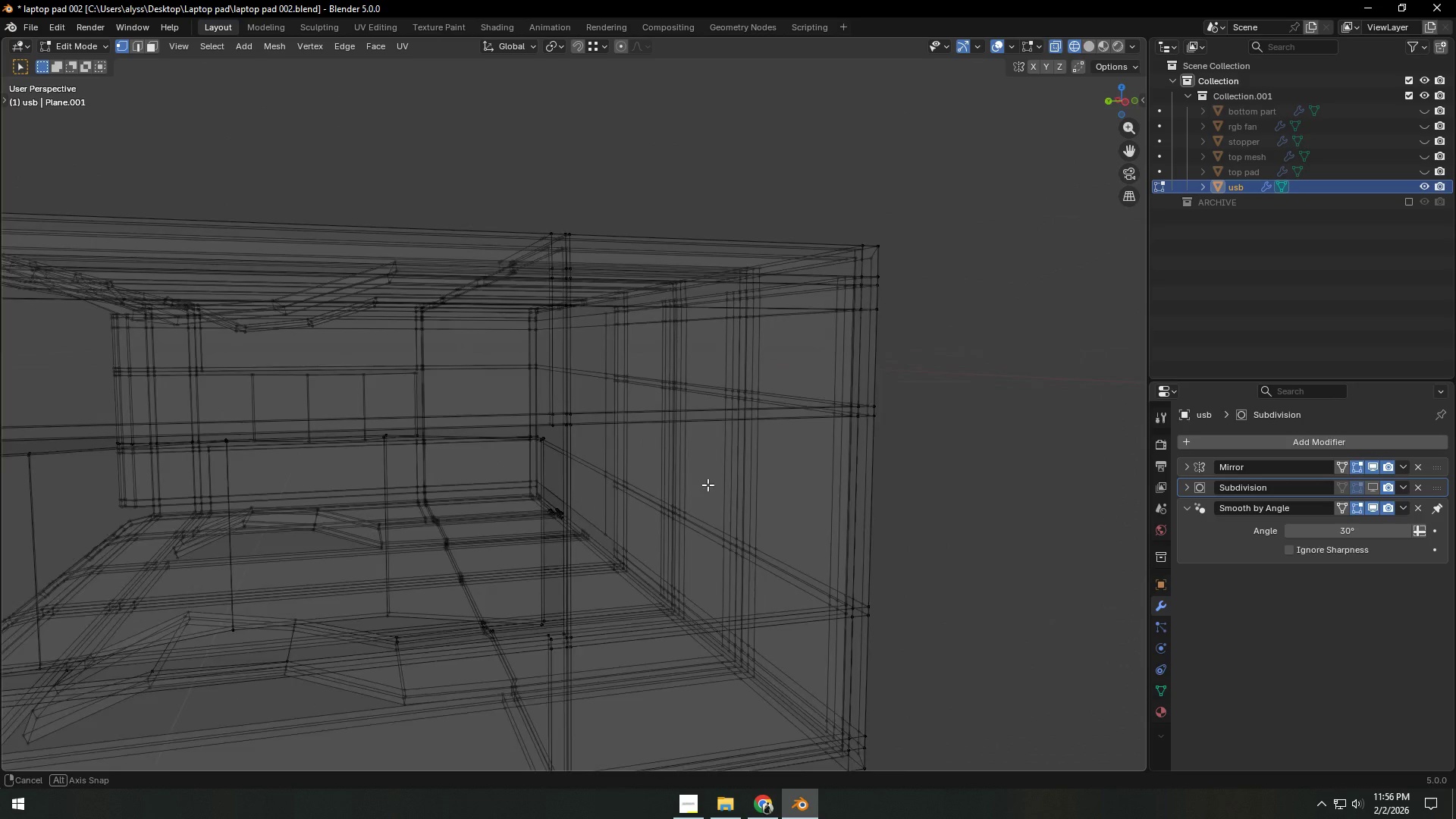 
key(Shift+ShiftLeft)
 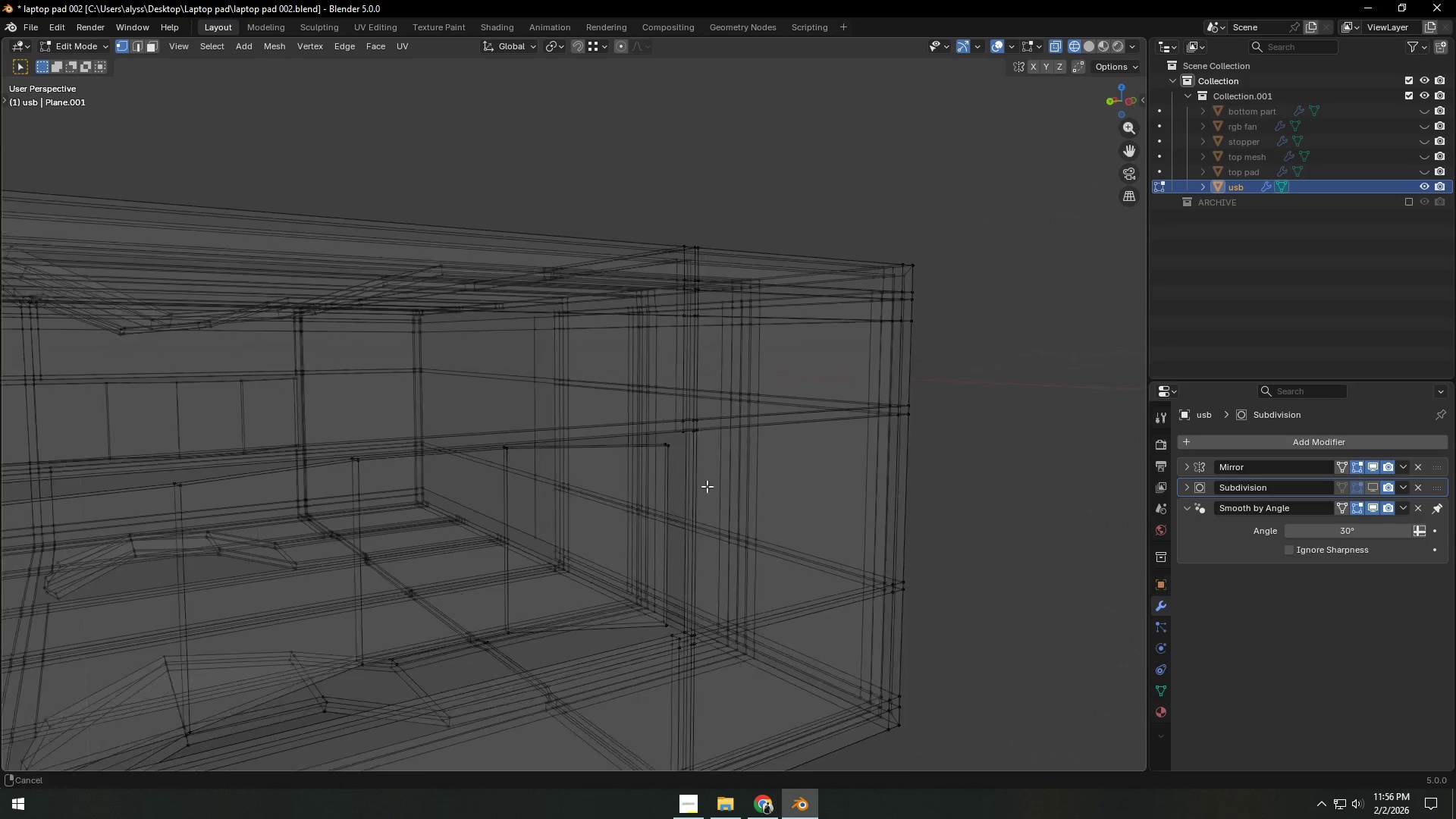 
key(Z)
 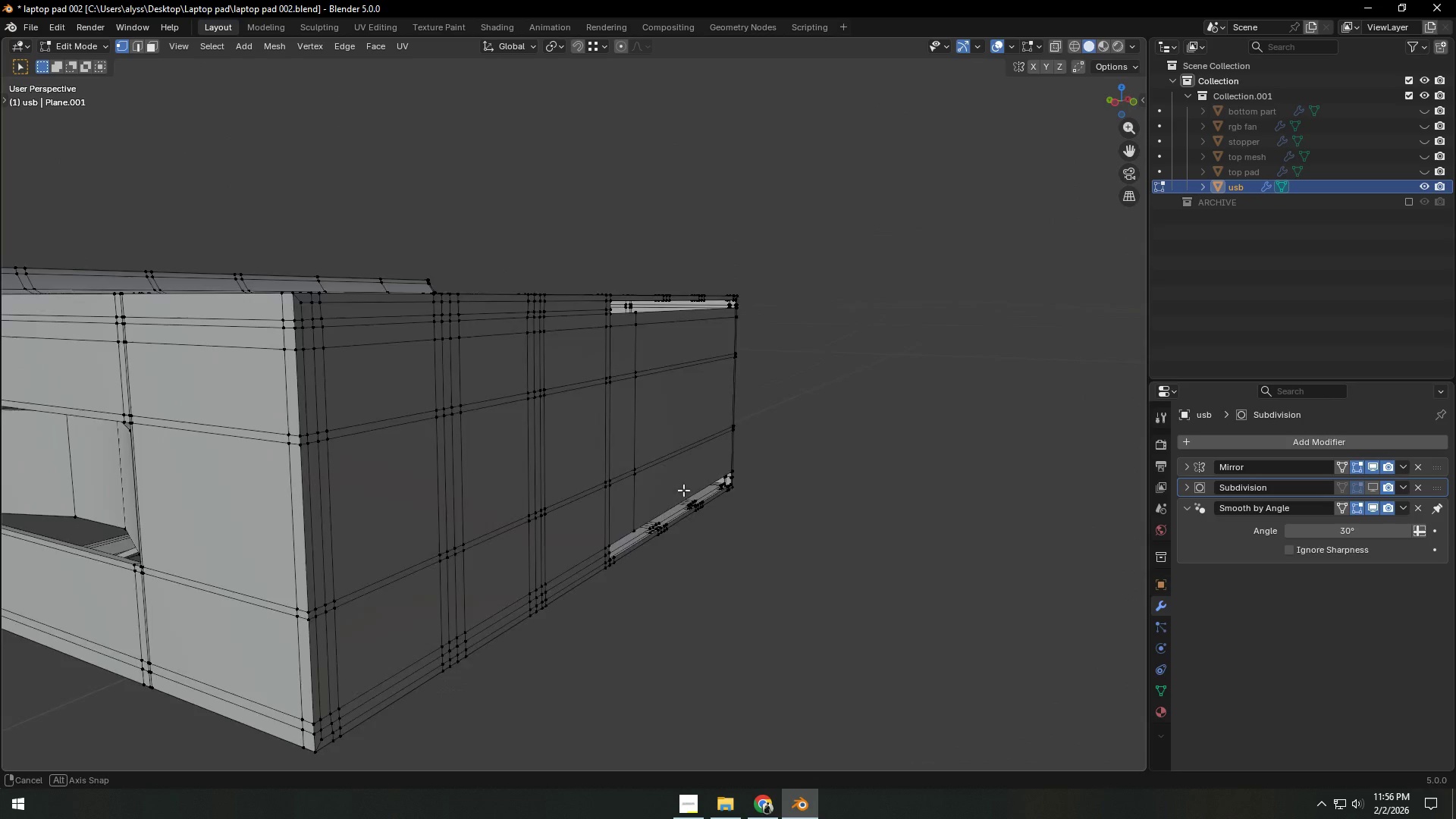 
key(Shift+ShiftLeft)
 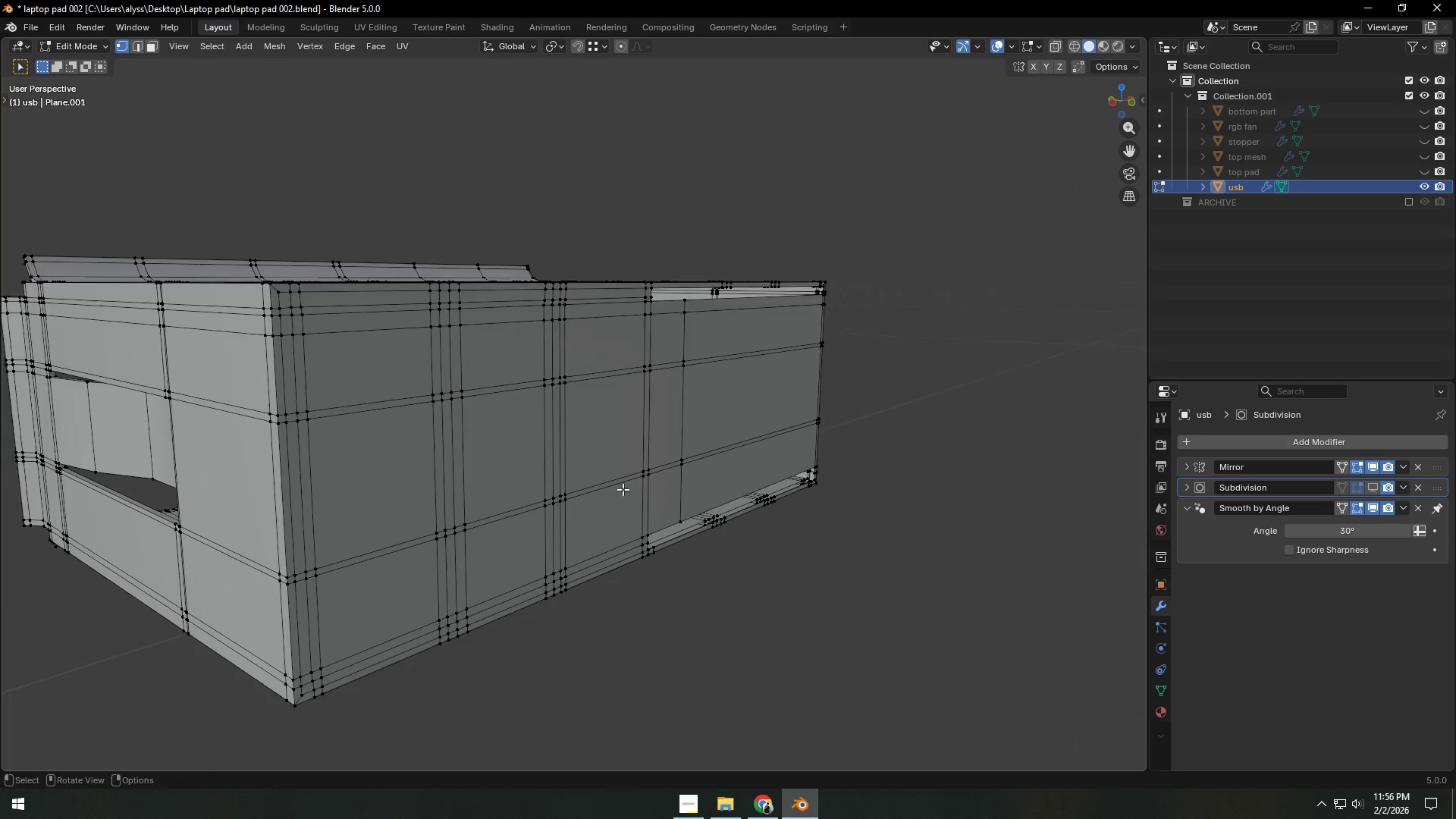 
scroll: coordinate [623, 489], scroll_direction: up, amount: 1.0
 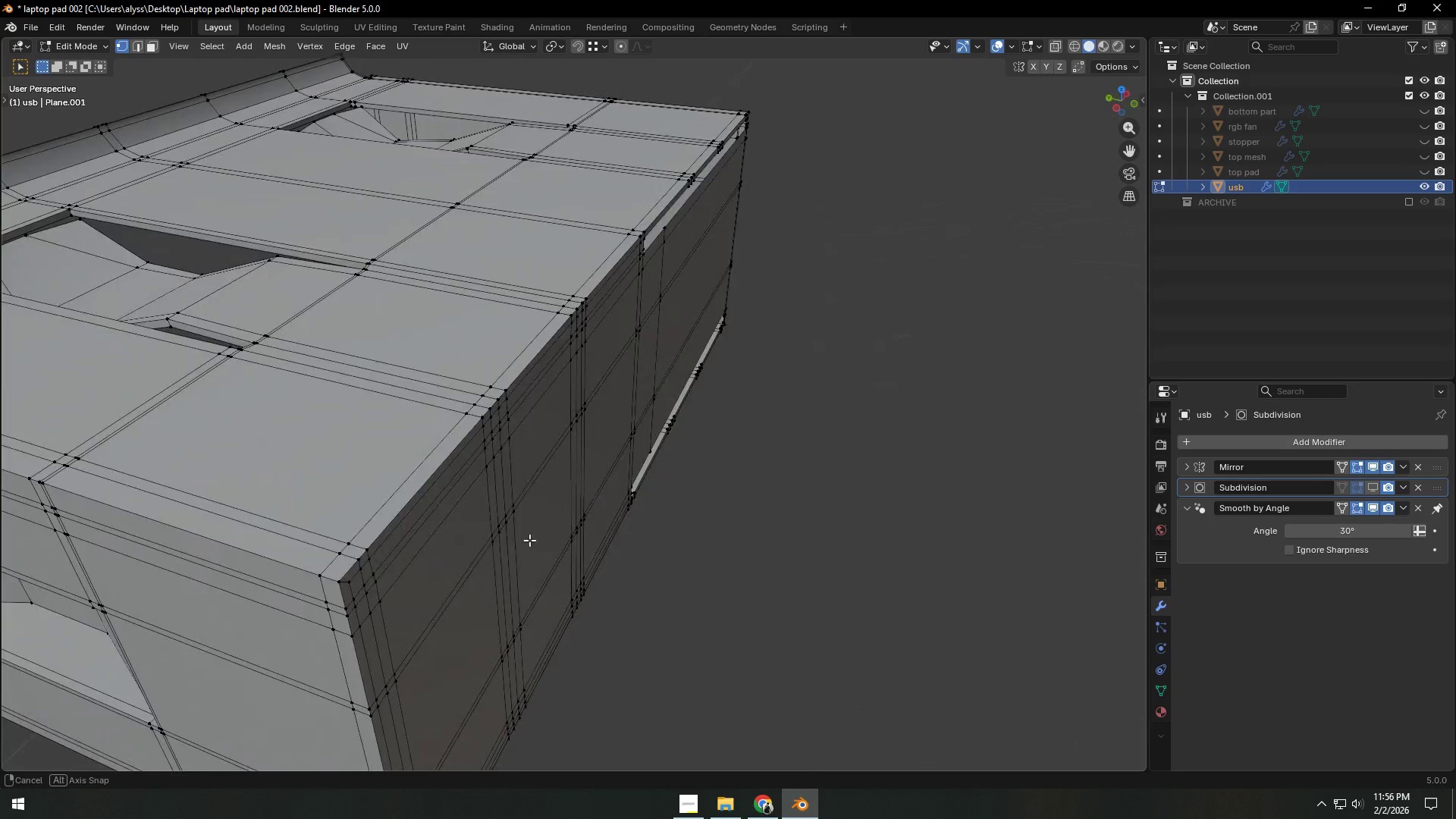 
hold_key(key=ShiftLeft, duration=0.33)
 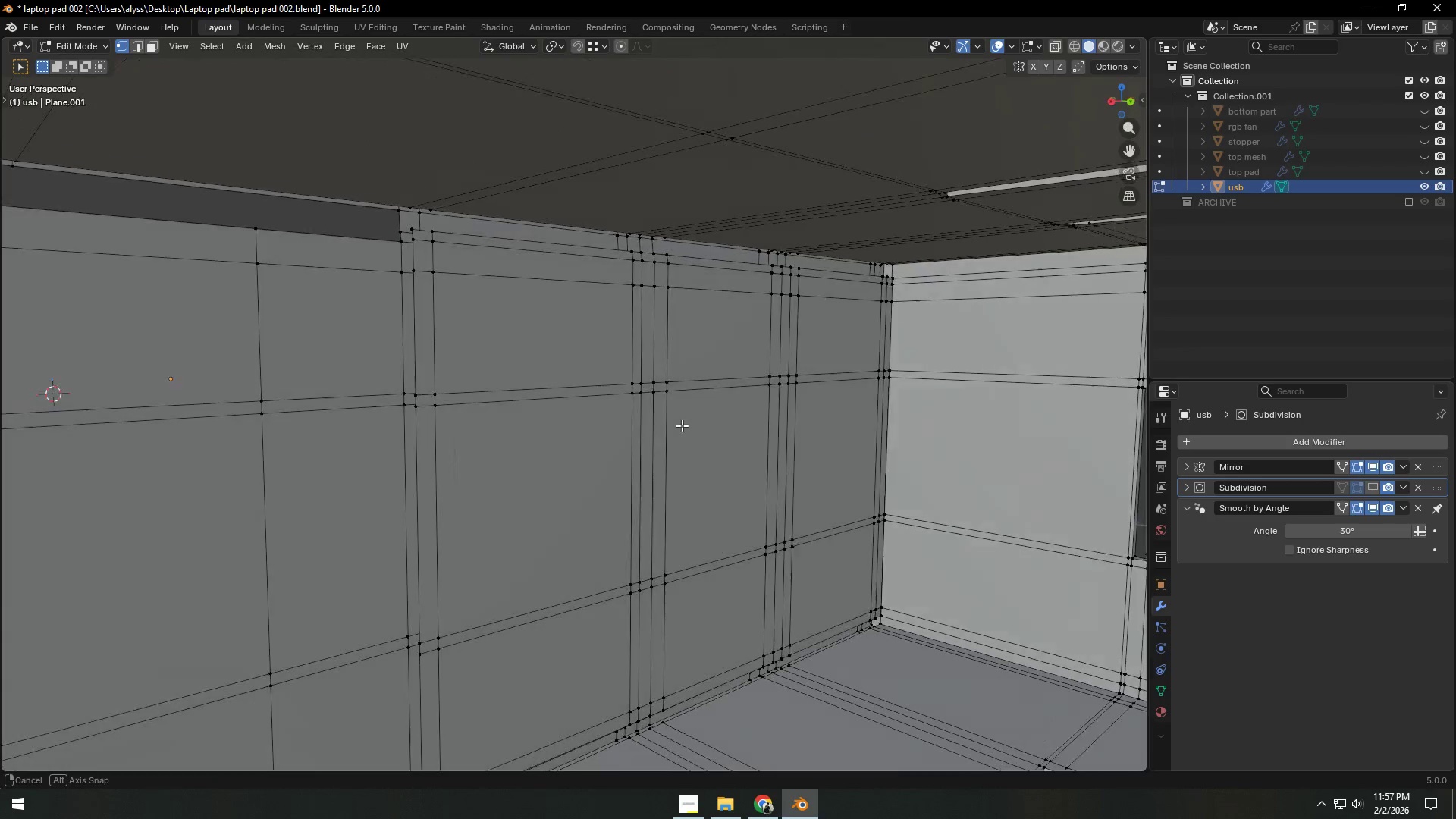 
scroll: coordinate [695, 482], scroll_direction: up, amount: 3.0
 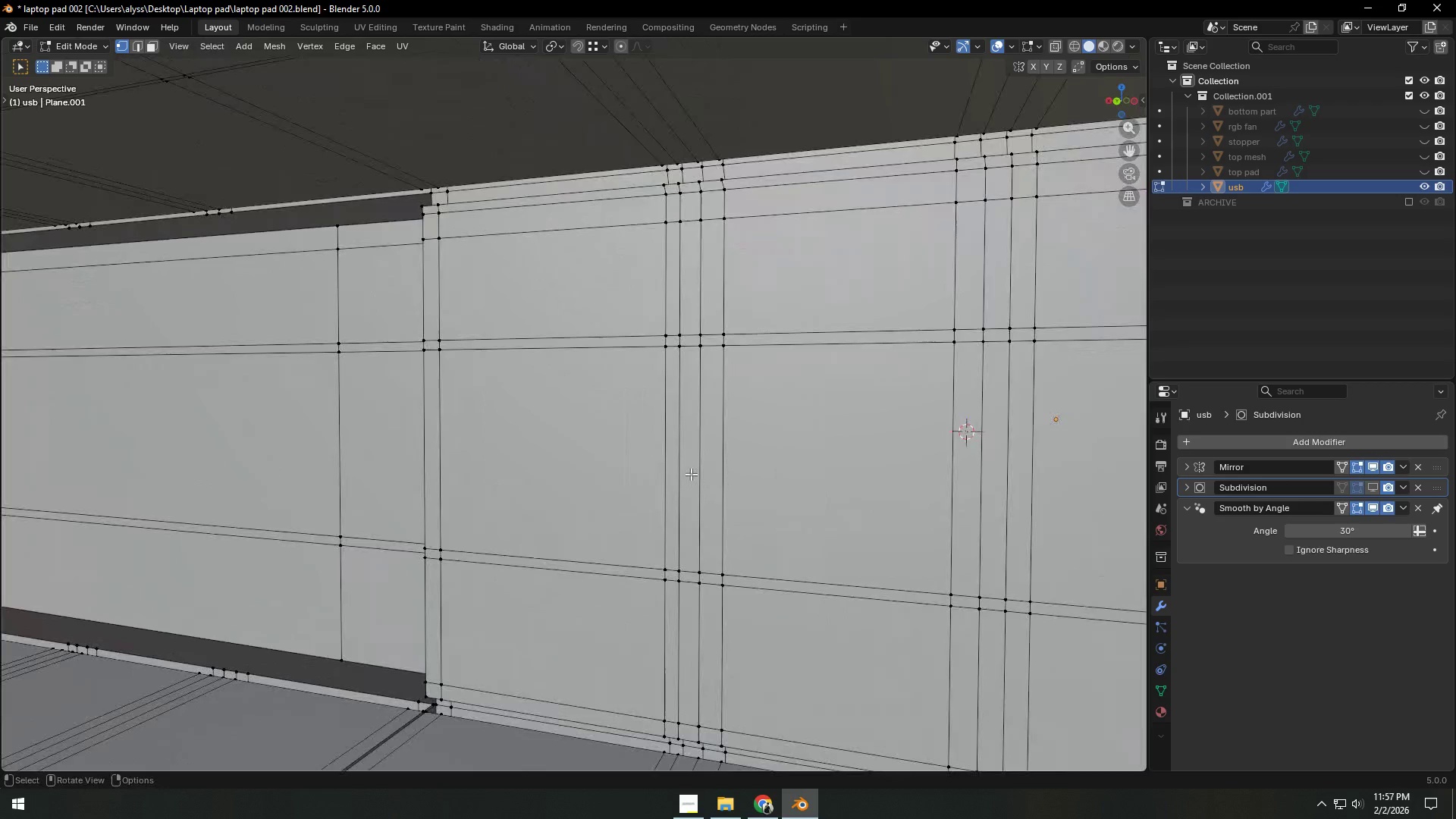 
key(2)
 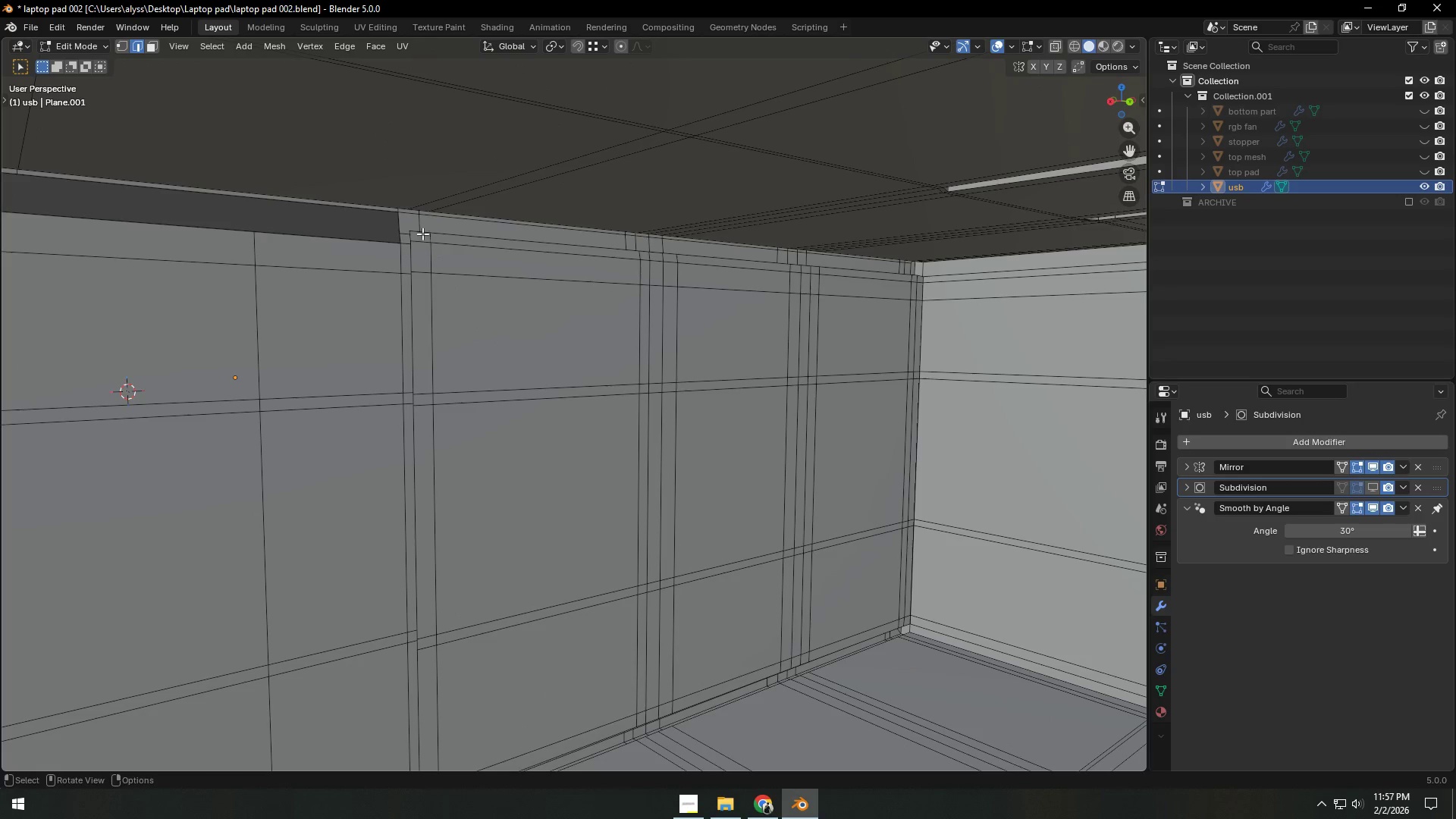 
left_click([422, 231])
 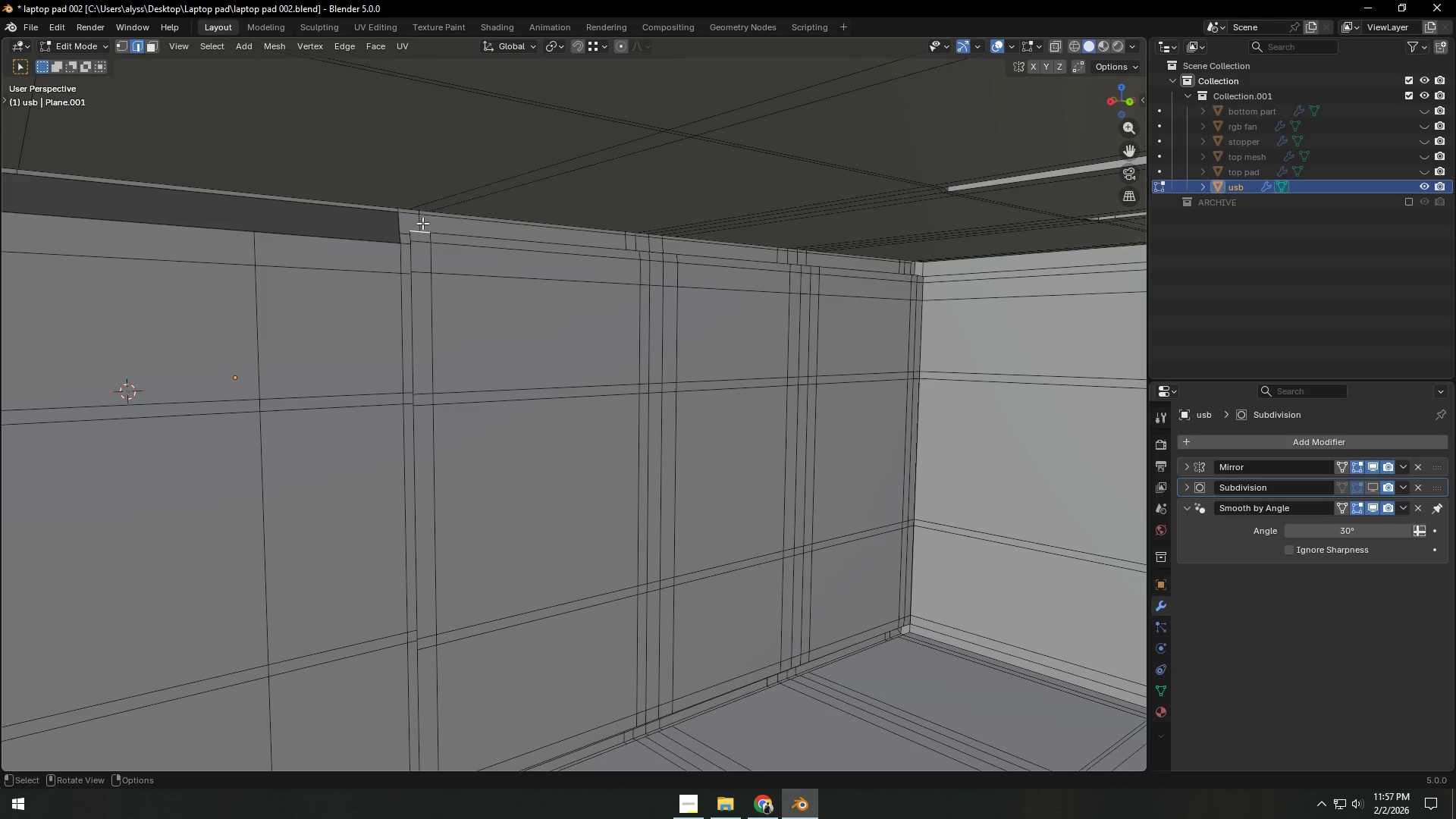 
hold_key(key=ShiftLeft, duration=0.53)
left_click([419, 210])
 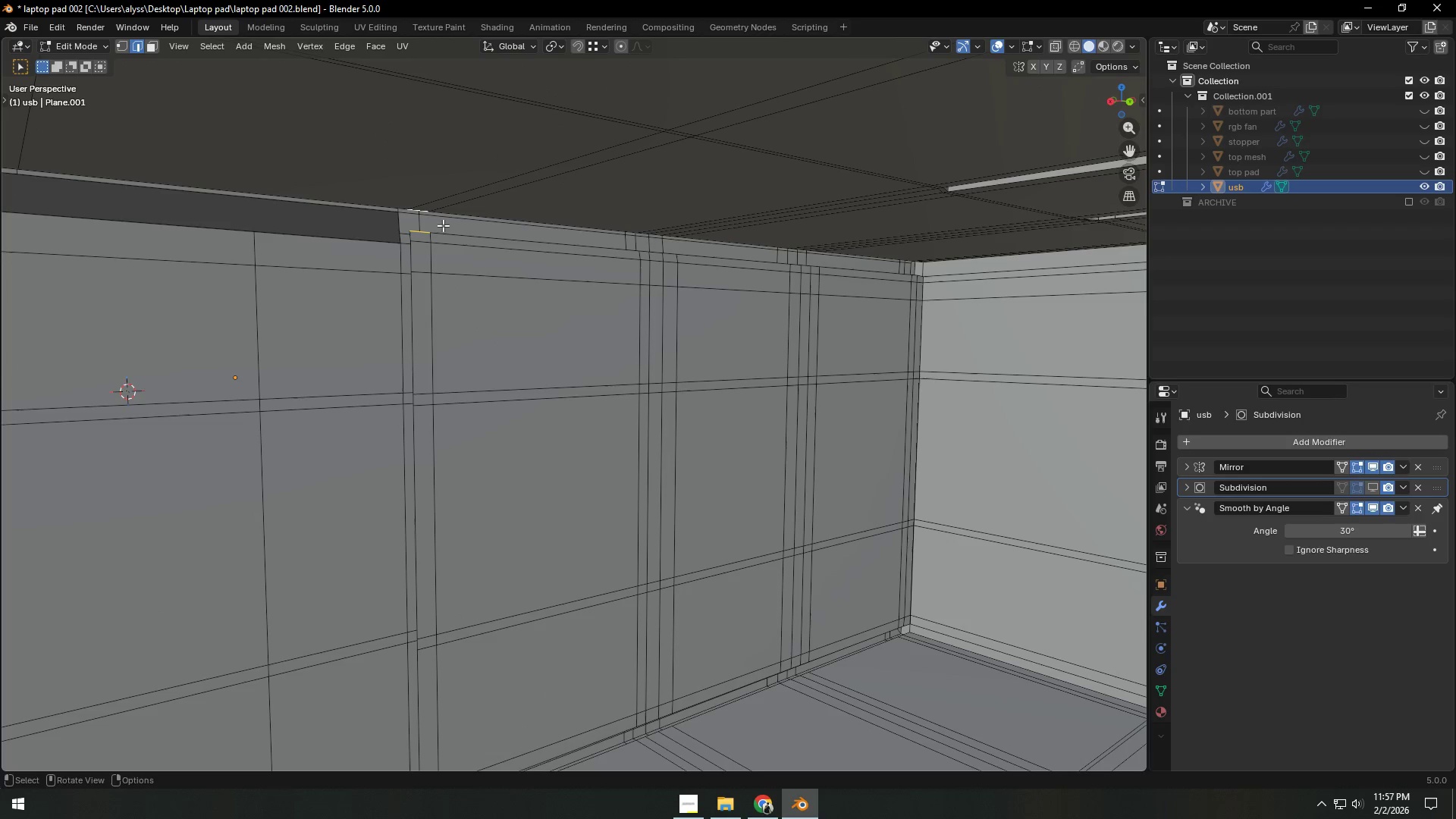 
key(F)
 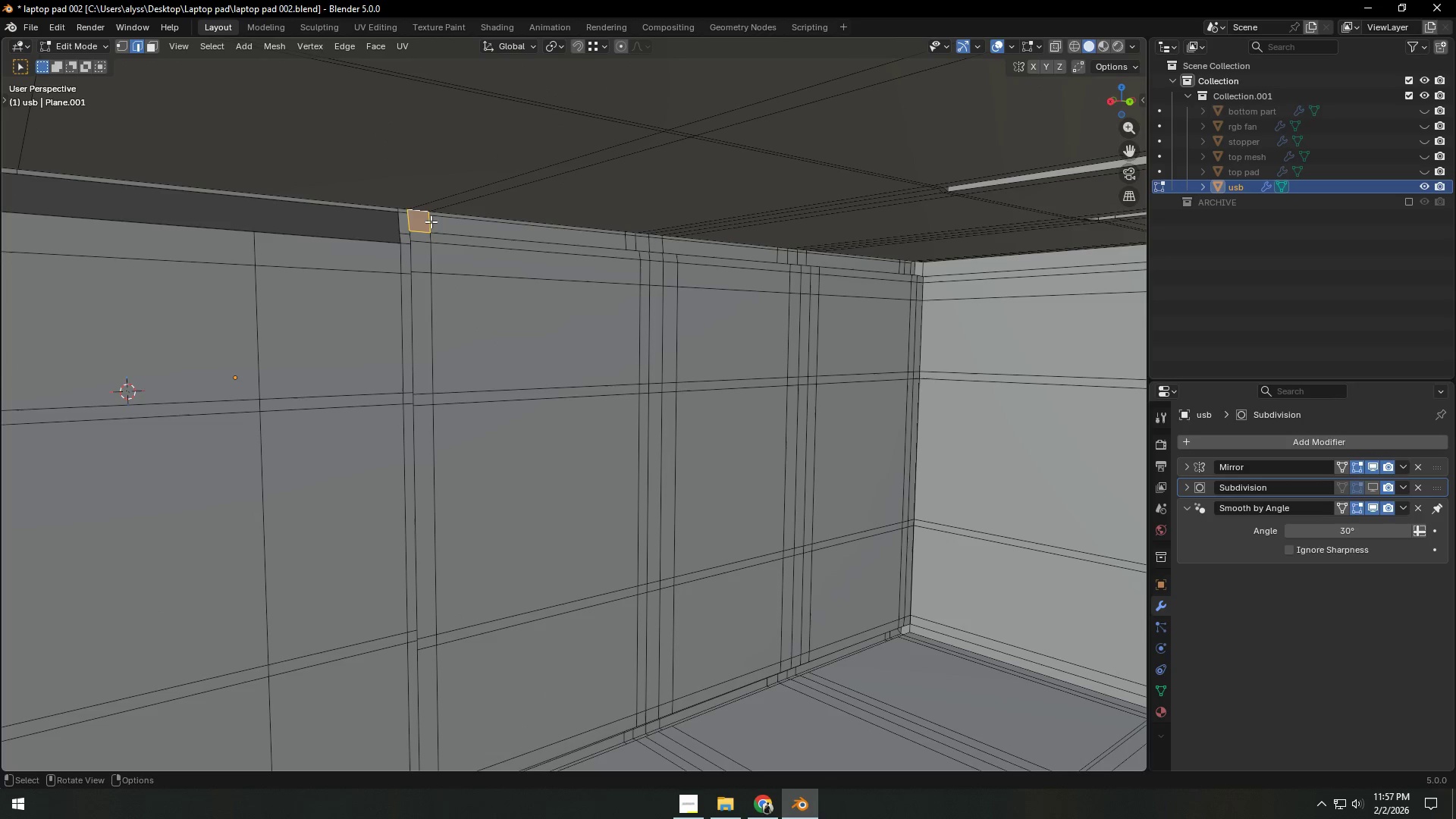 
left_click([429, 219])
 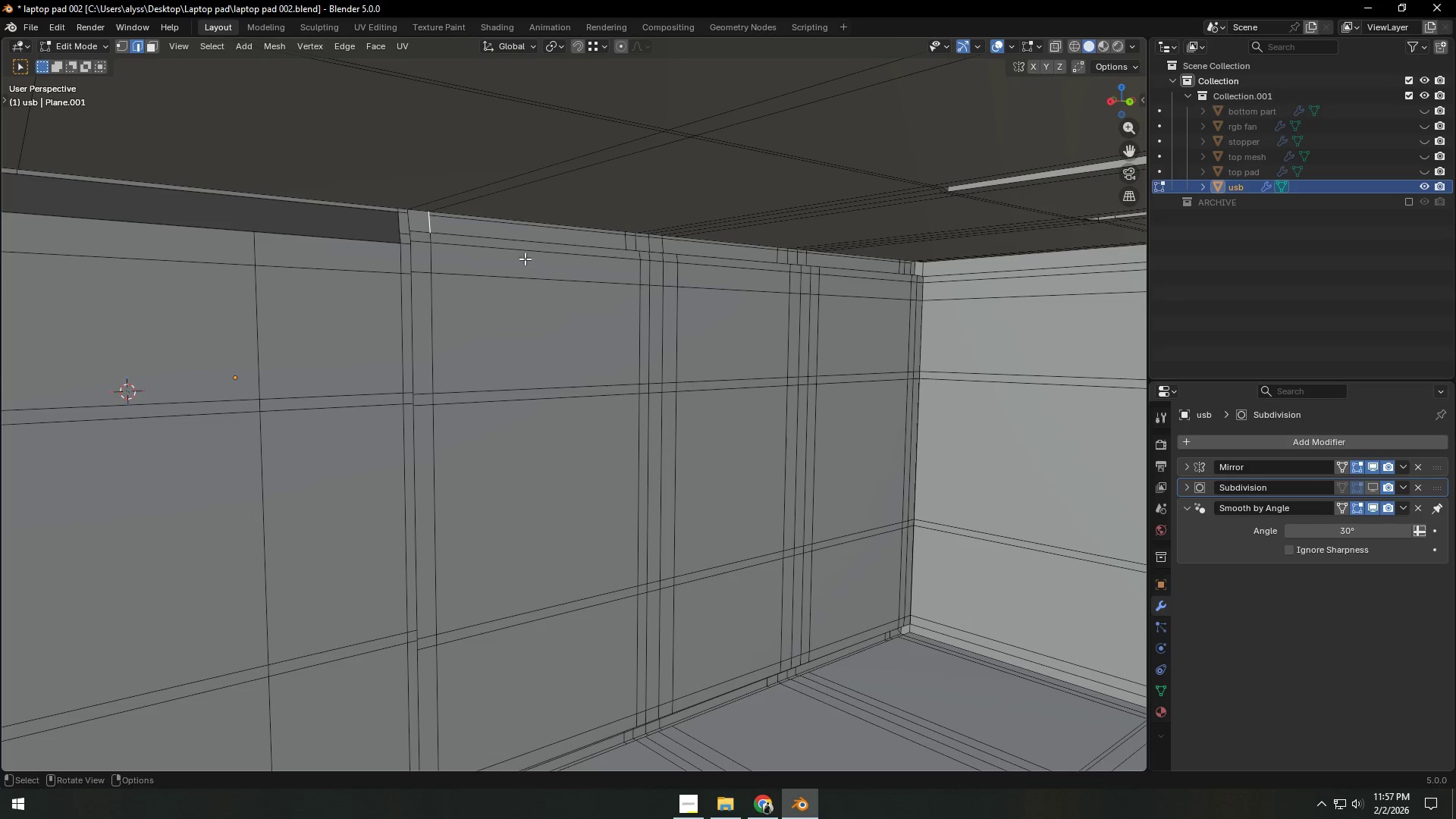 
type(ffffffff)
 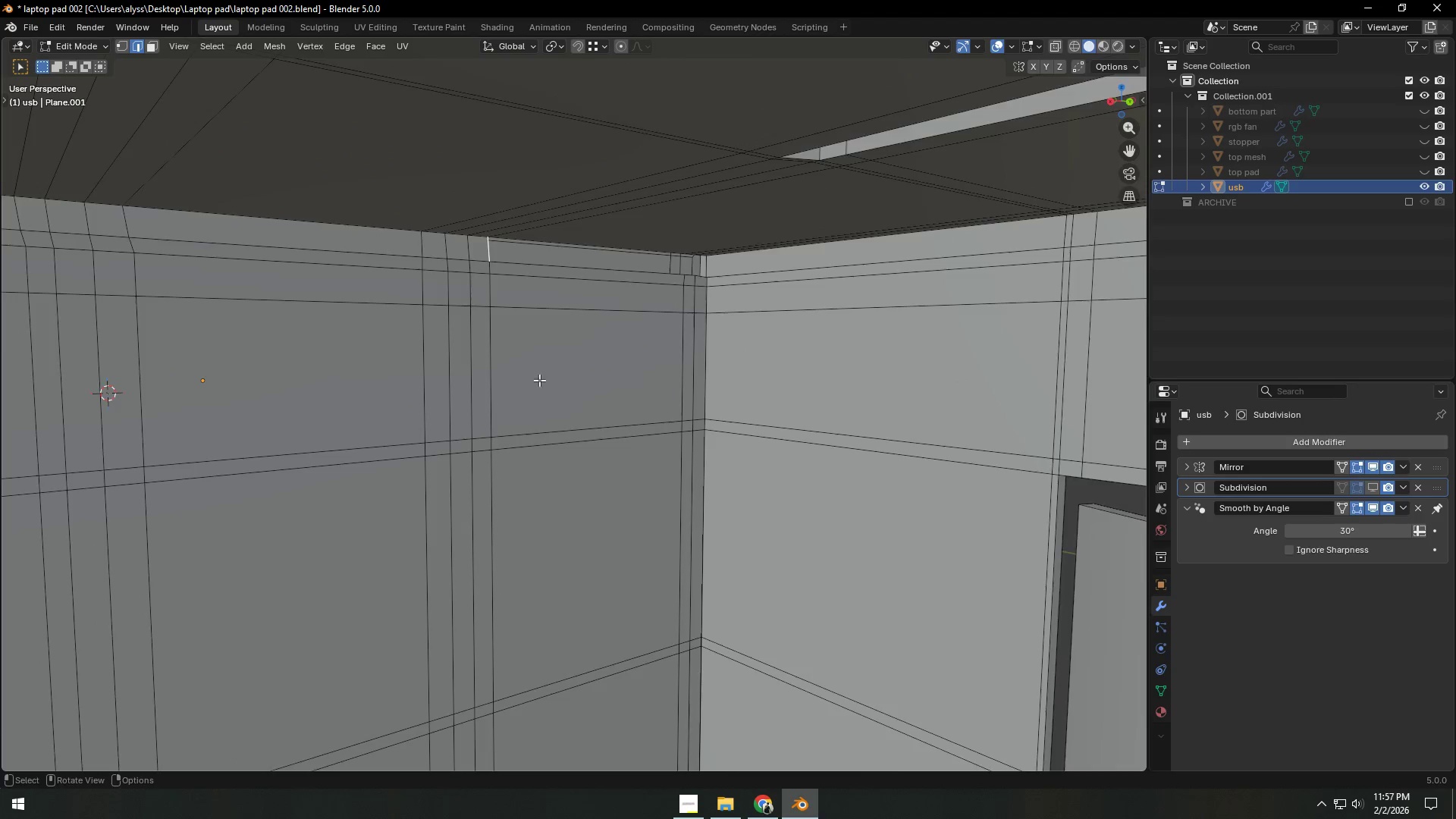 
scroll: coordinate [774, 305], scroll_direction: up, amount: 4.0
 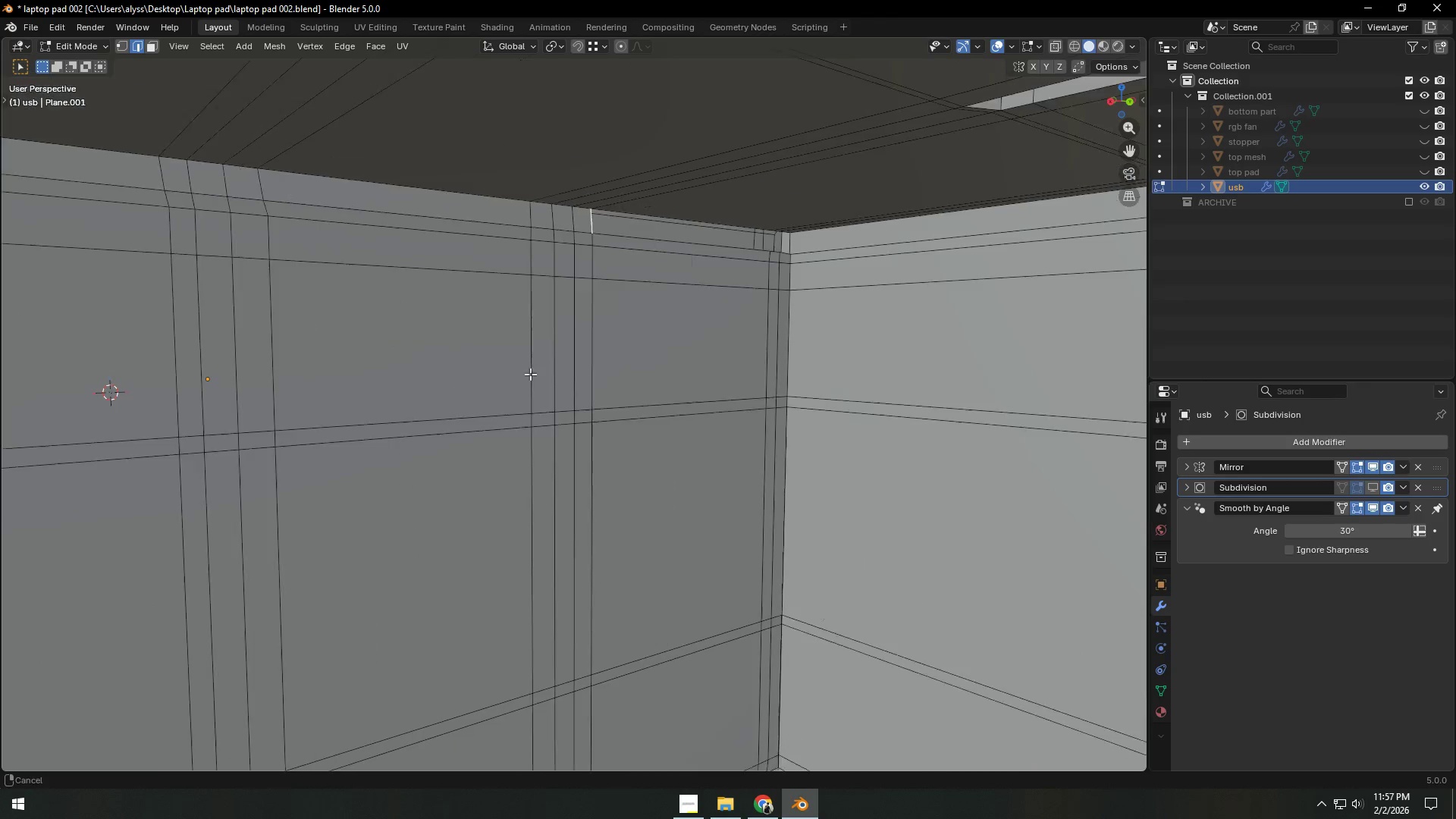 
key(F)
 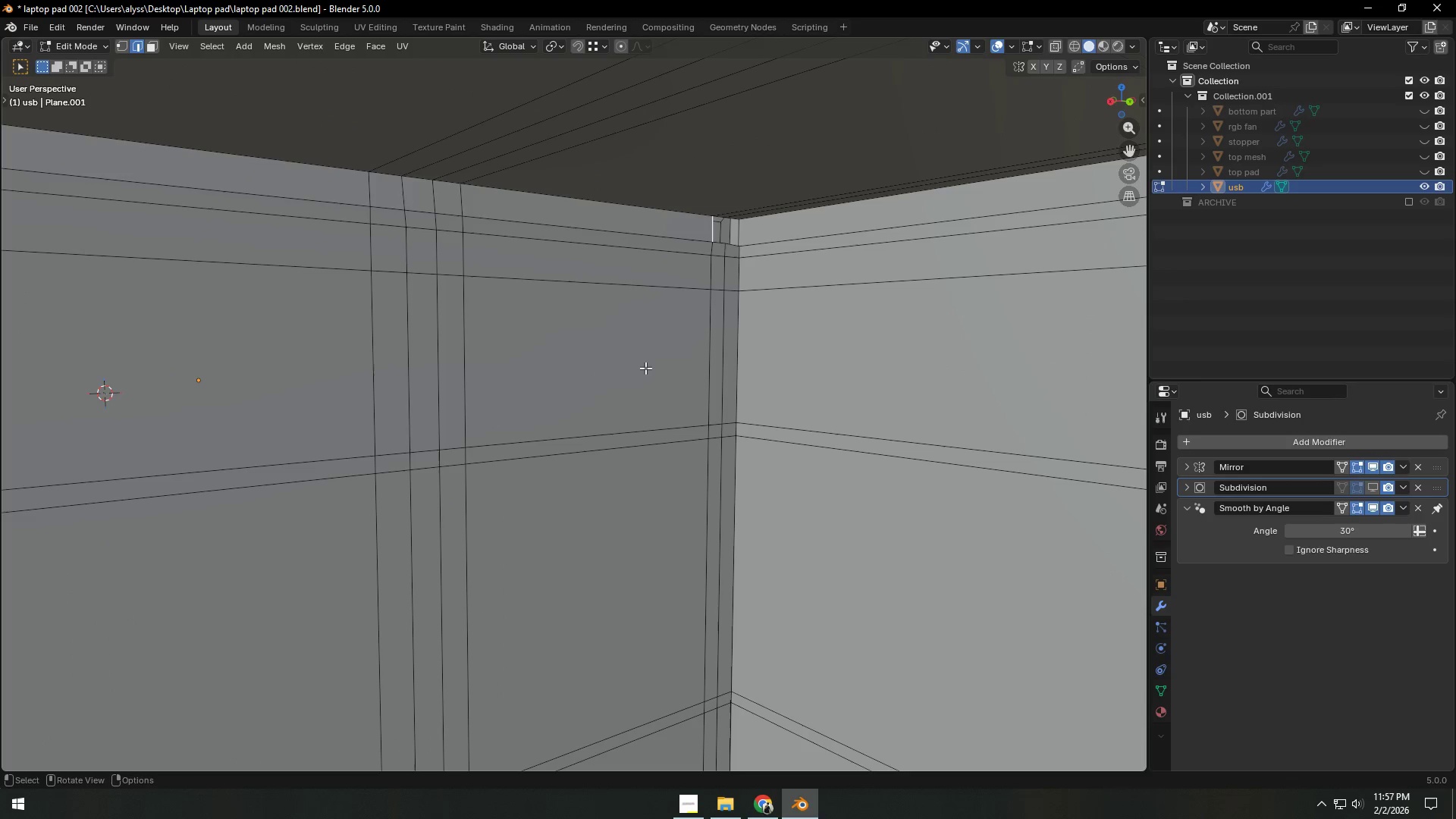 
scroll: coordinate [553, 379], scroll_direction: up, amount: 3.0
 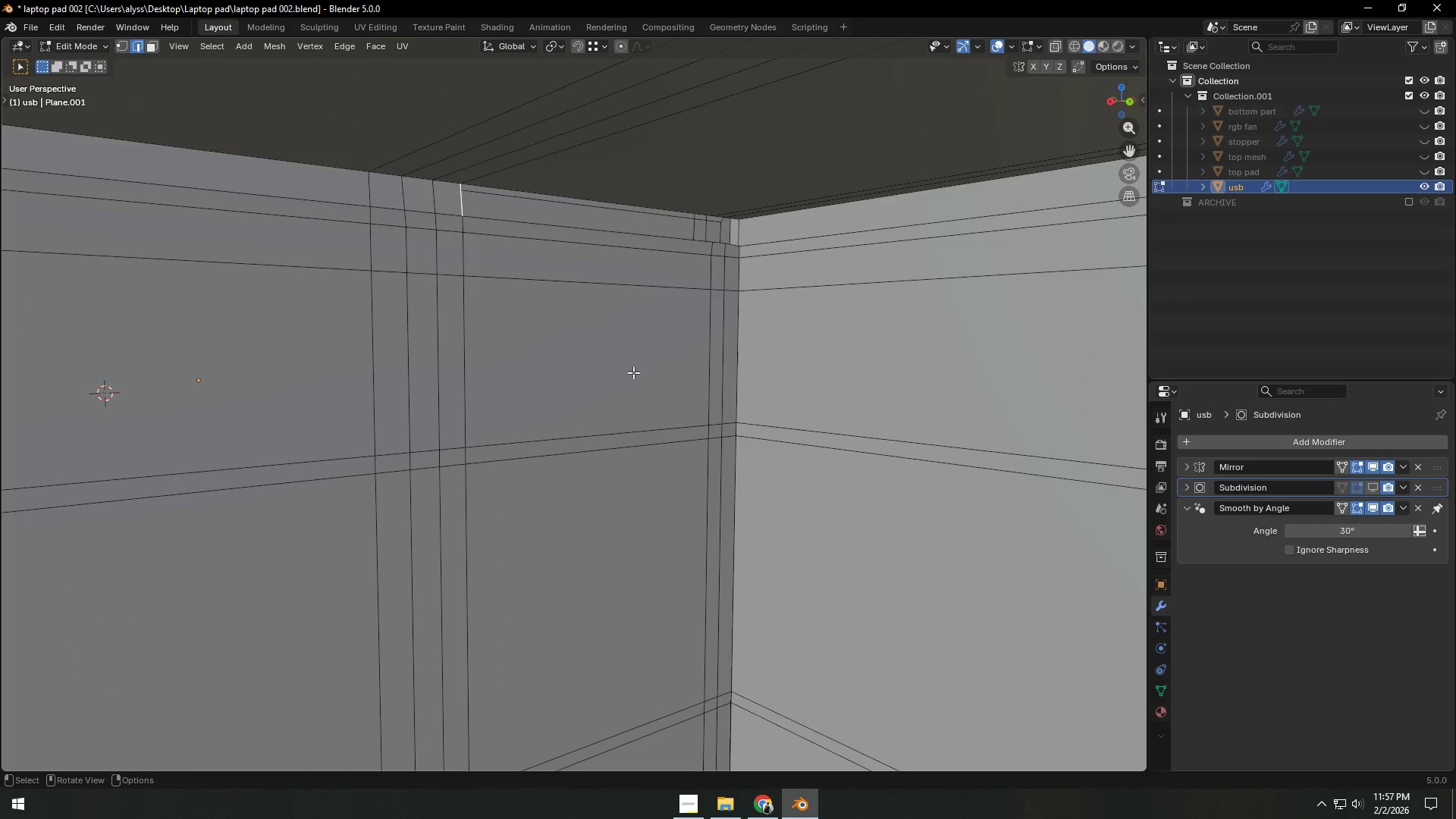 
key(F)
 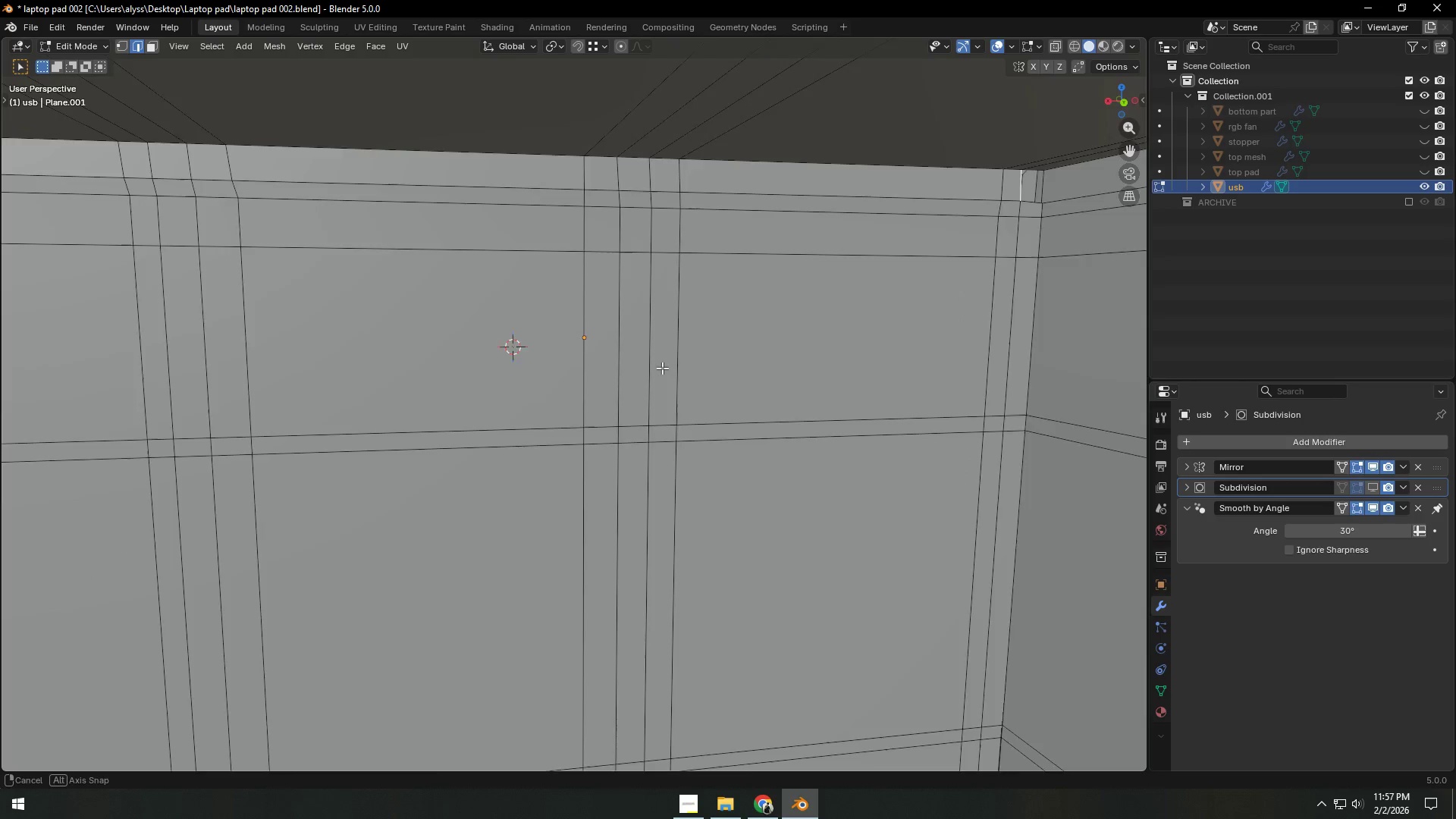 
hold_key(key=ShiftLeft, duration=0.84)
 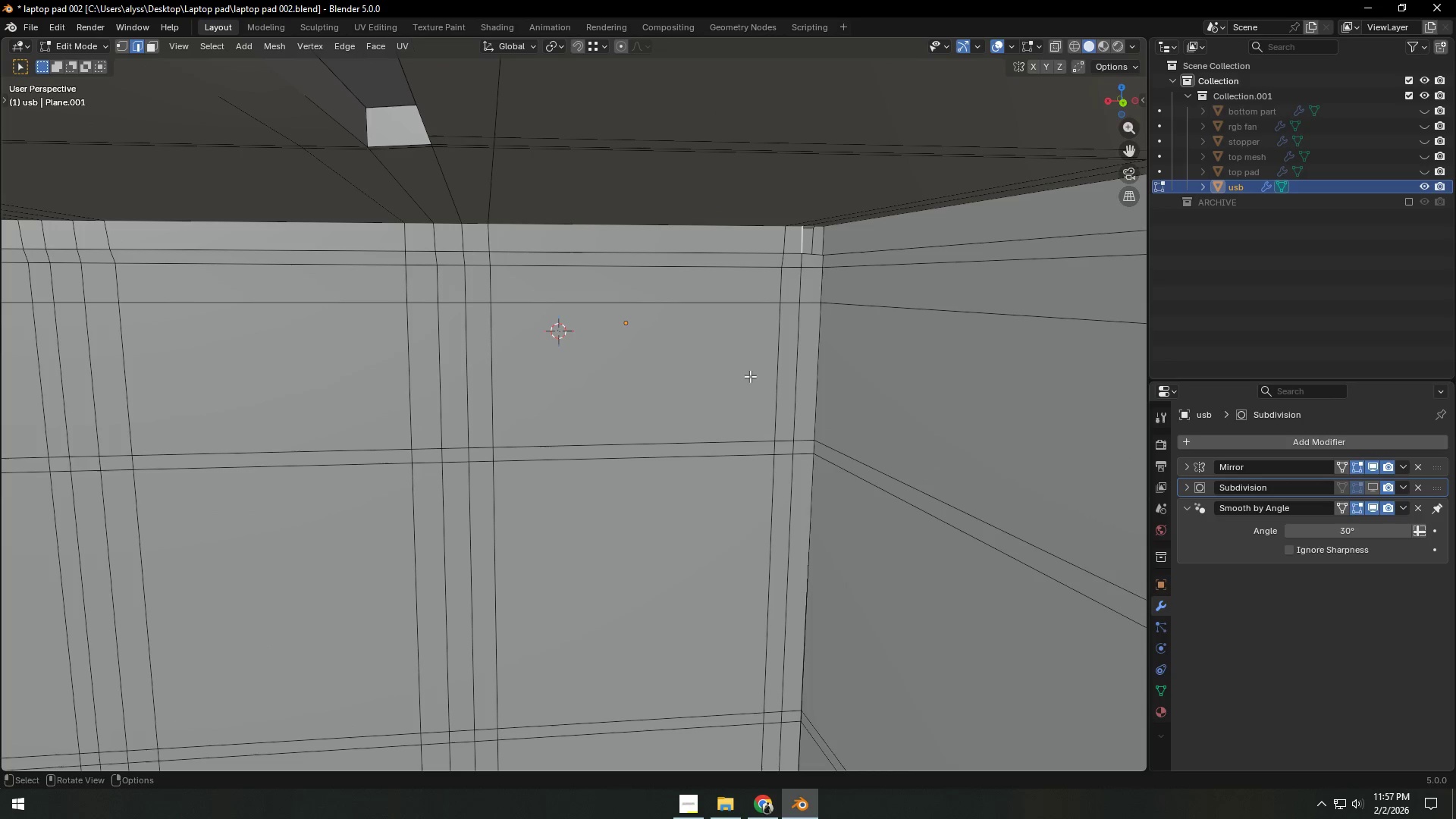 
scroll: coordinate [740, 362], scroll_direction: down, amount: 2.0
 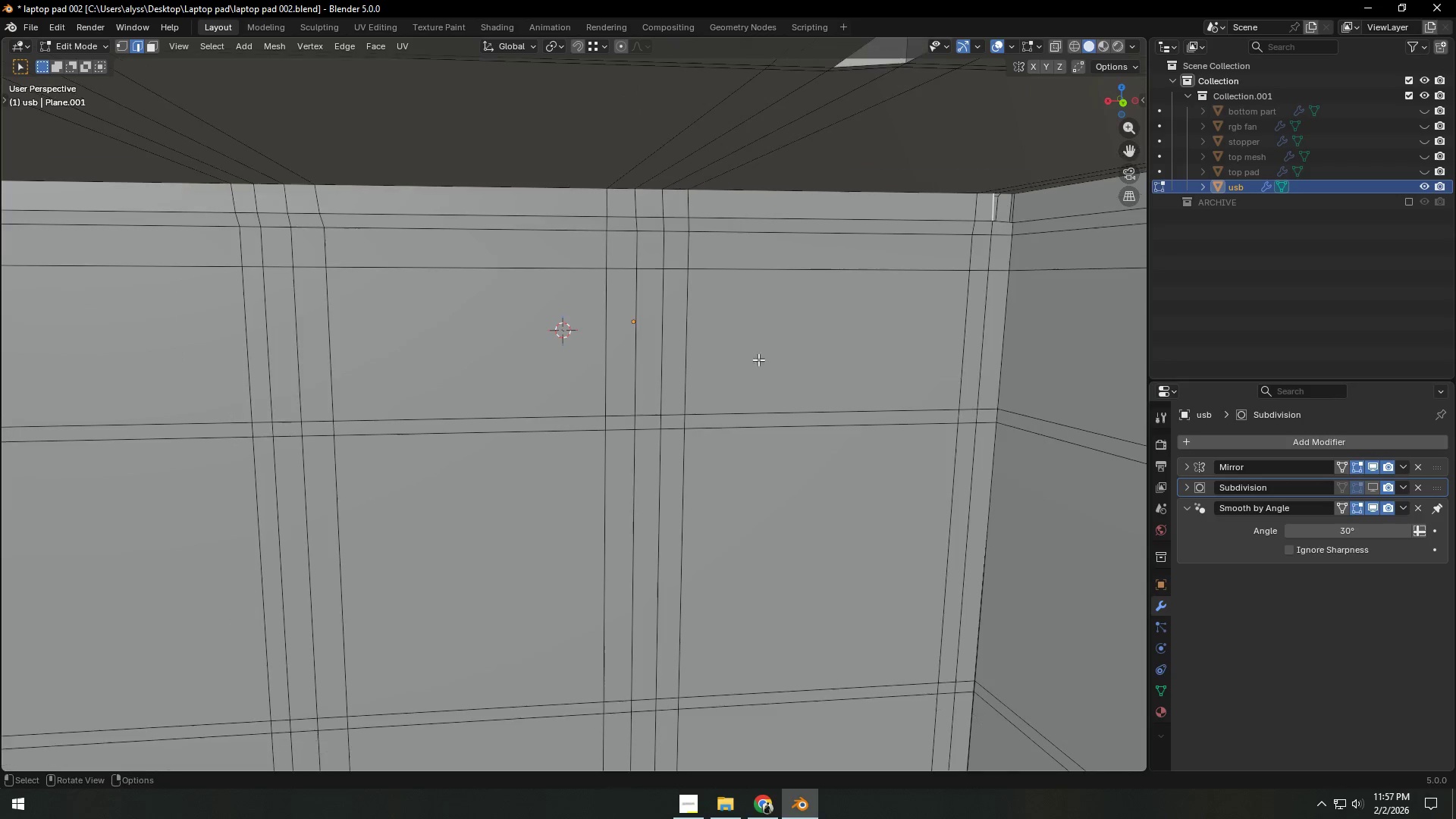 
key(F)
 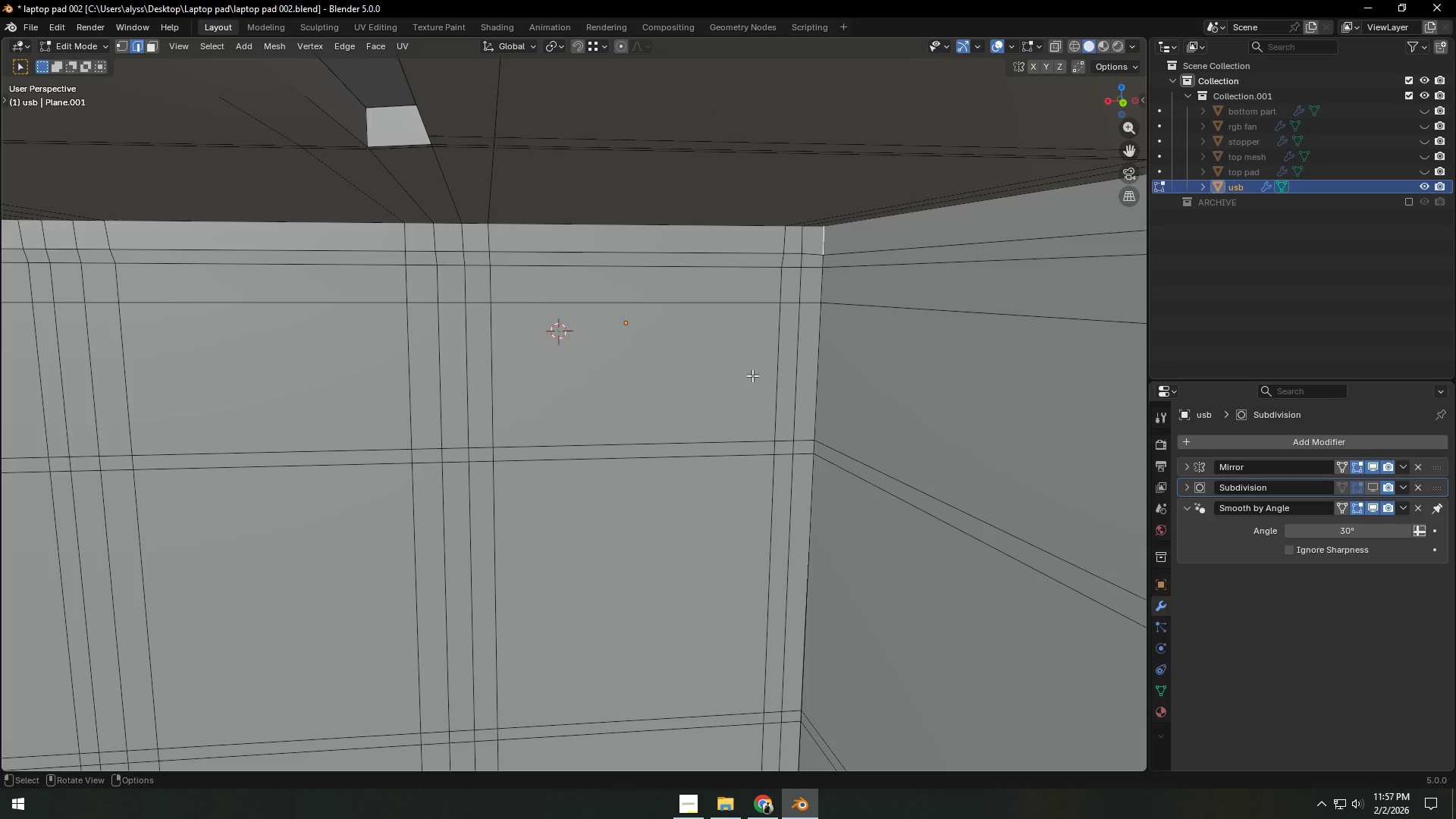 
key(Control+Z)
 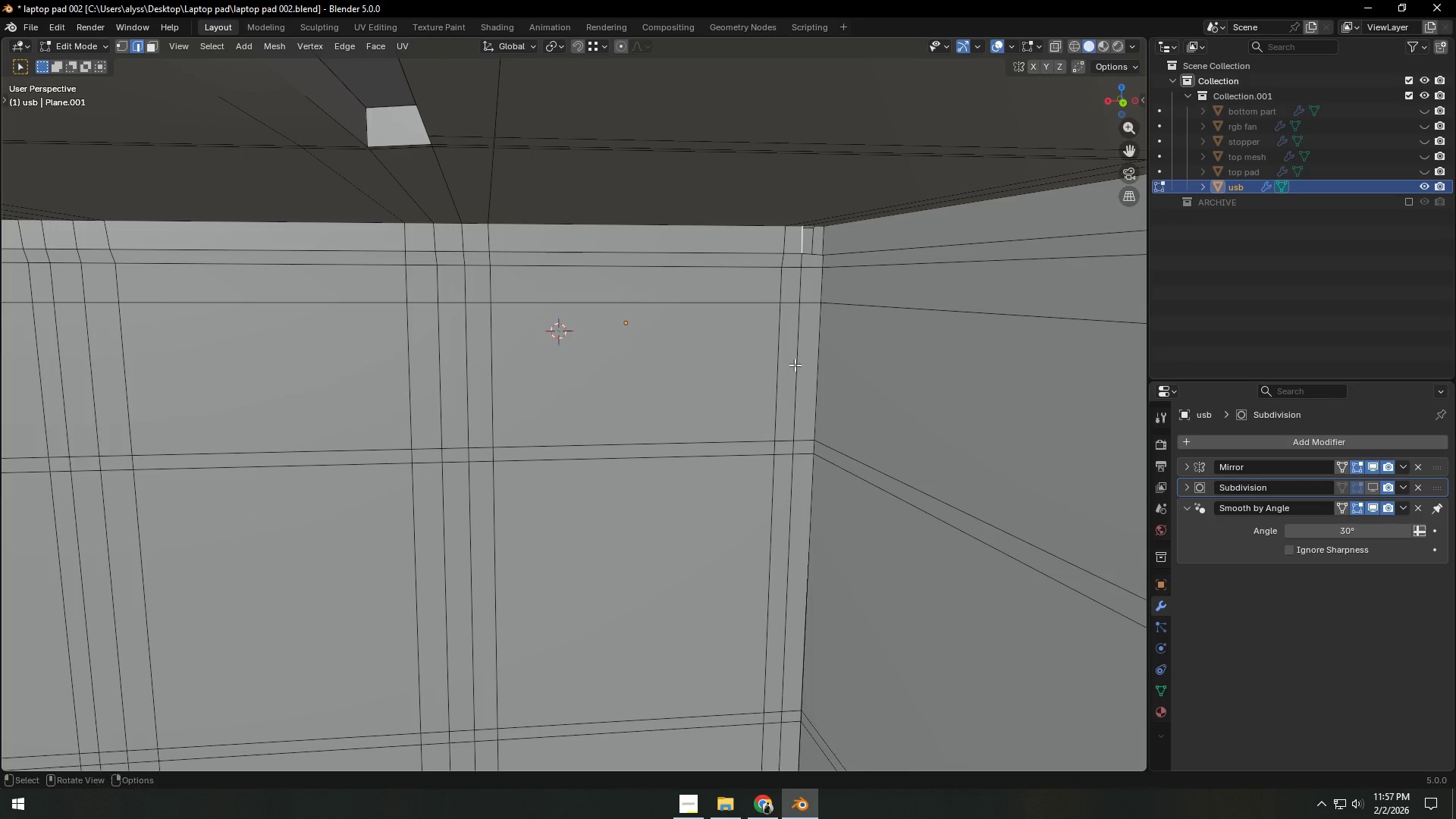 
key(1)
 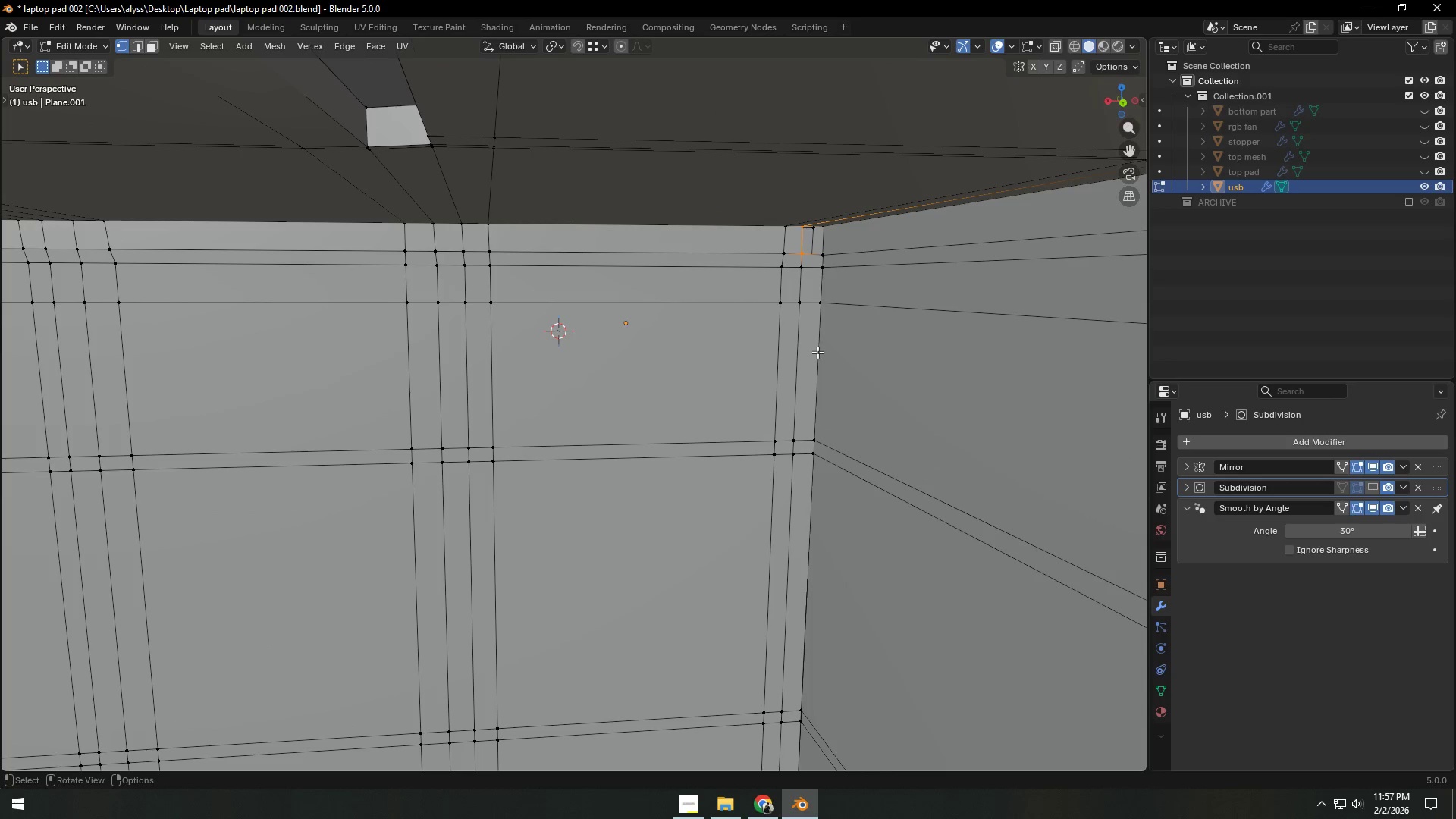 
hold_key(key=AltLeft, duration=0.45)
left_click([817, 352])
 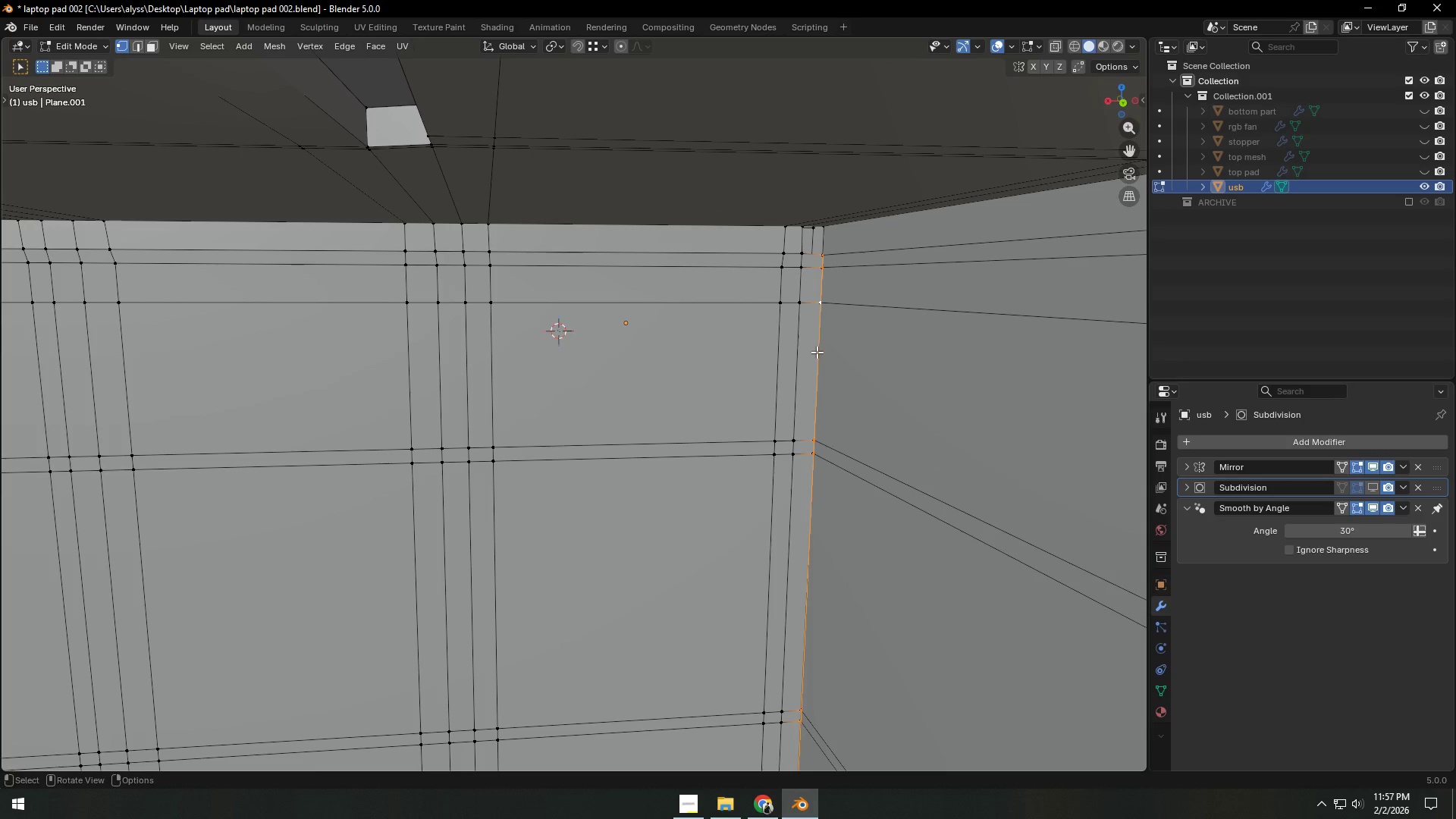 
key(X)
 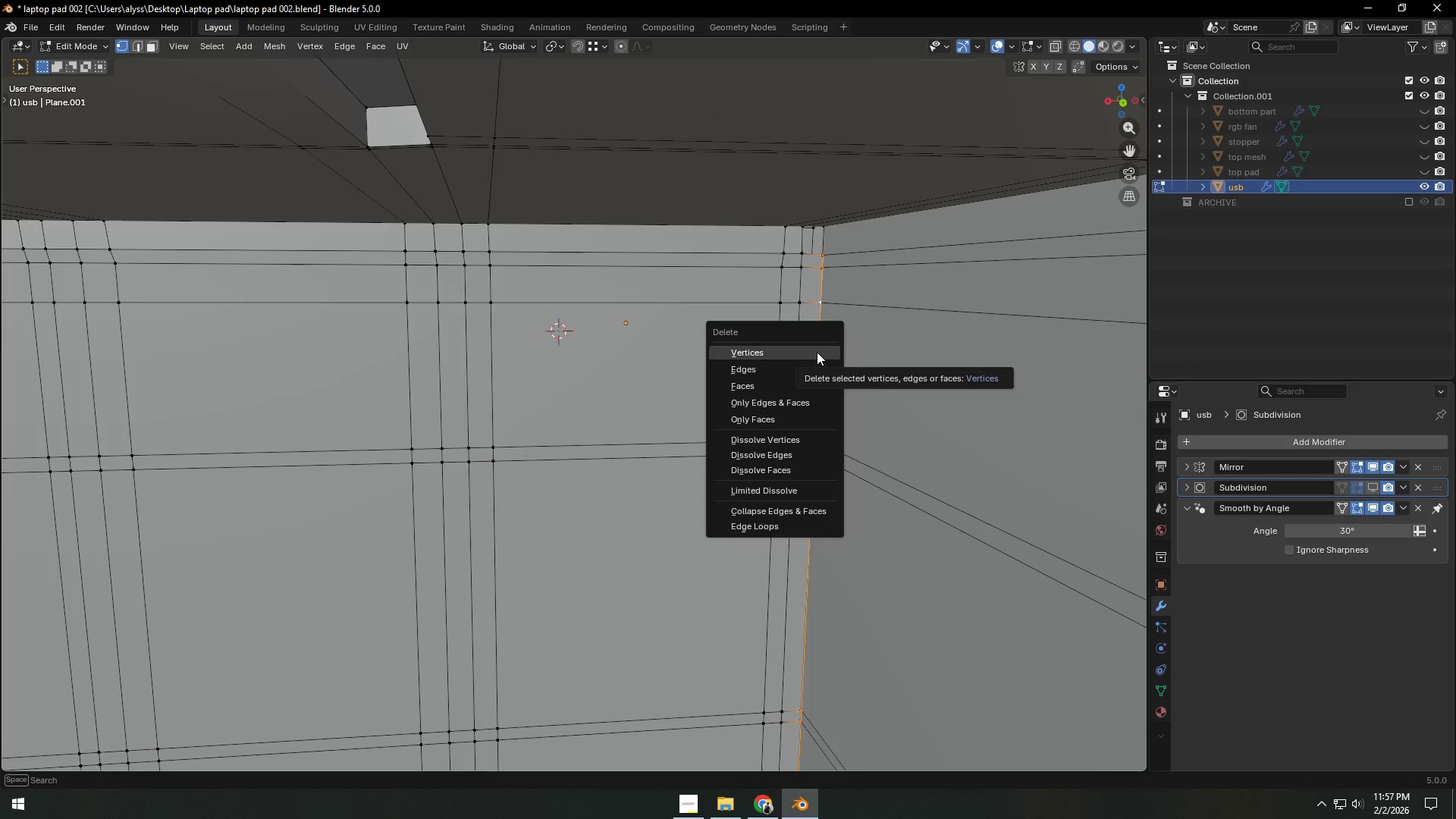 
left_click([817, 352])
 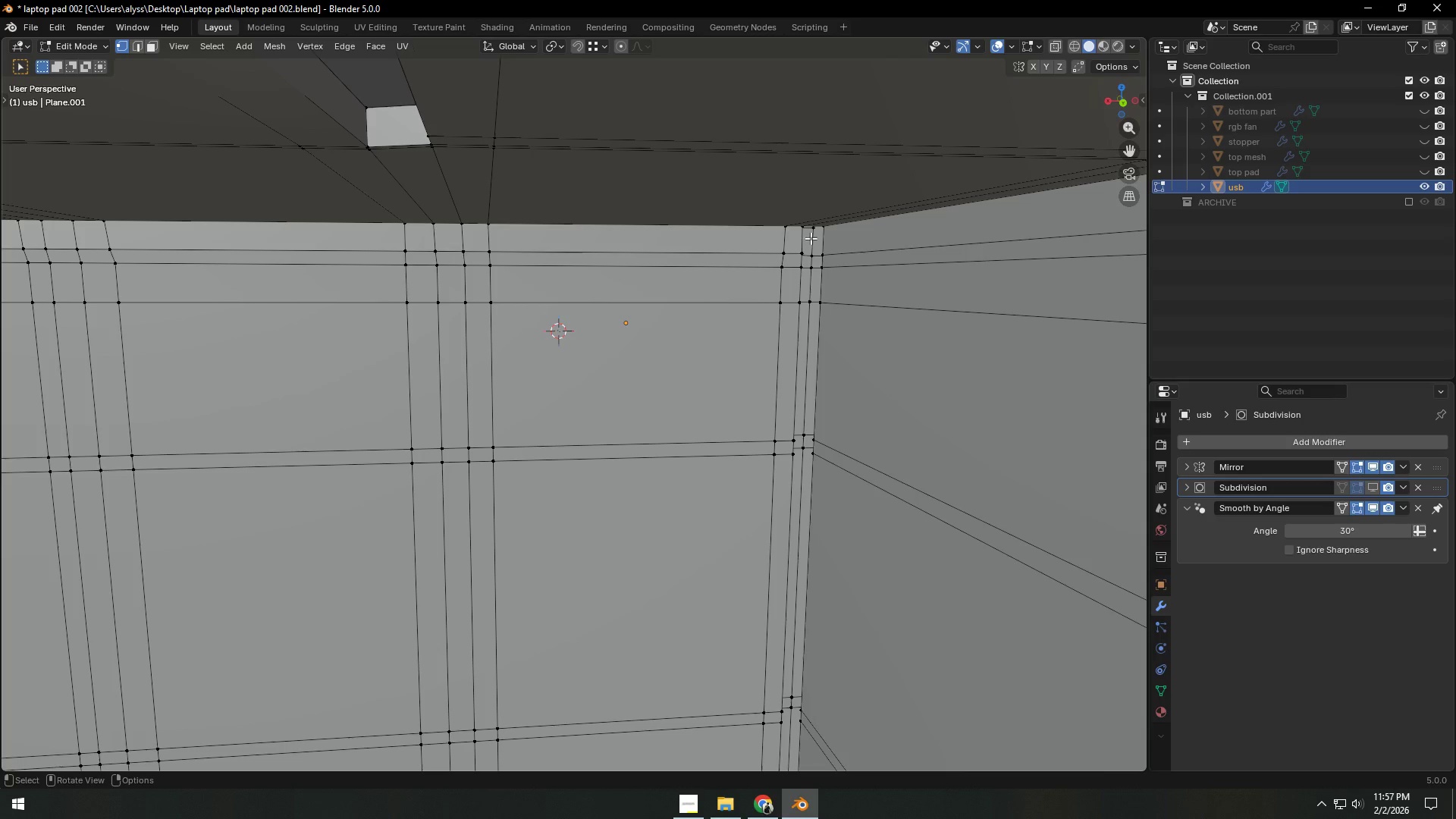 
key(2)
 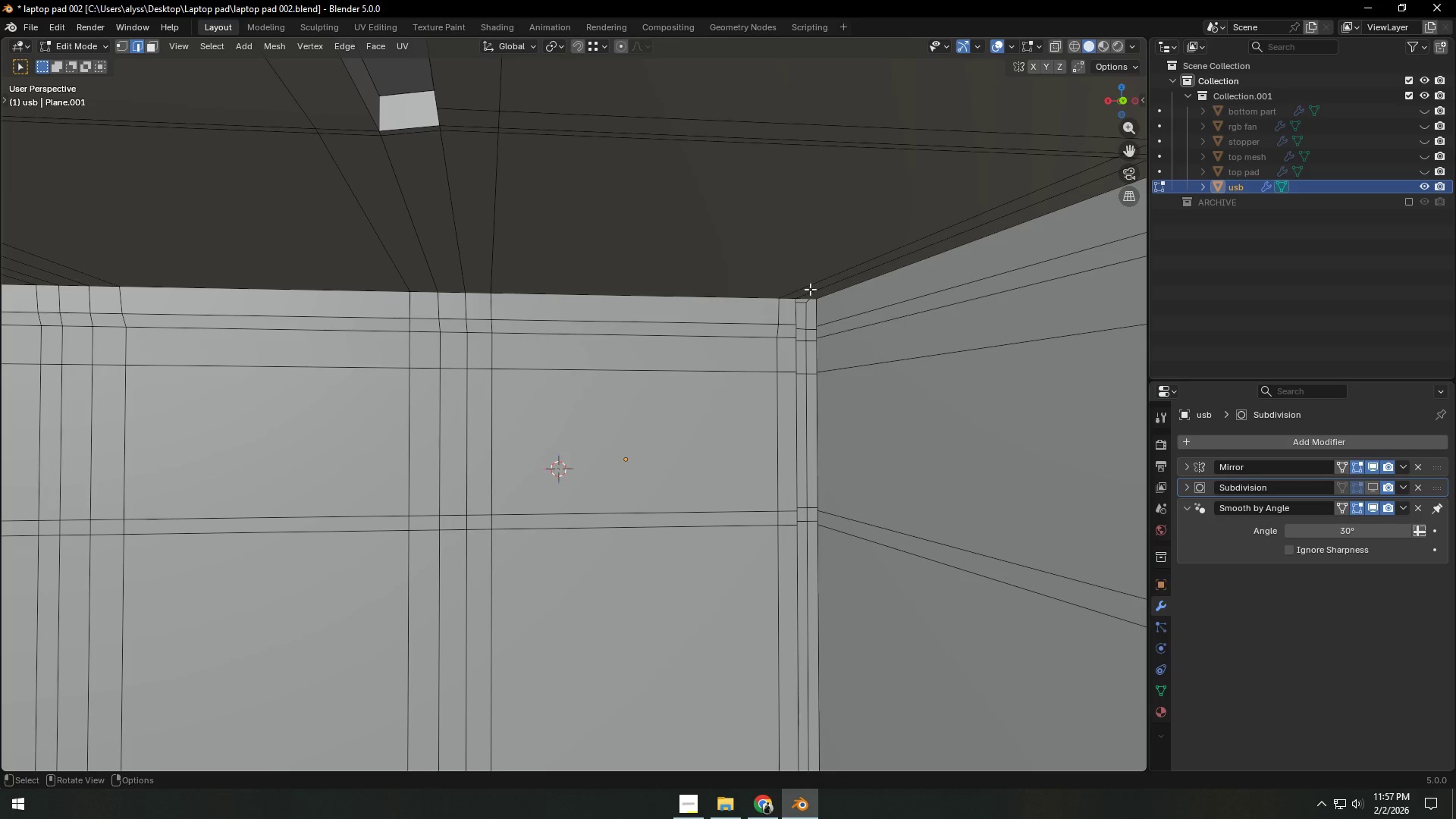 
left_click([807, 298])
 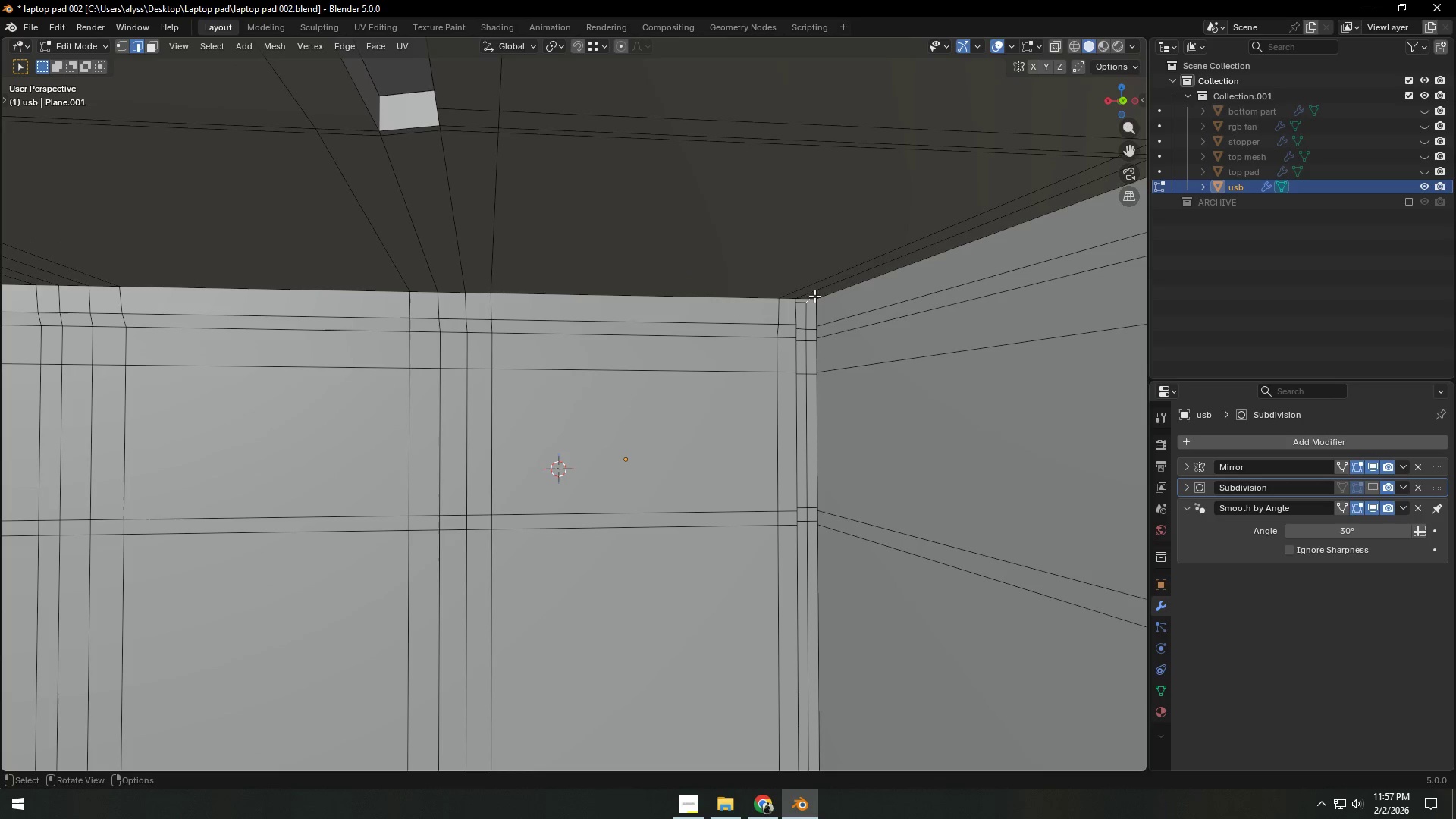 
left_click([813, 293])
 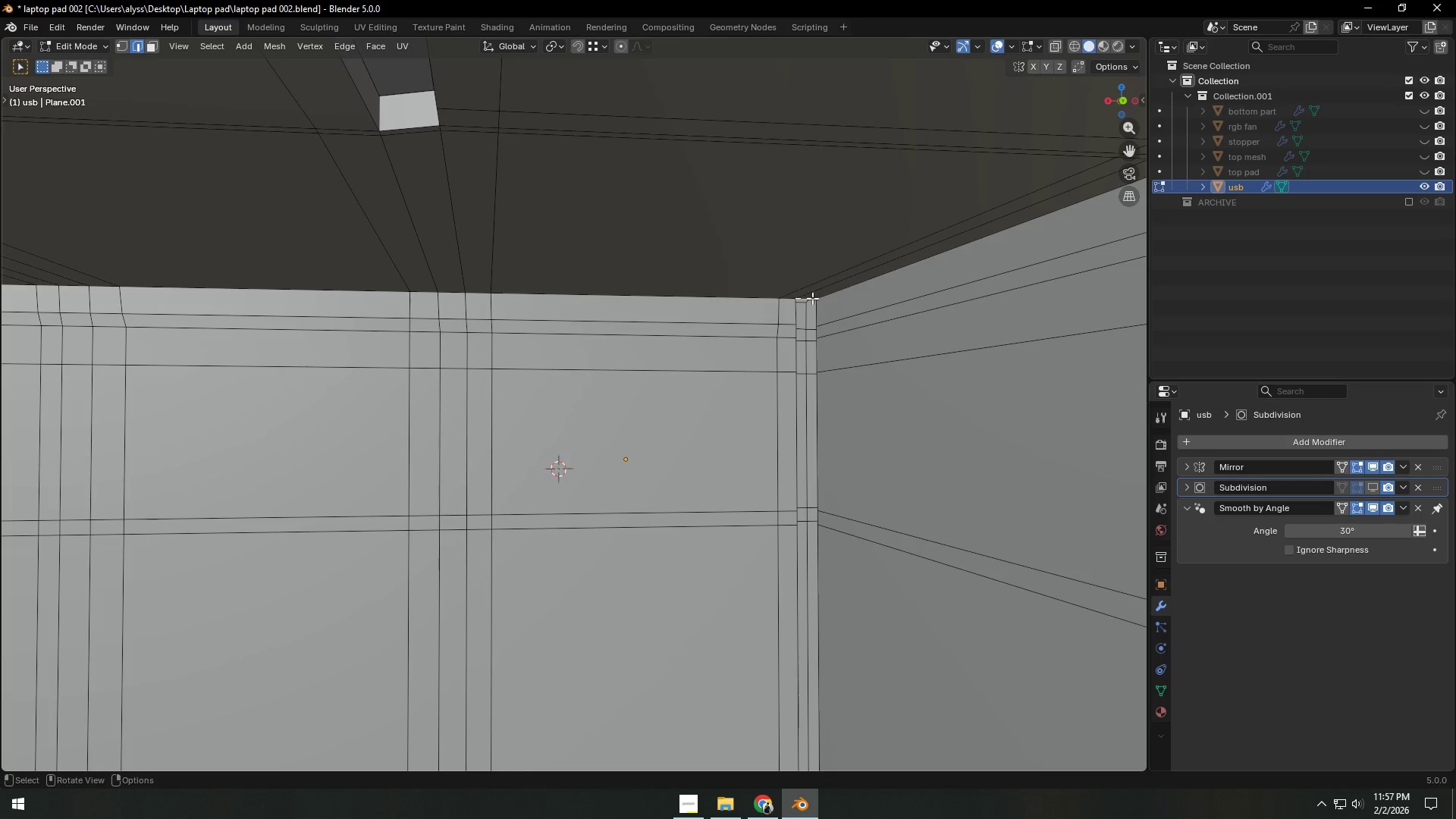 
double_click([811, 298])
 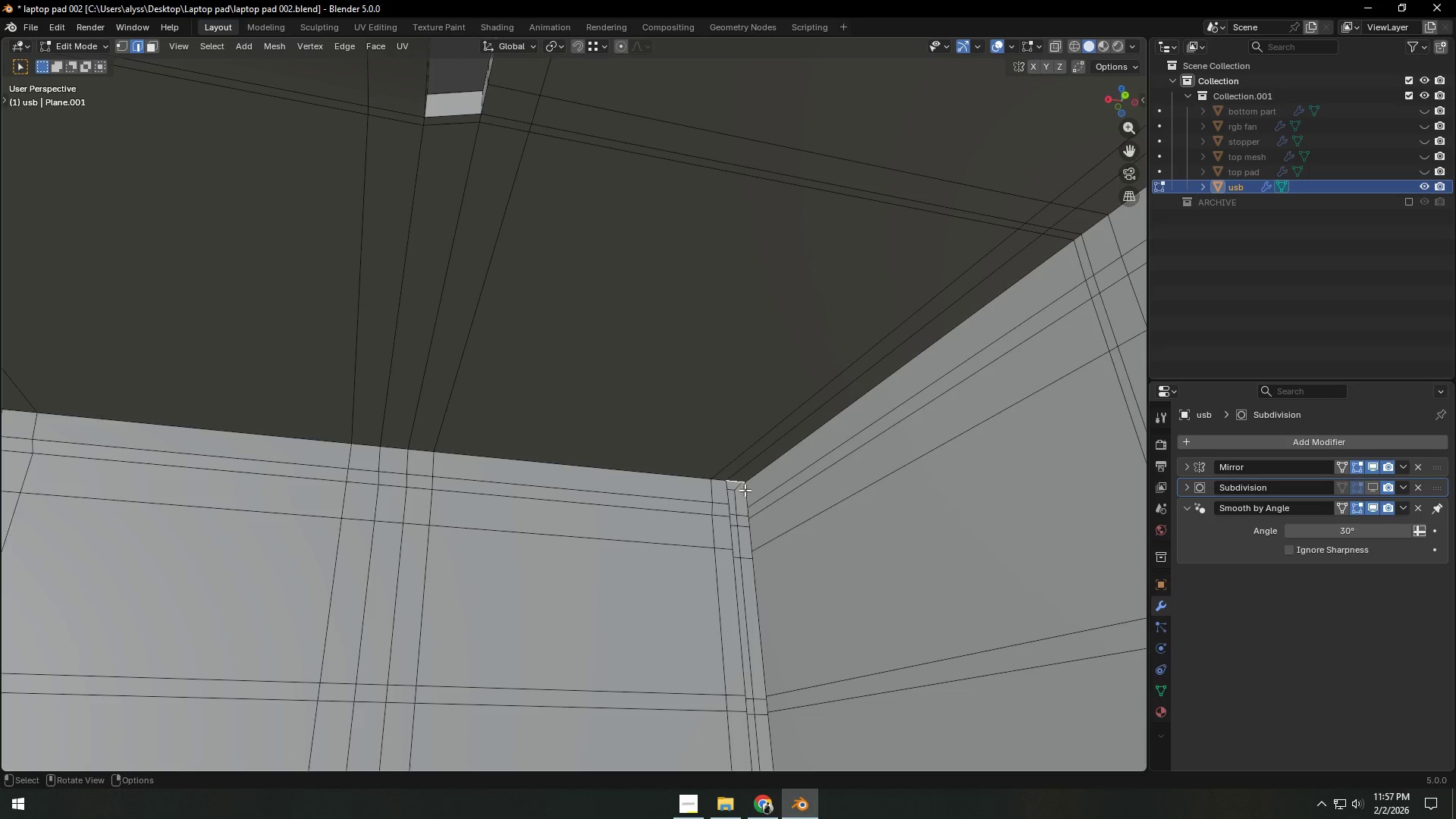 
key(G)
 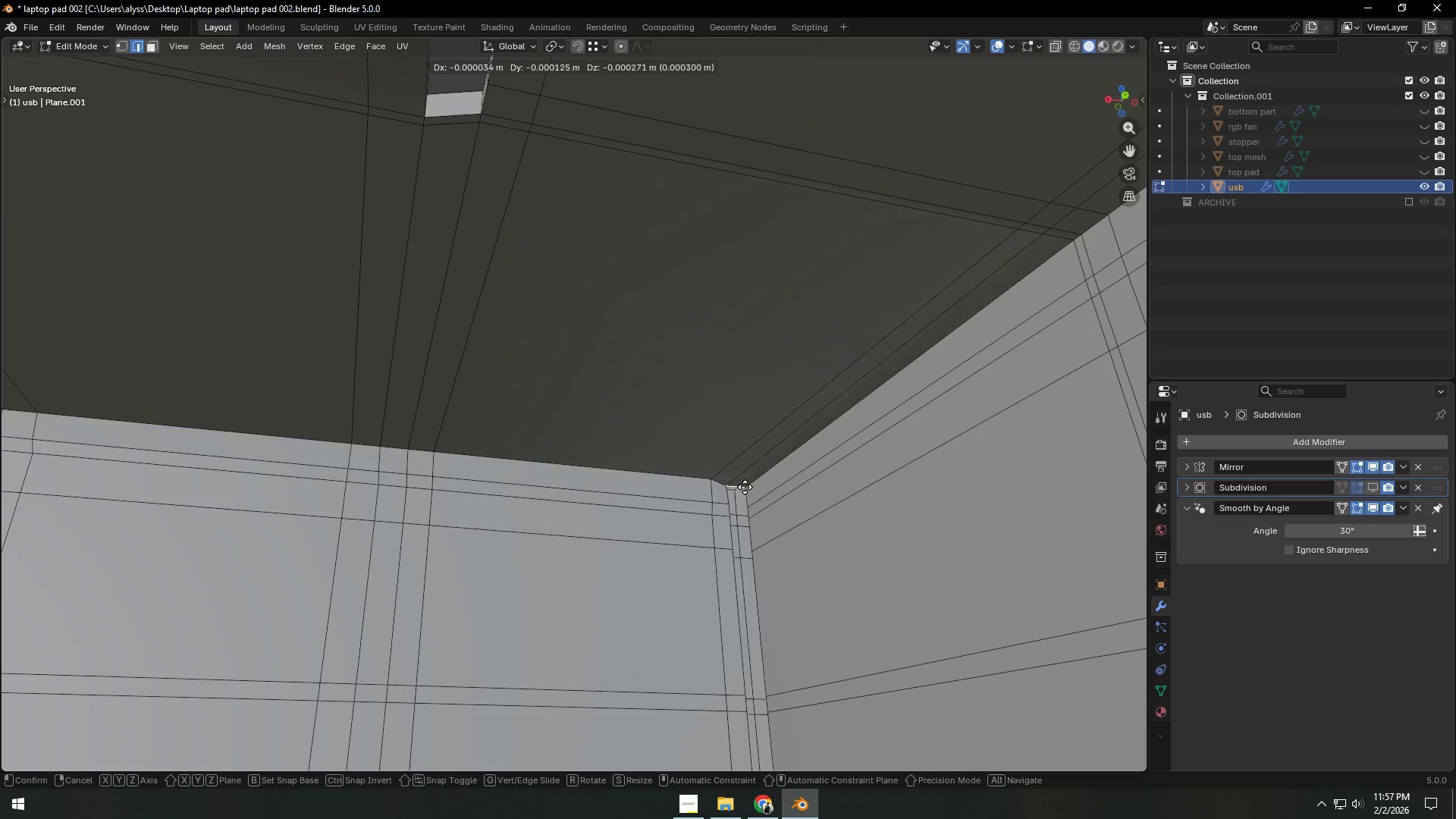 
right_click([746, 485])
 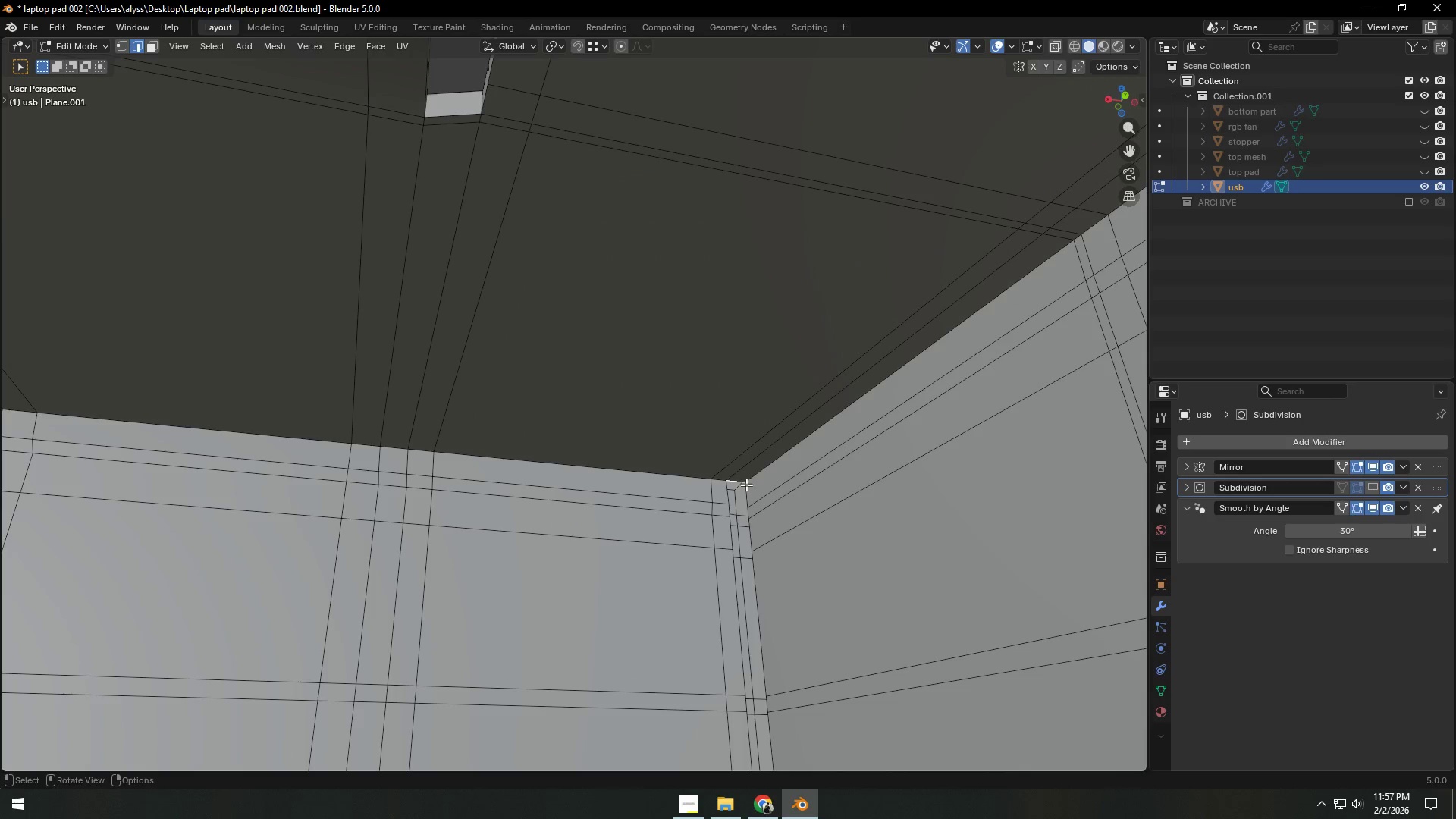 
key(F)
 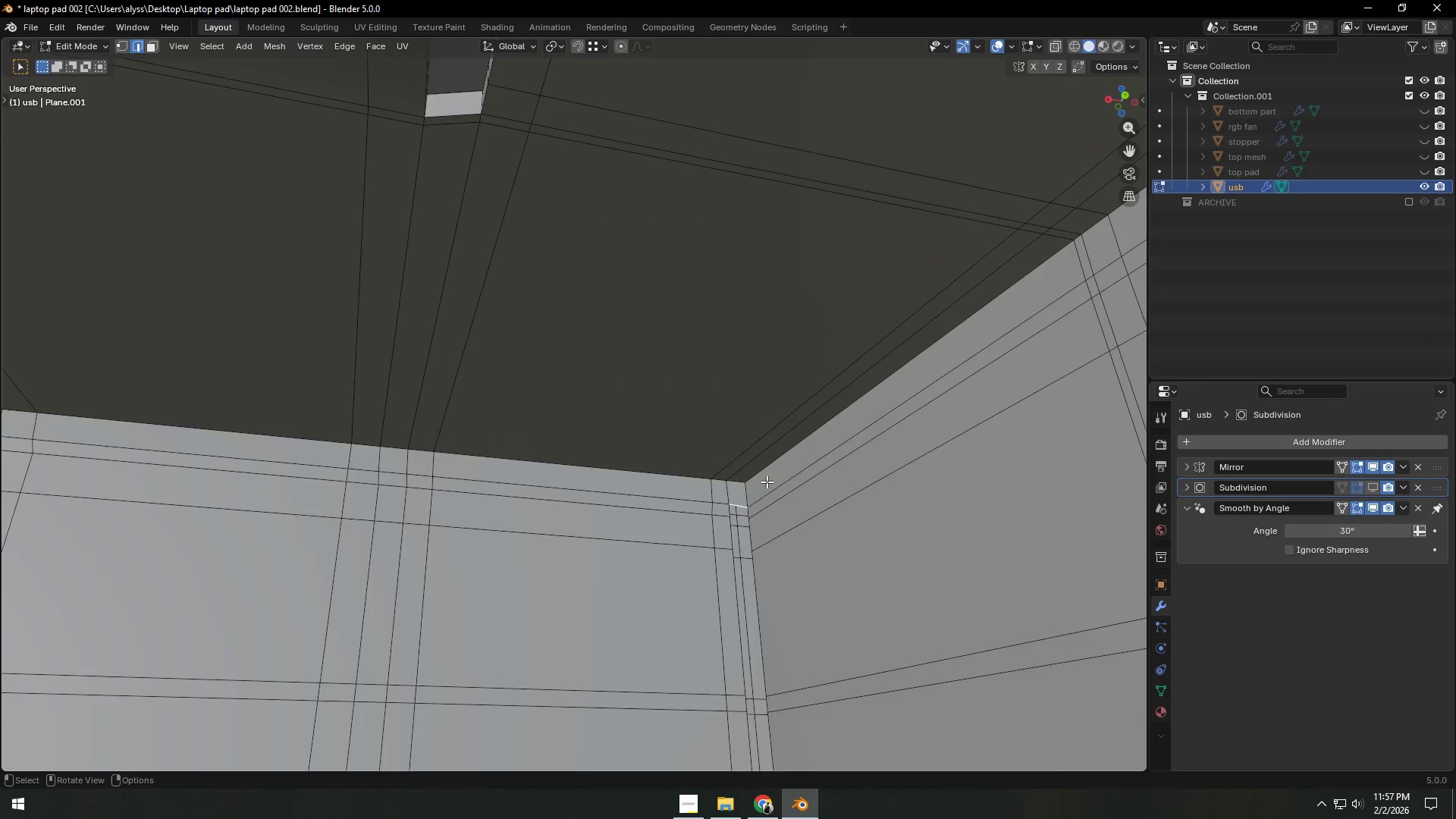 
scroll: coordinate [767, 487], scroll_direction: down, amount: 2.0
 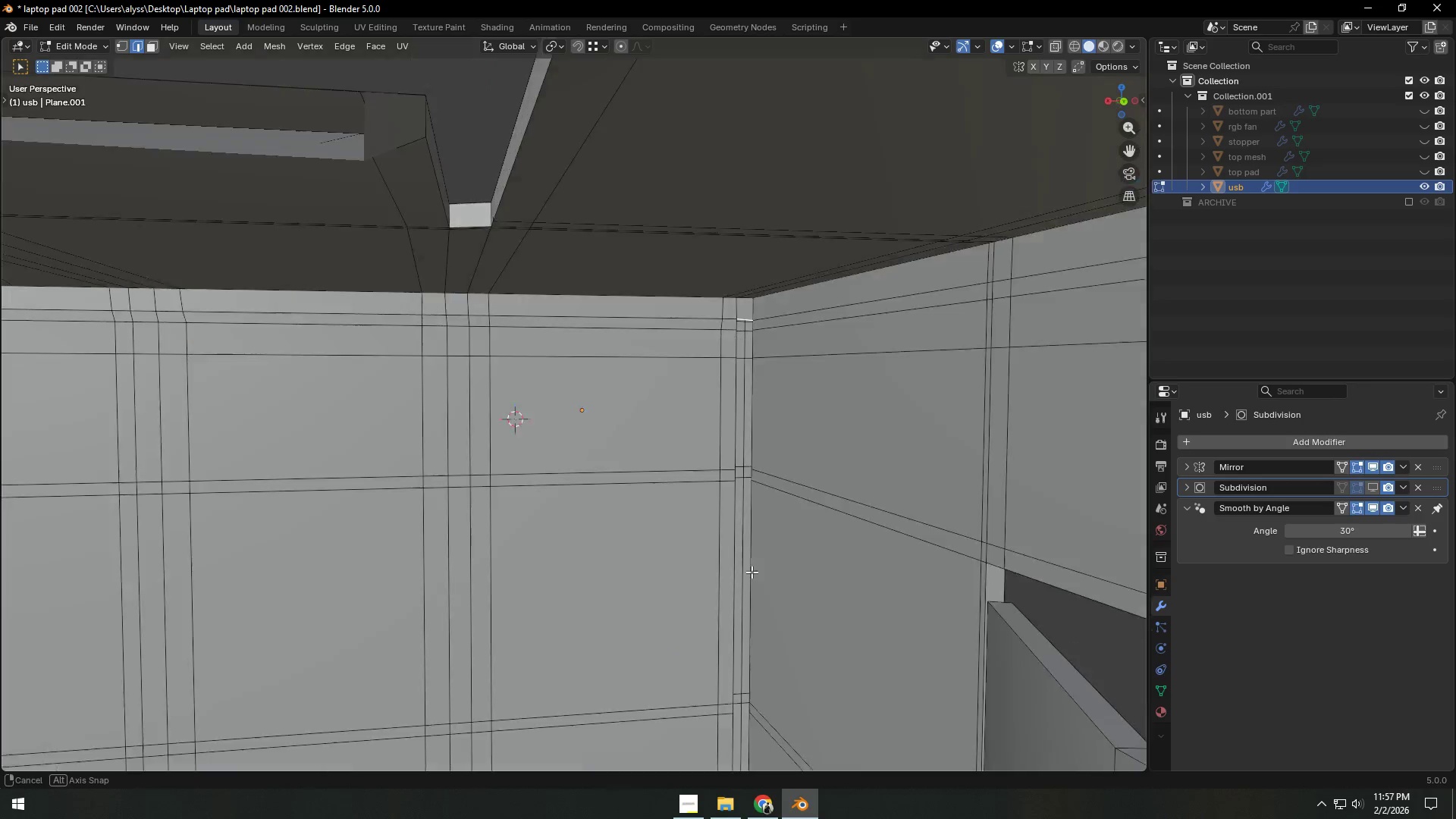 
hold_key(key=ShiftLeft, duration=0.31)
 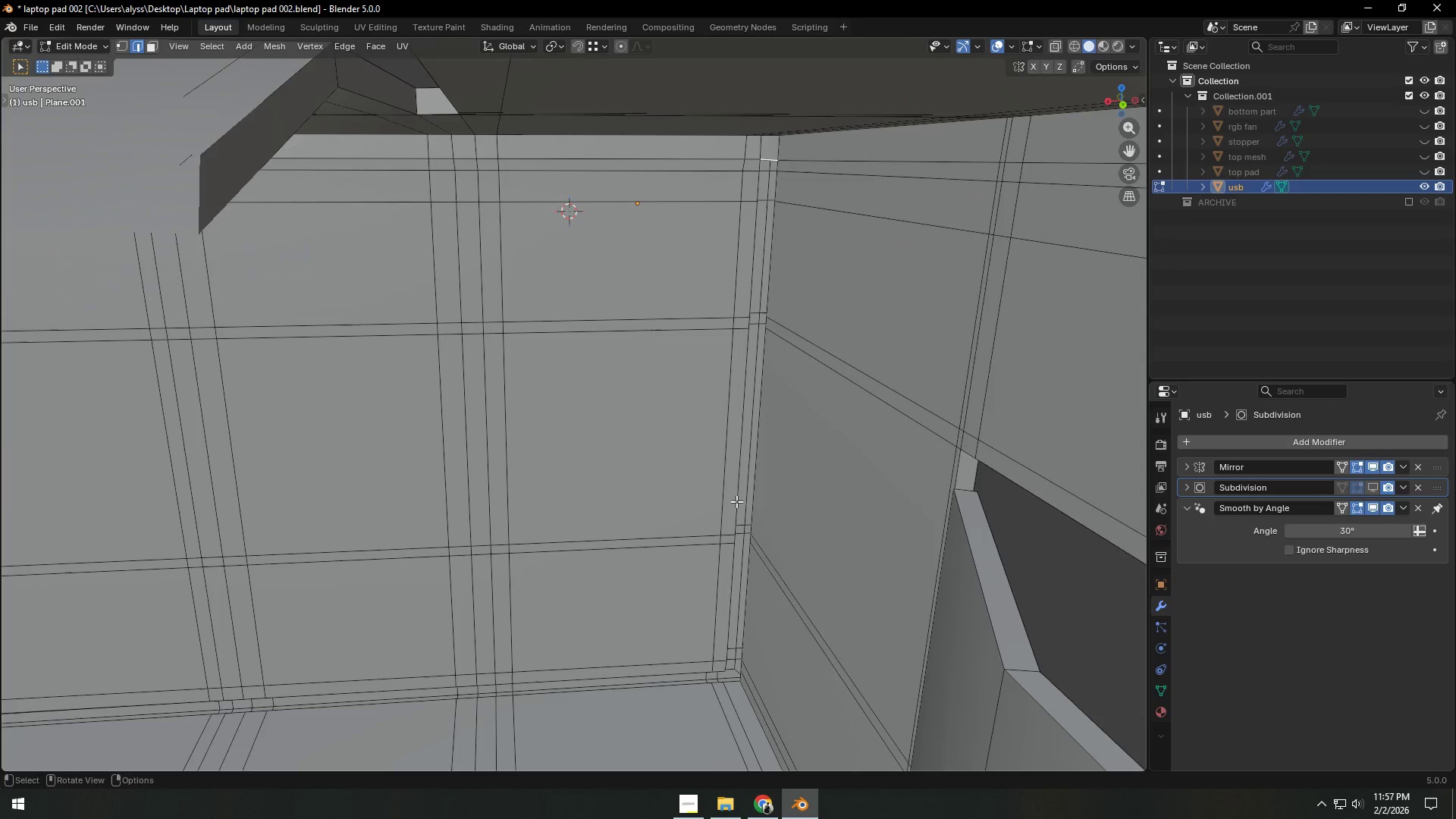 
type(fffffff)
 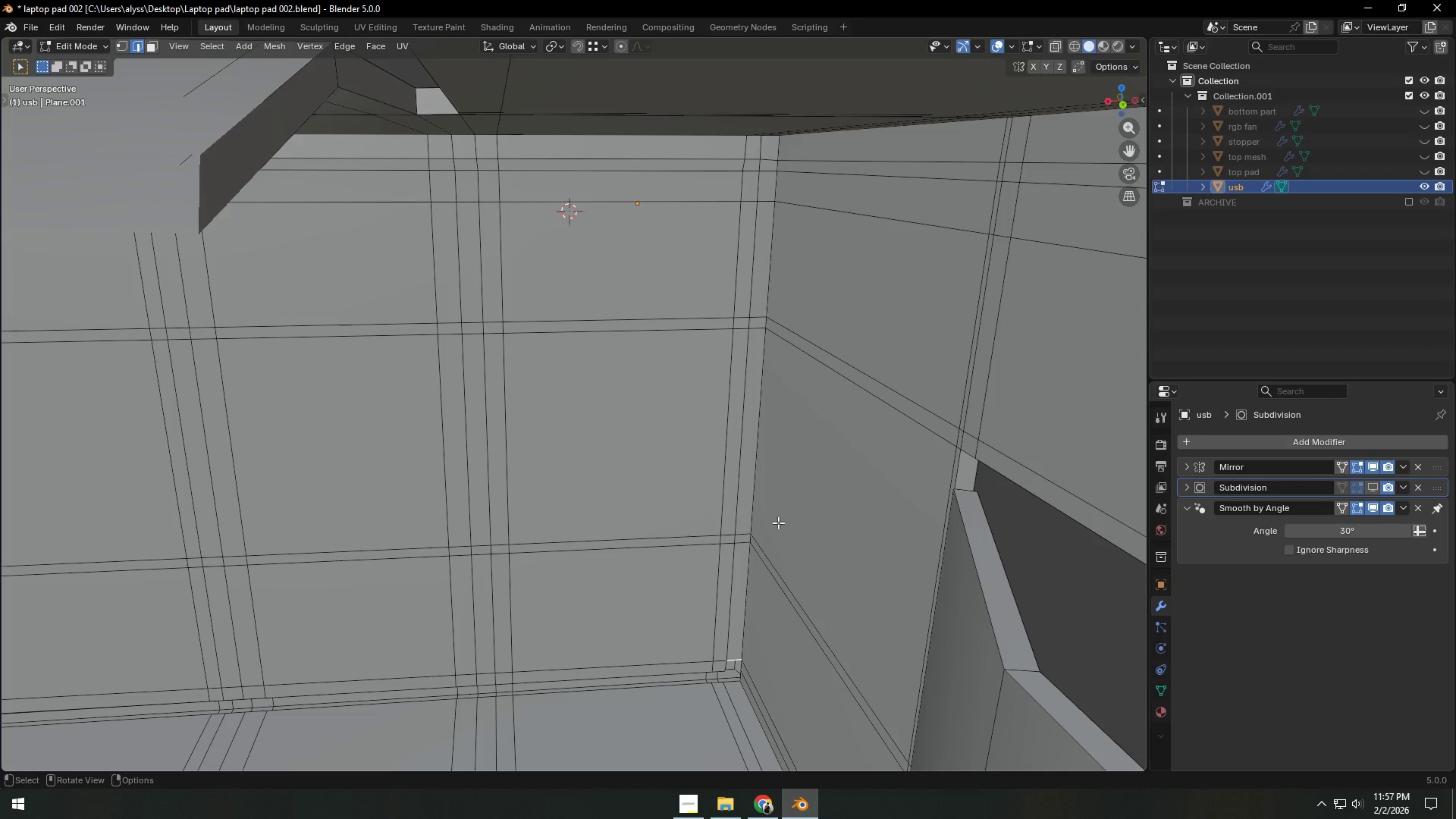 
key(F)
 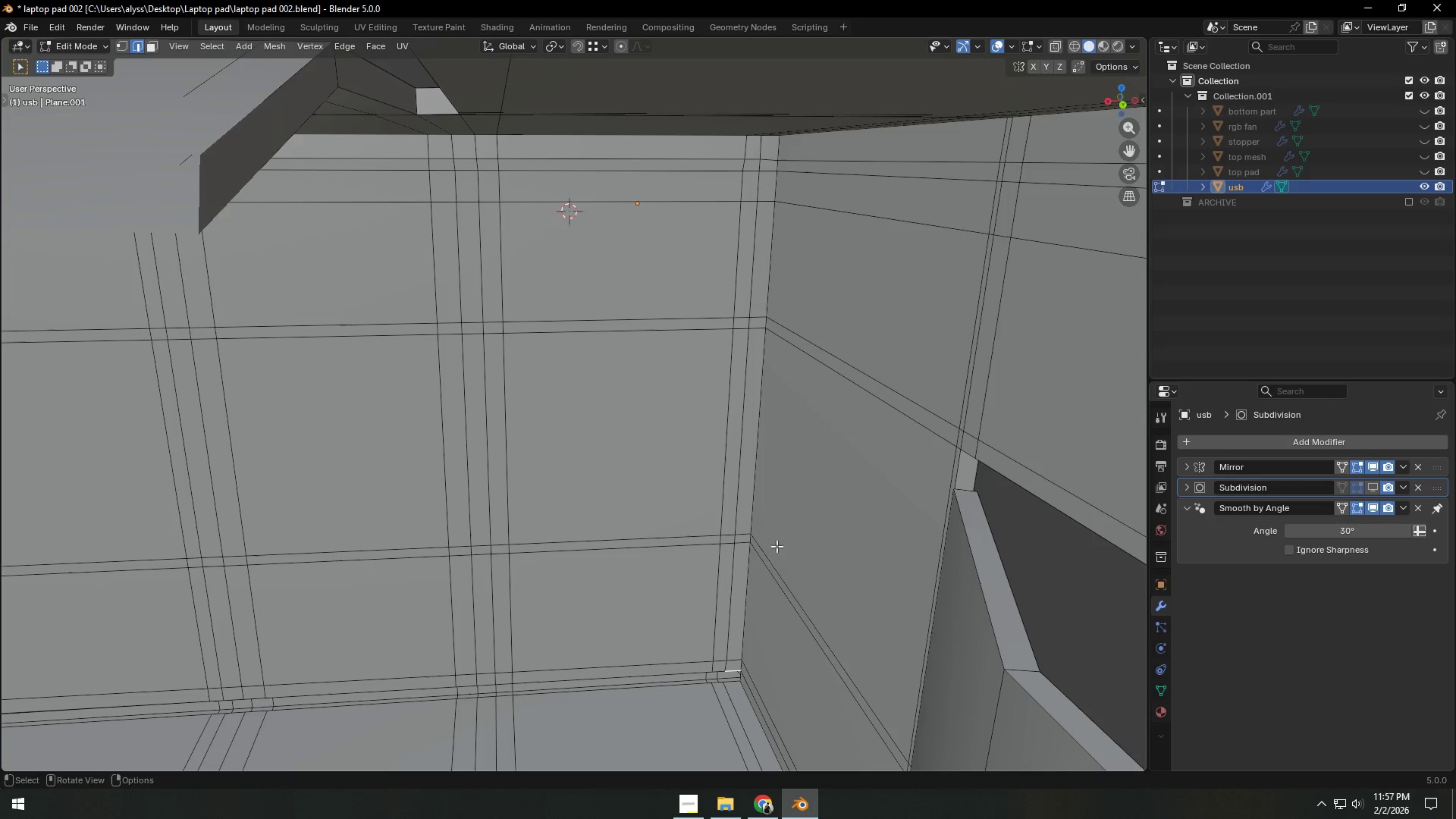 
hold_key(key=ShiftLeft, duration=0.33)
 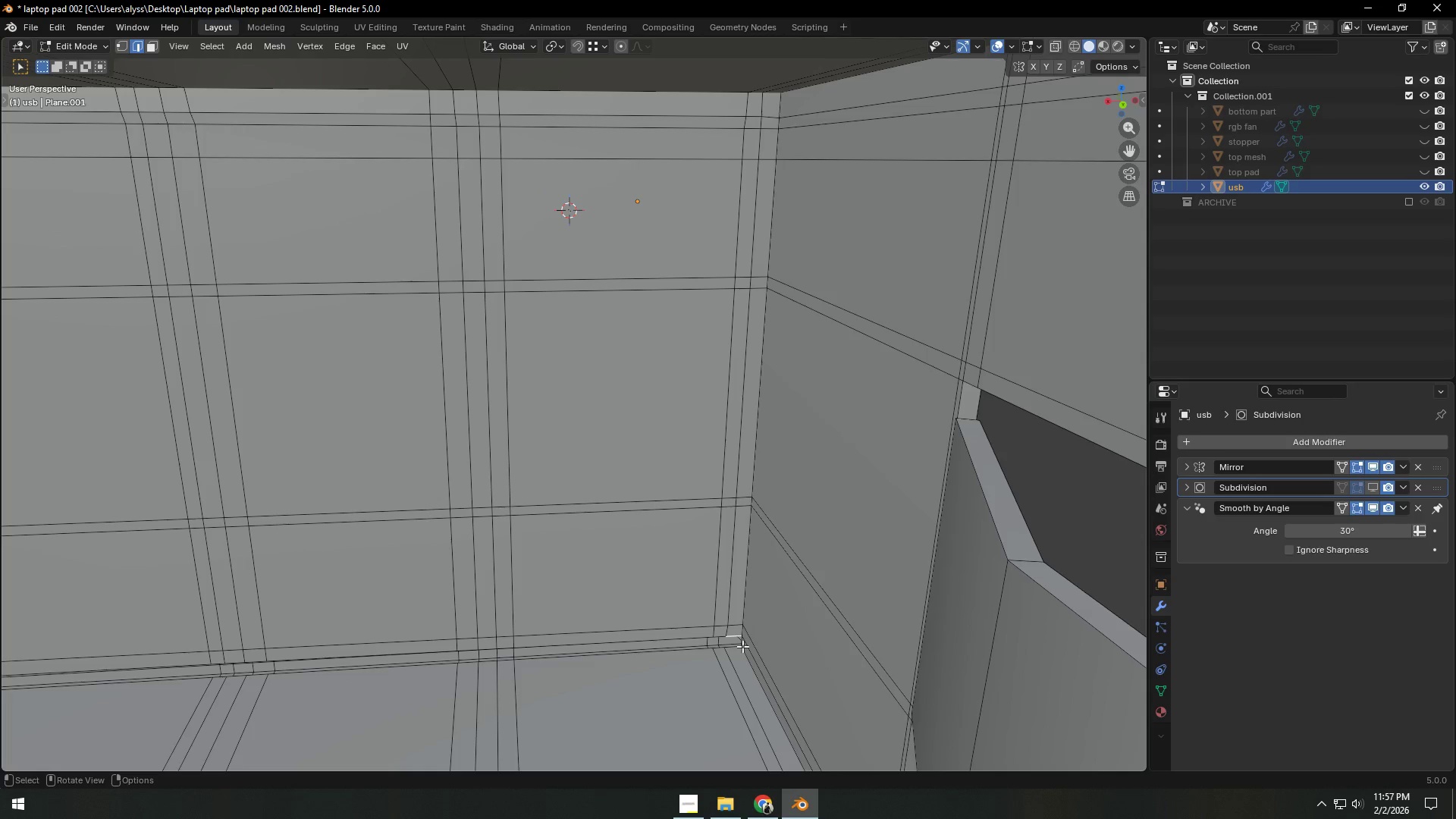 
left_click([742, 645])
 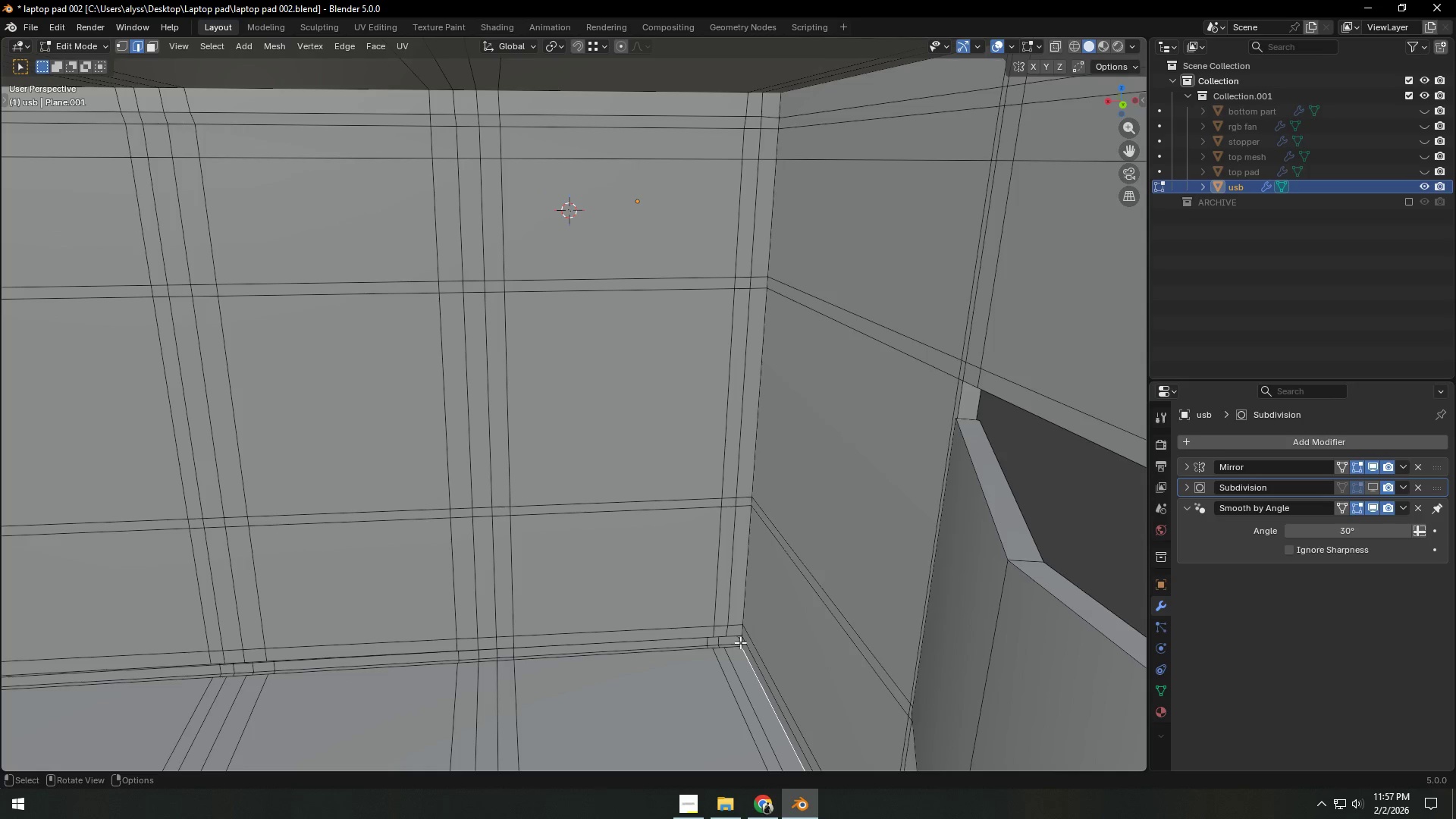 
left_click([740, 642])
 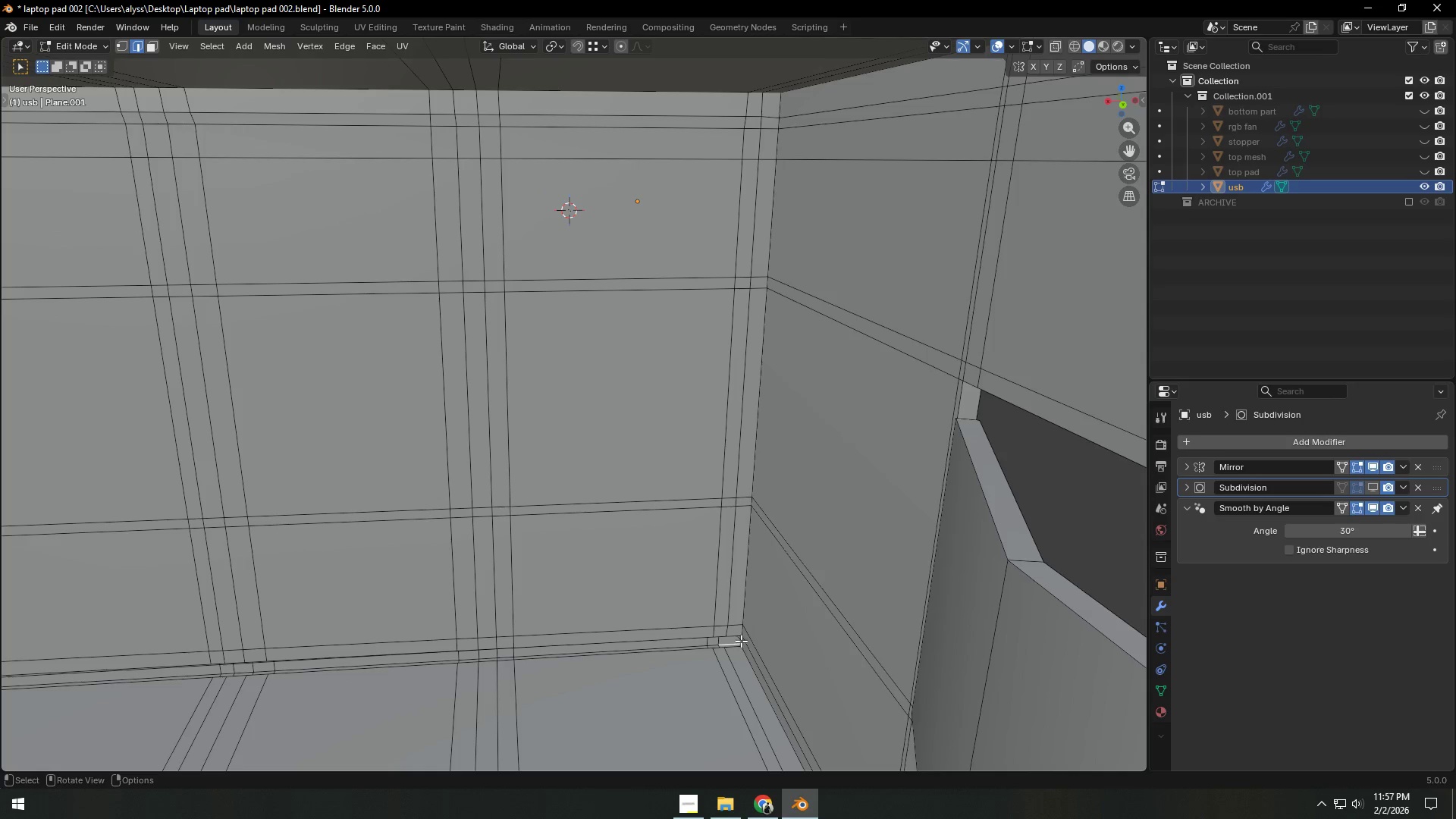 
left_click([741, 641])
 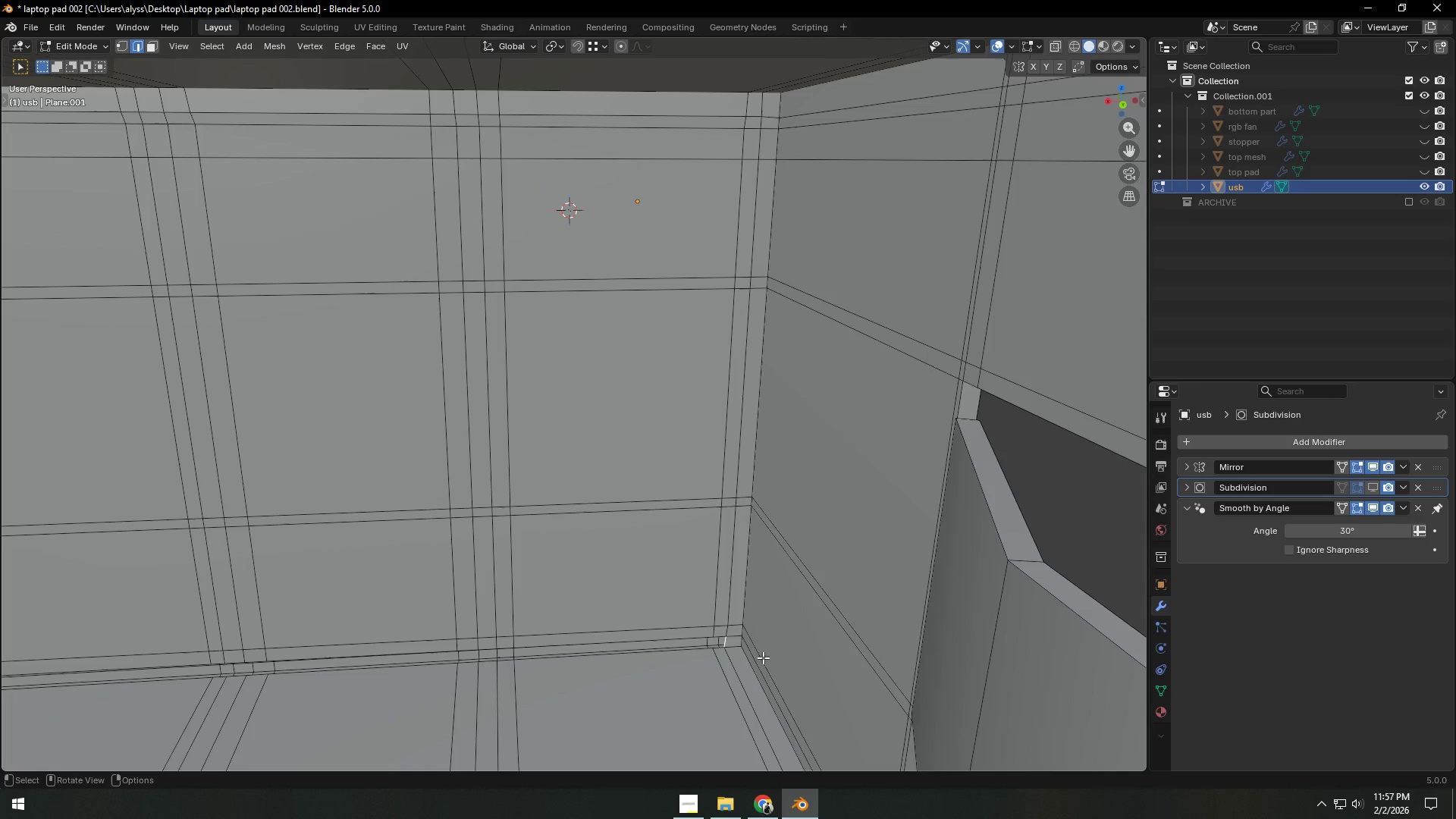 
type(fffffff)
 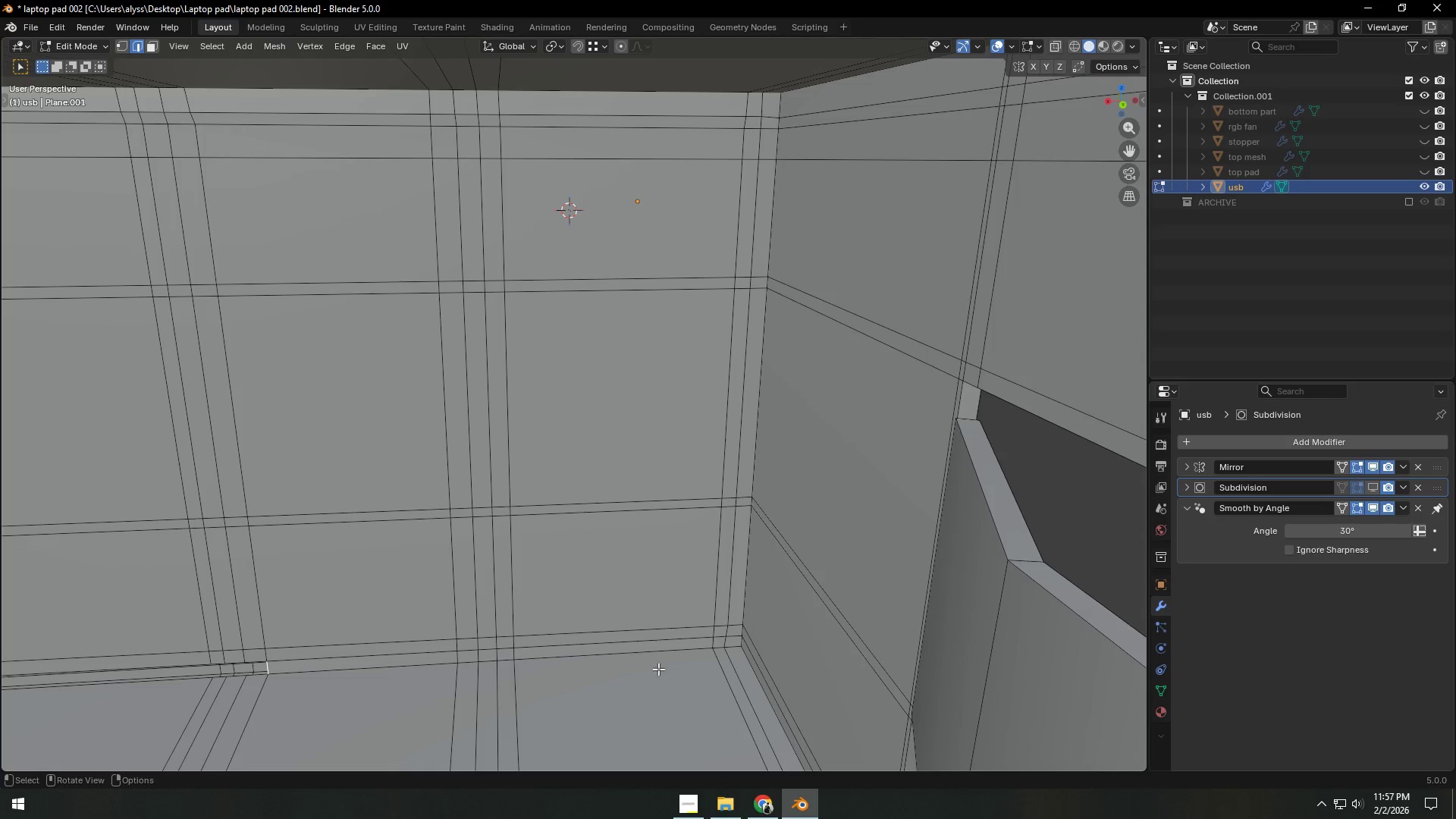 
hold_key(key=ShiftLeft, duration=0.52)
 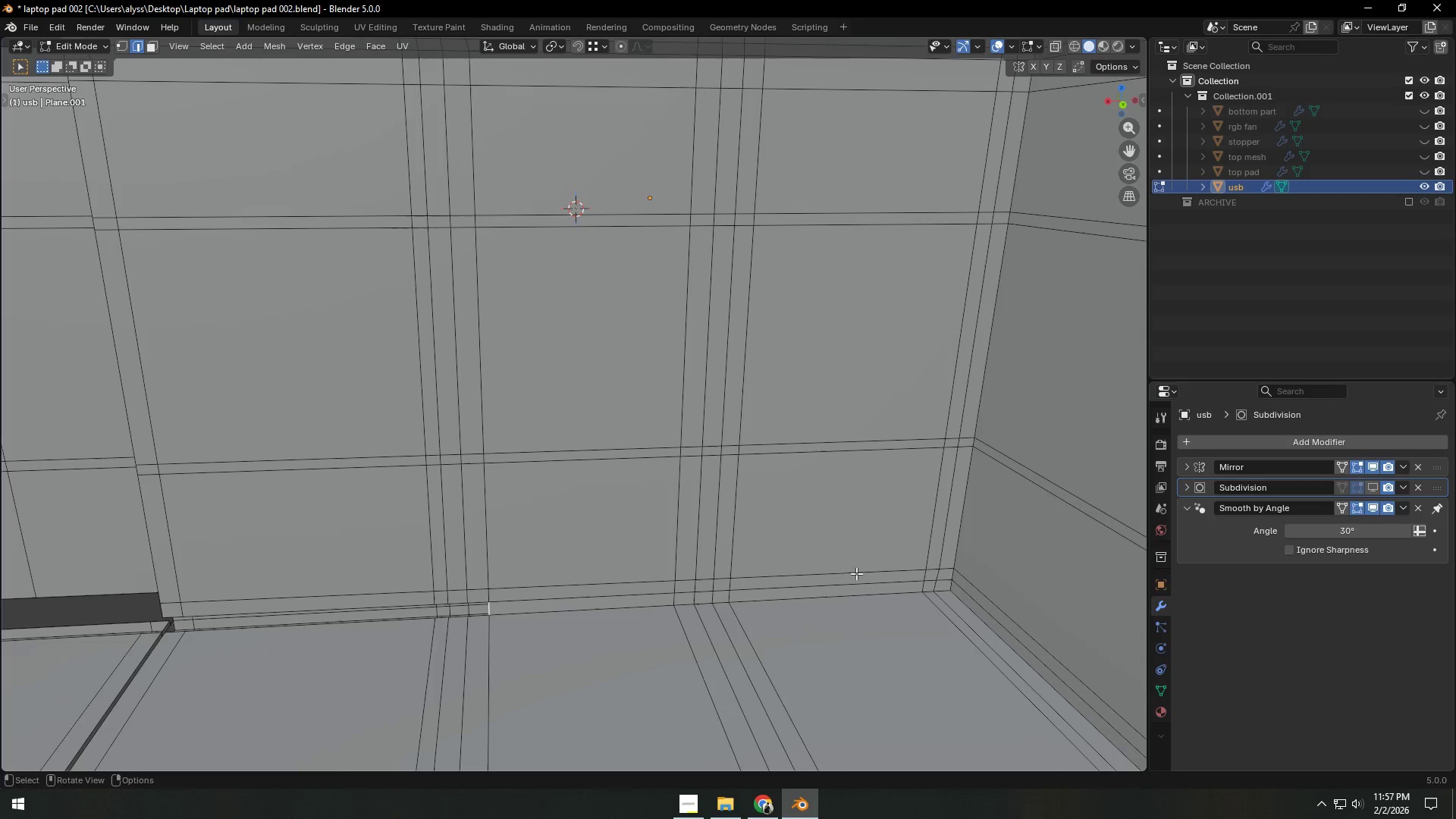 
type(fffff)
 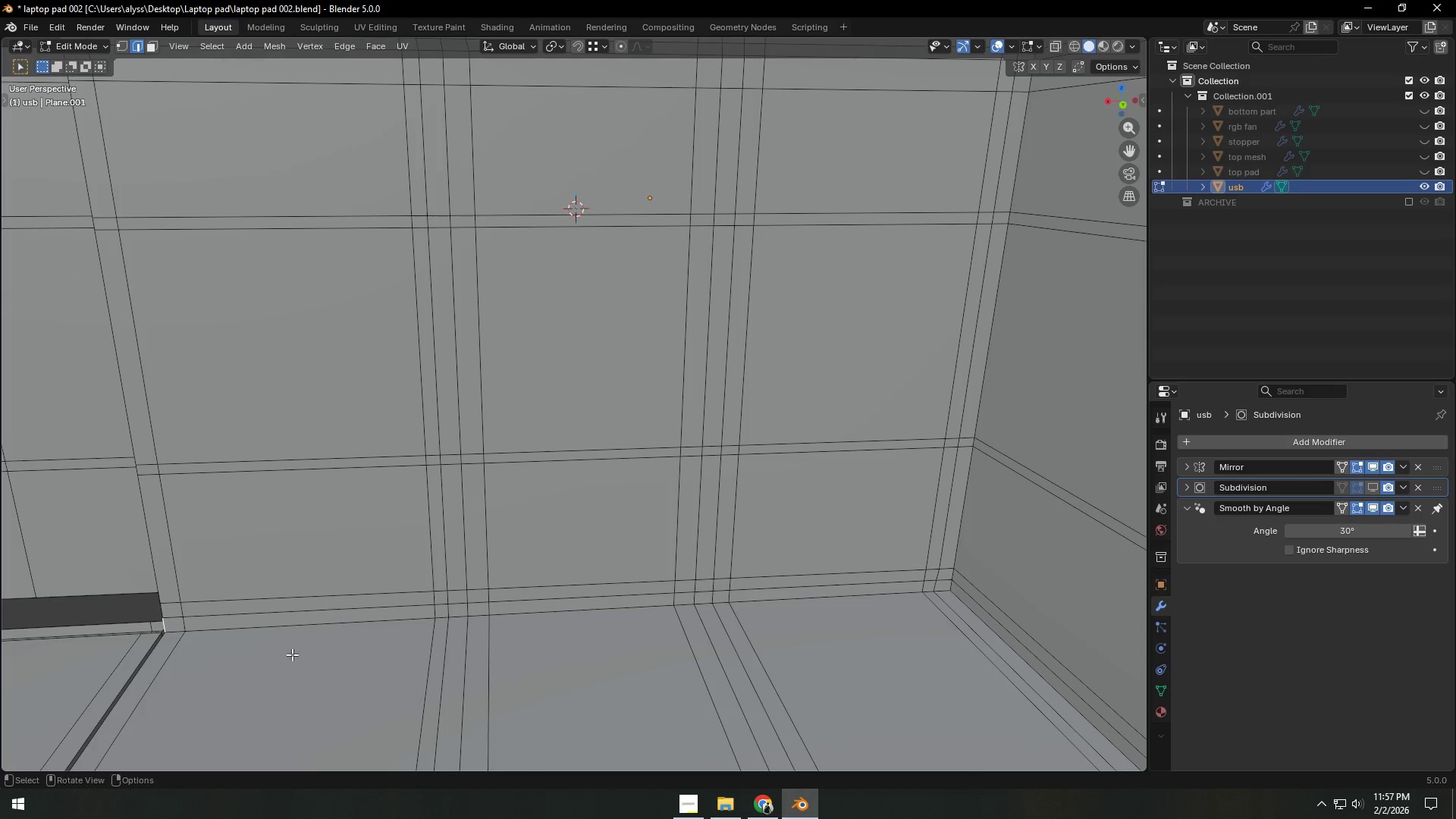 
key(Backquote)
 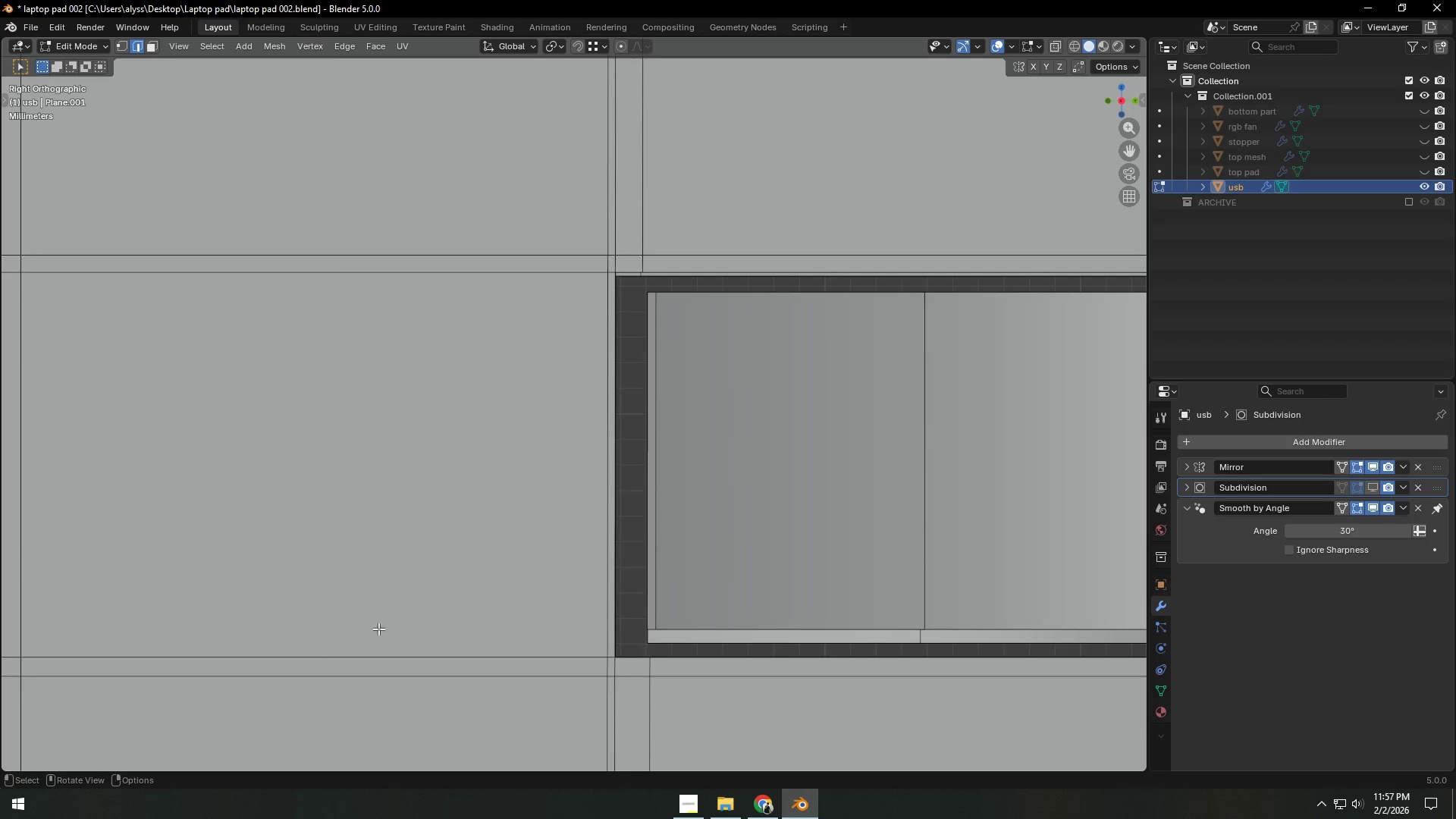 
key(Backquote)
 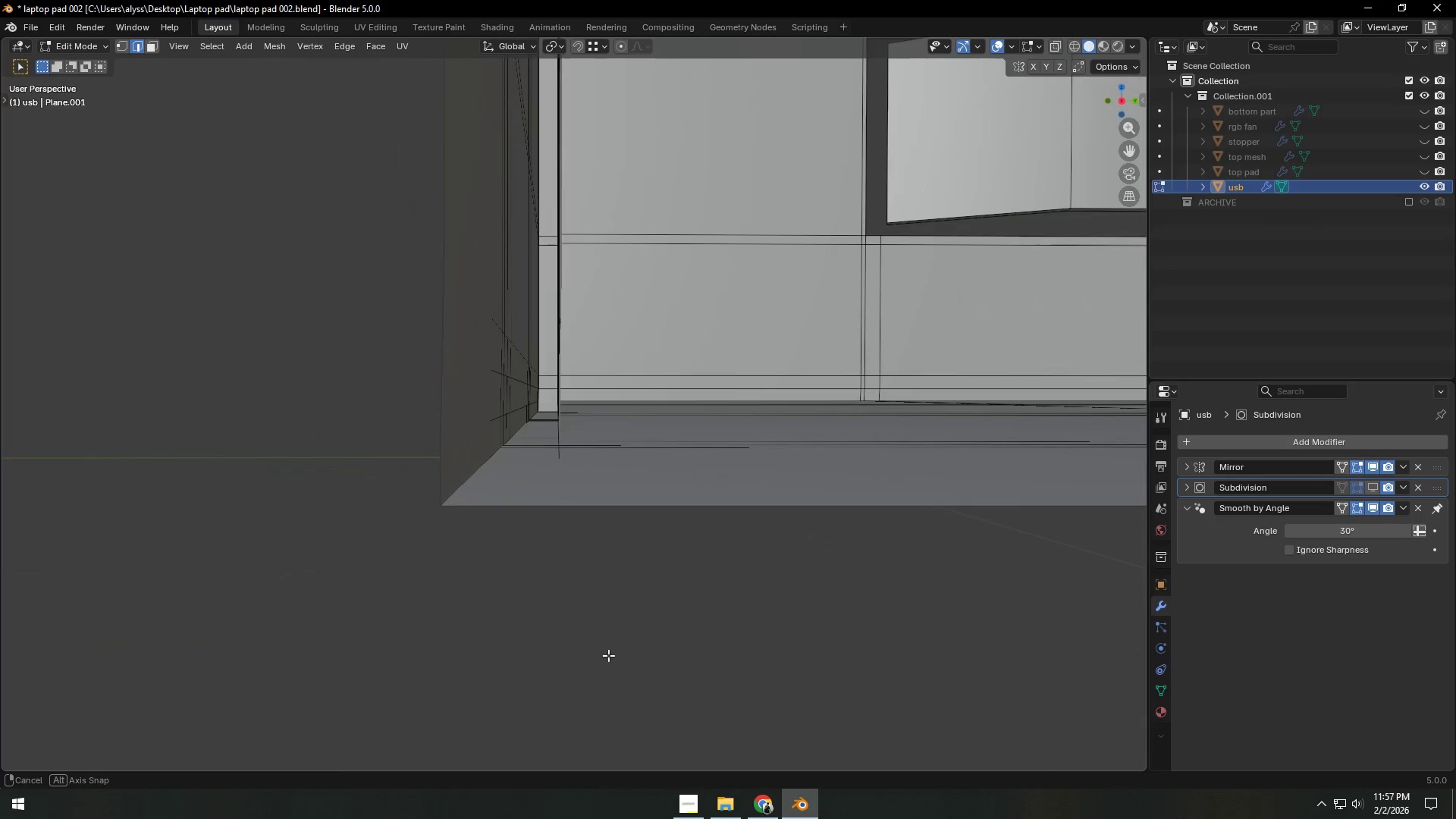 
scroll: coordinate [485, 672], scroll_direction: down, amount: 15.0
 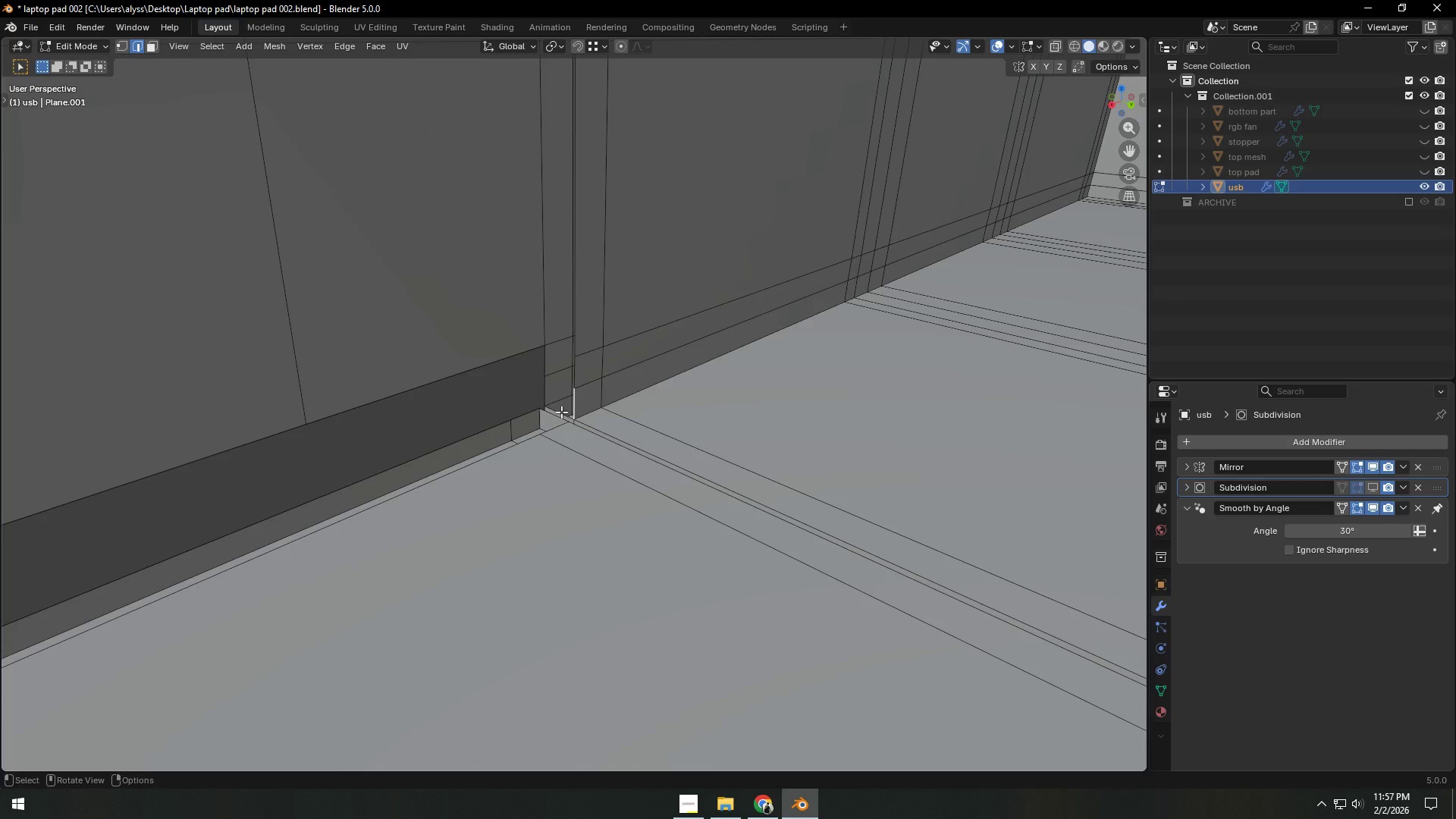 
left_click([561, 412])
 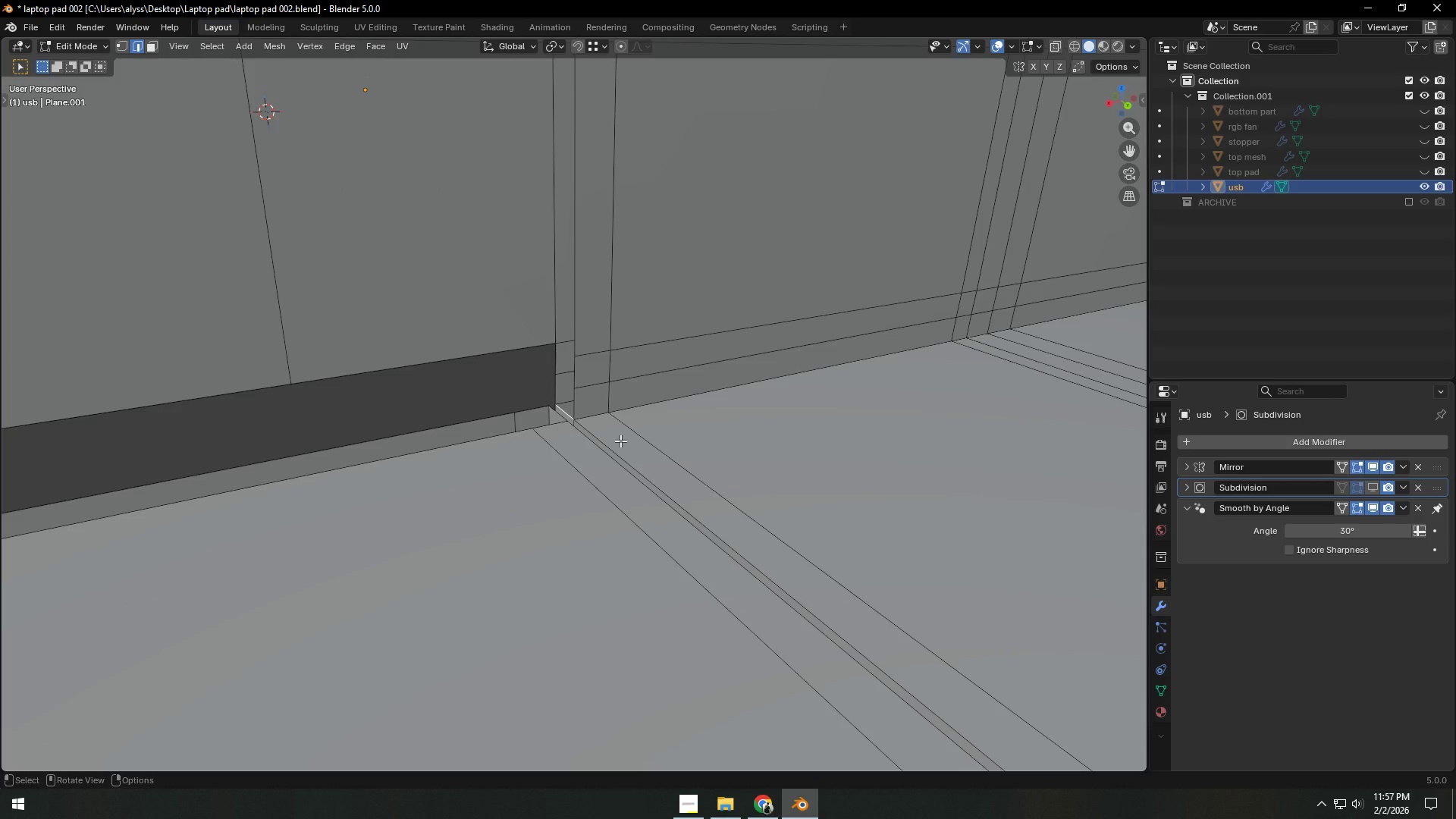 
wait(7.95)
 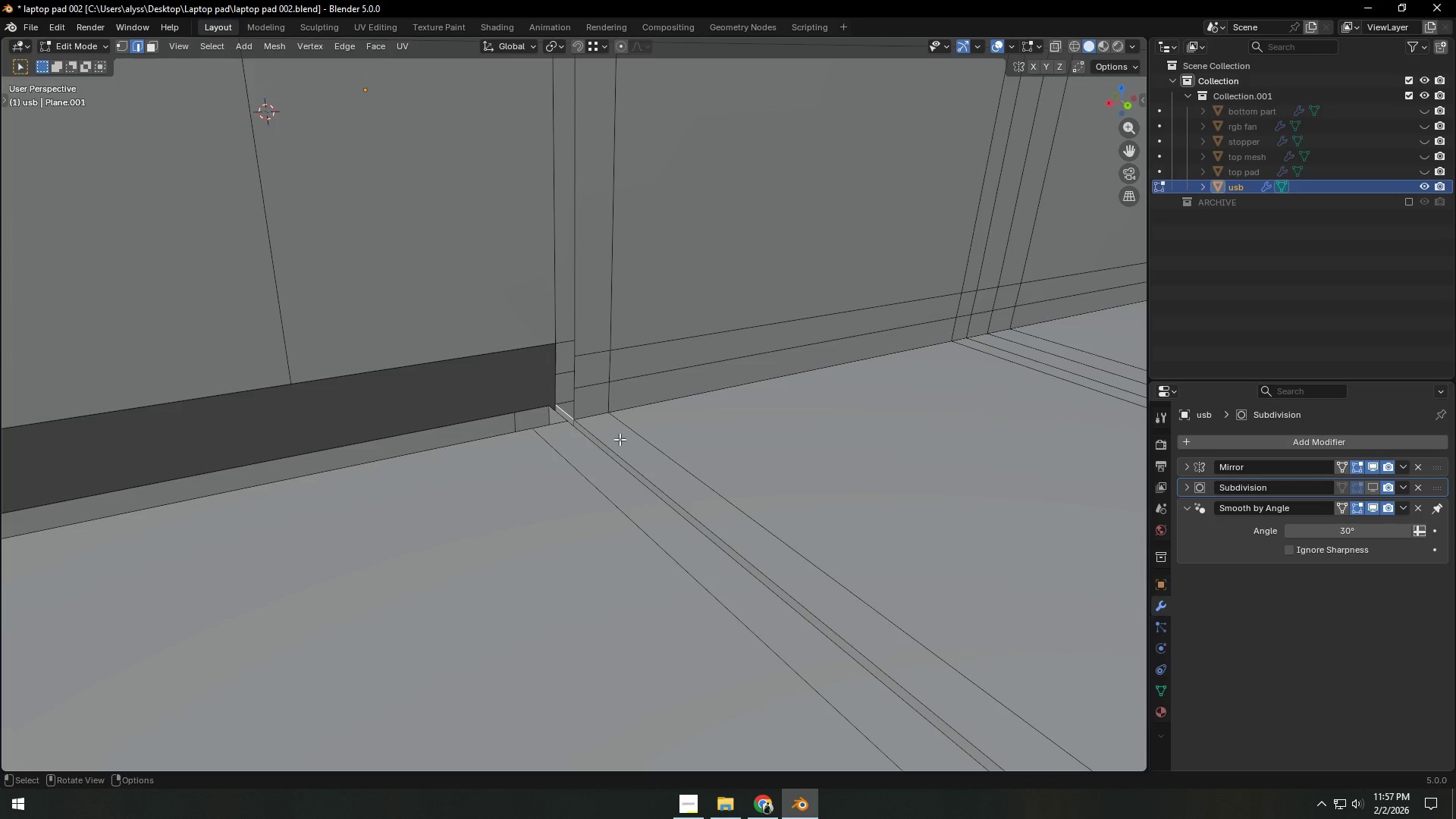 
scroll: coordinate [661, 459], scroll_direction: down, amount: 15.0
 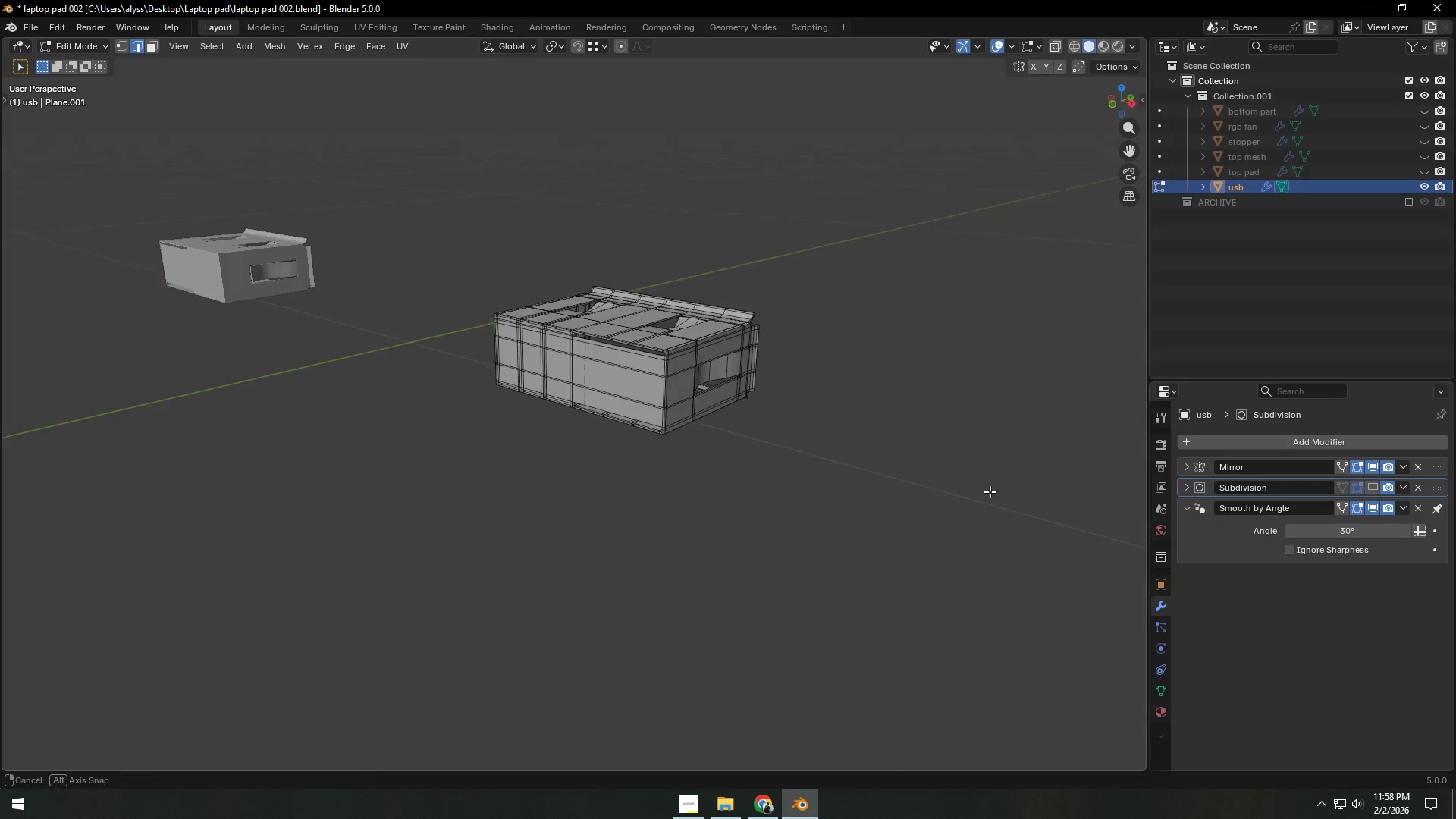 
wait(6.53)
 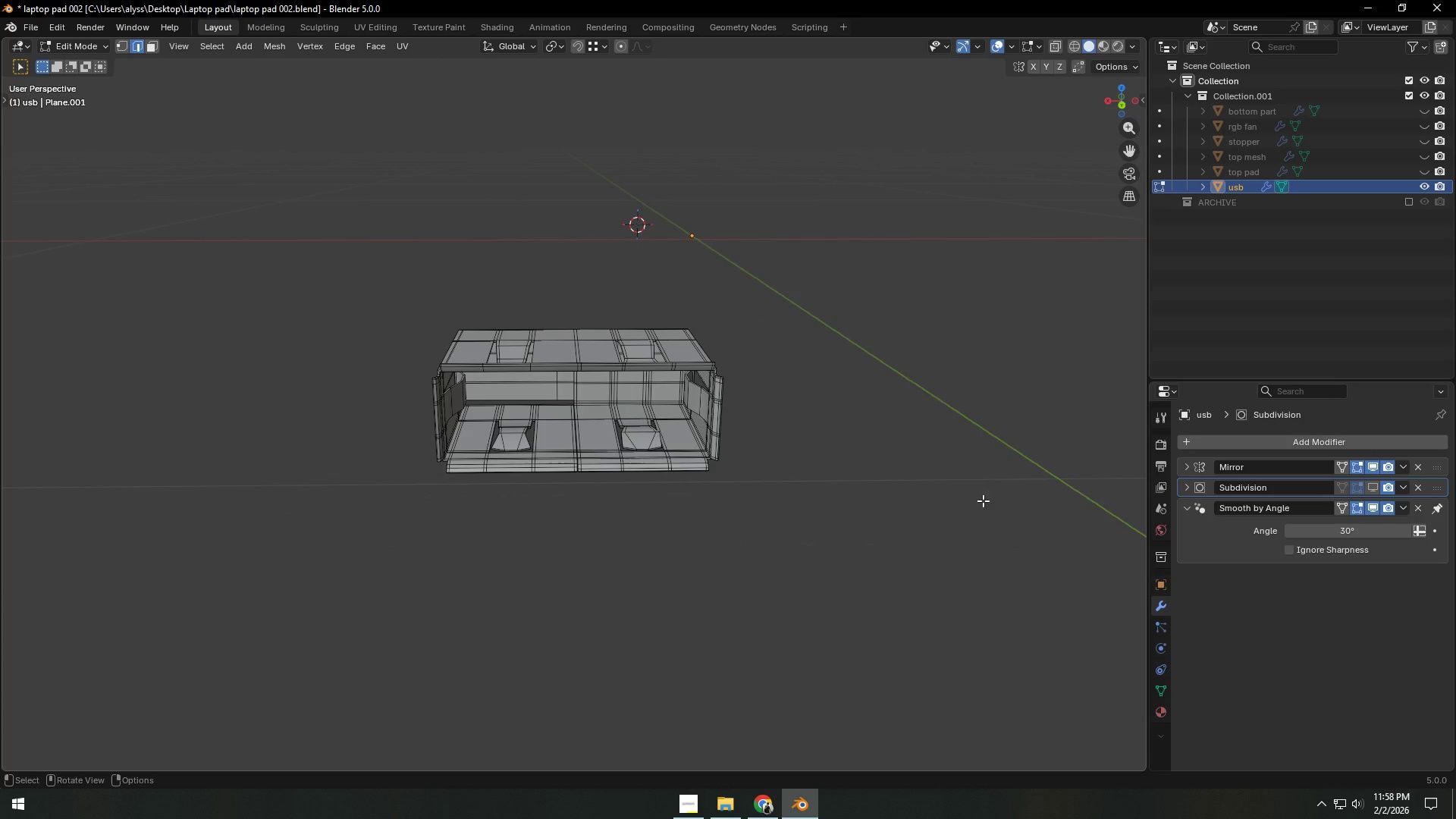 
scroll: coordinate [913, 493], scroll_direction: up, amount: 7.0
 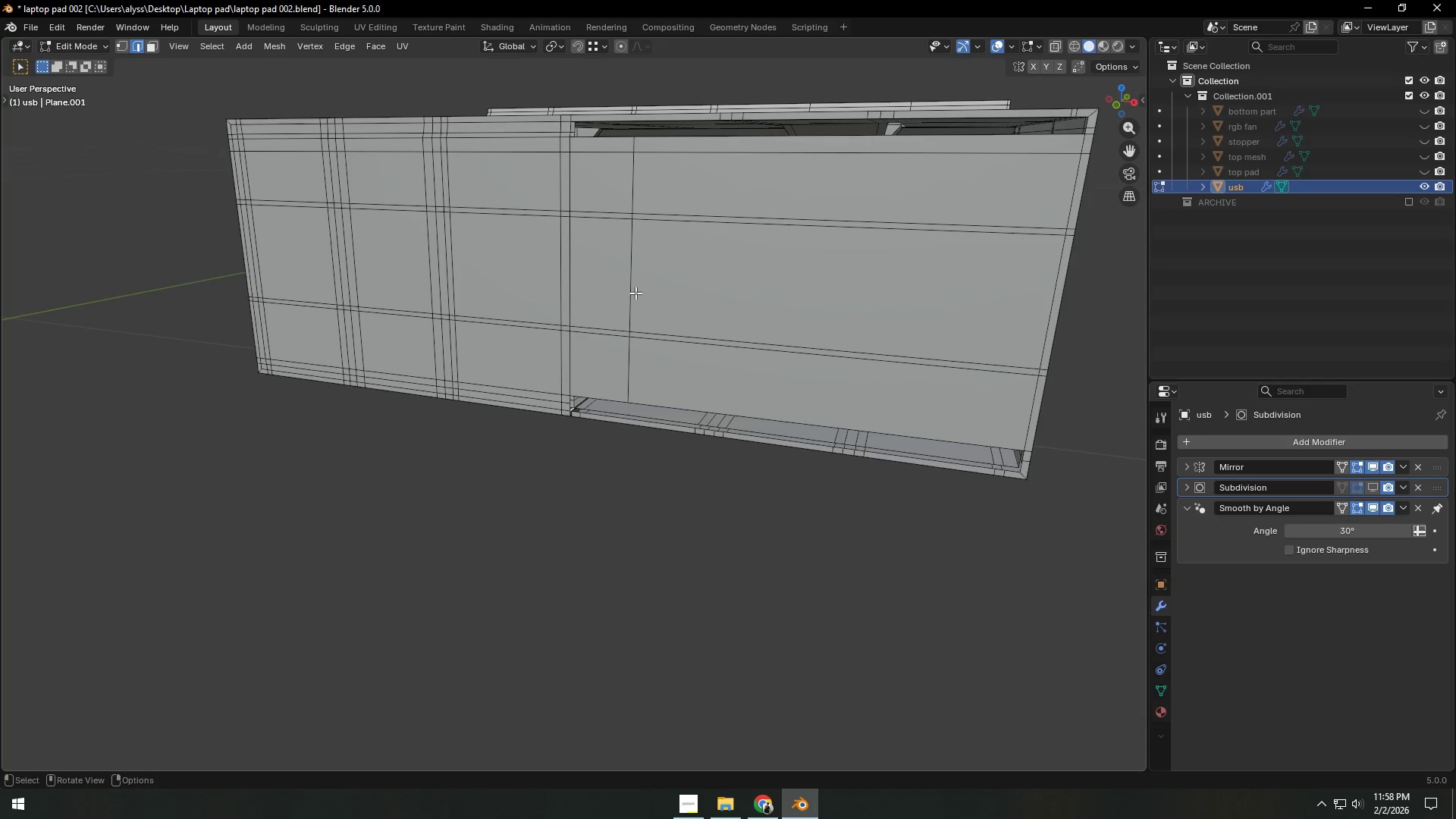 
key(2)
 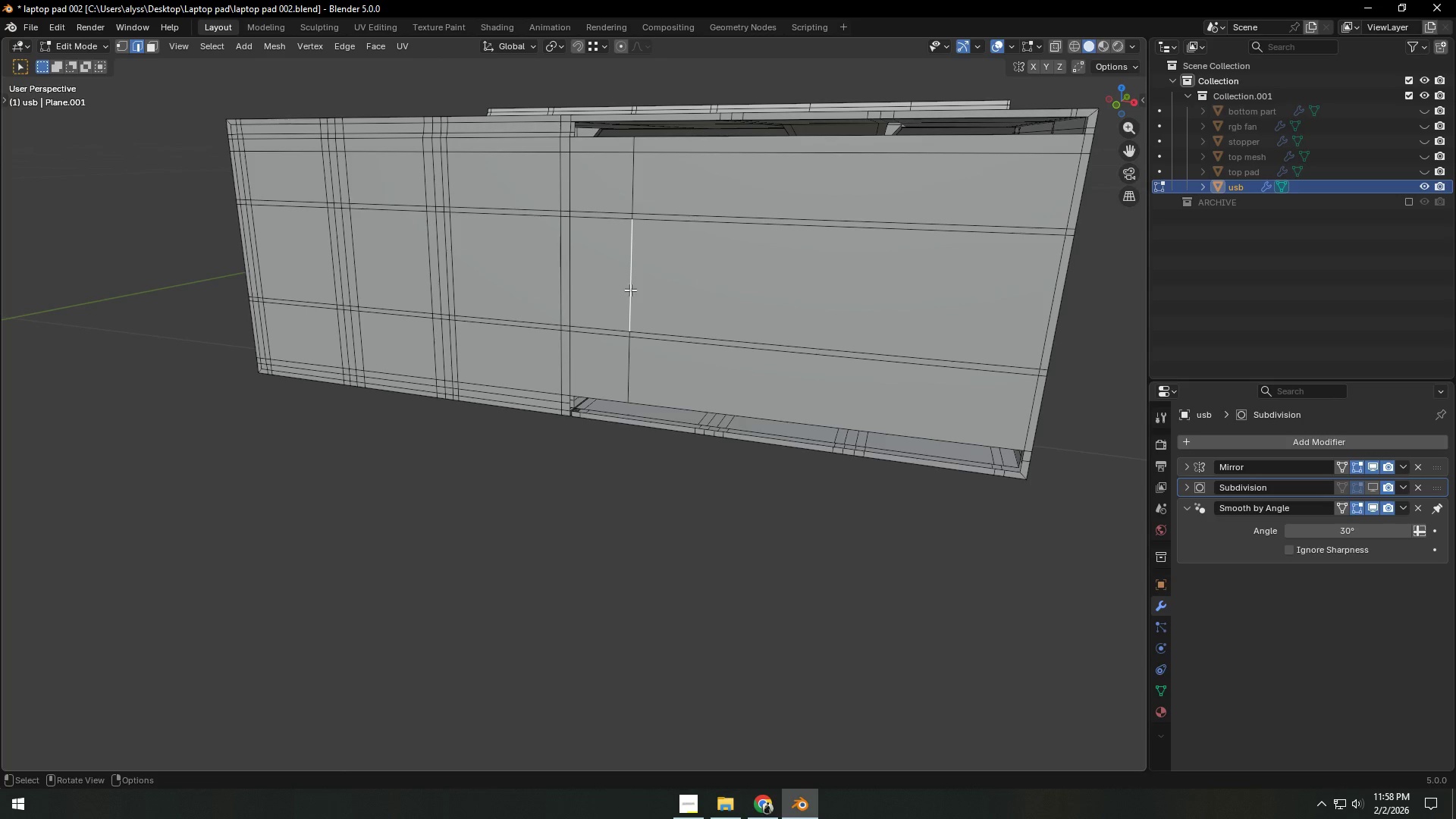 
key(Alt+AltLeft)
 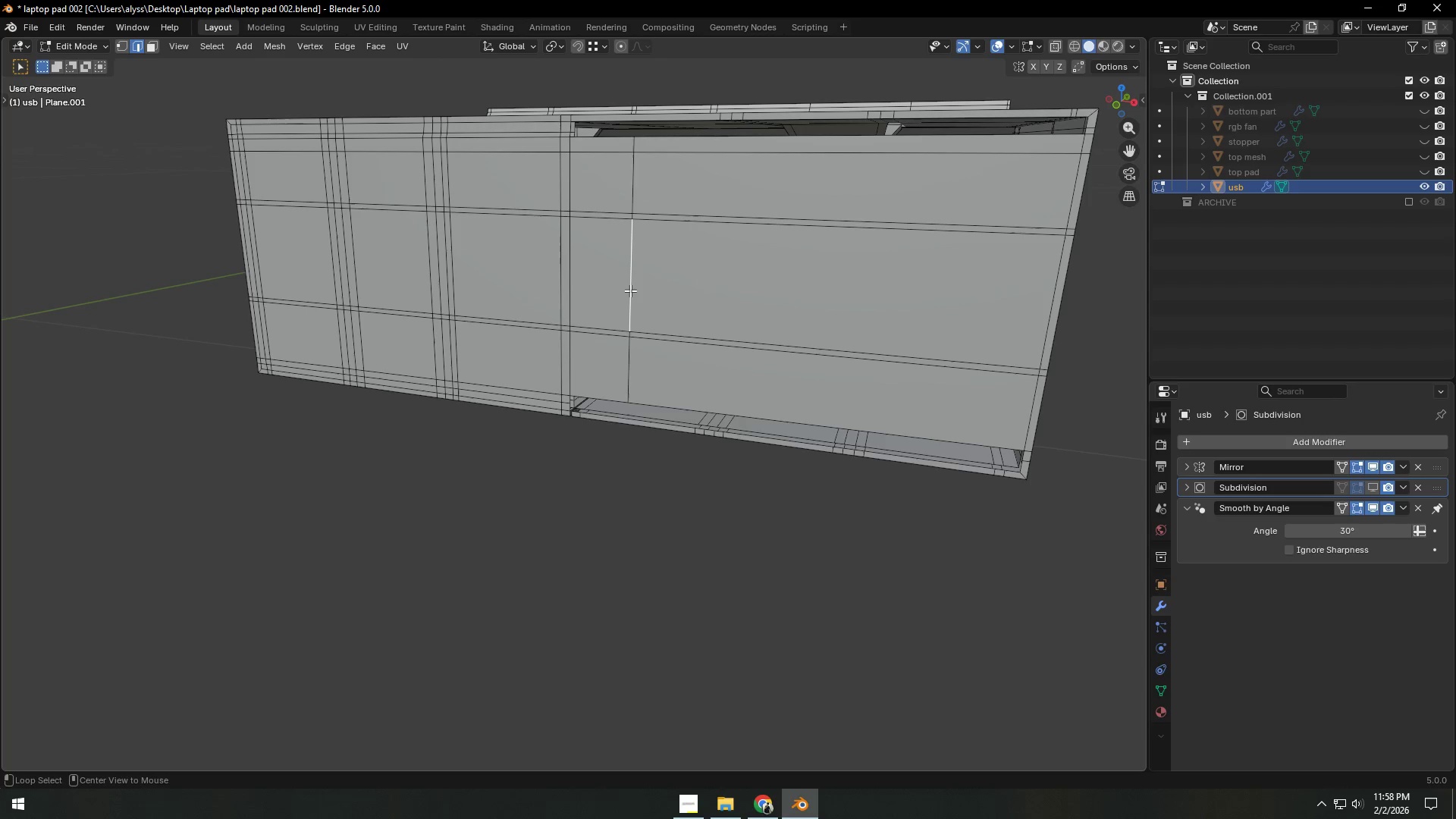 
left_click([630, 290])
 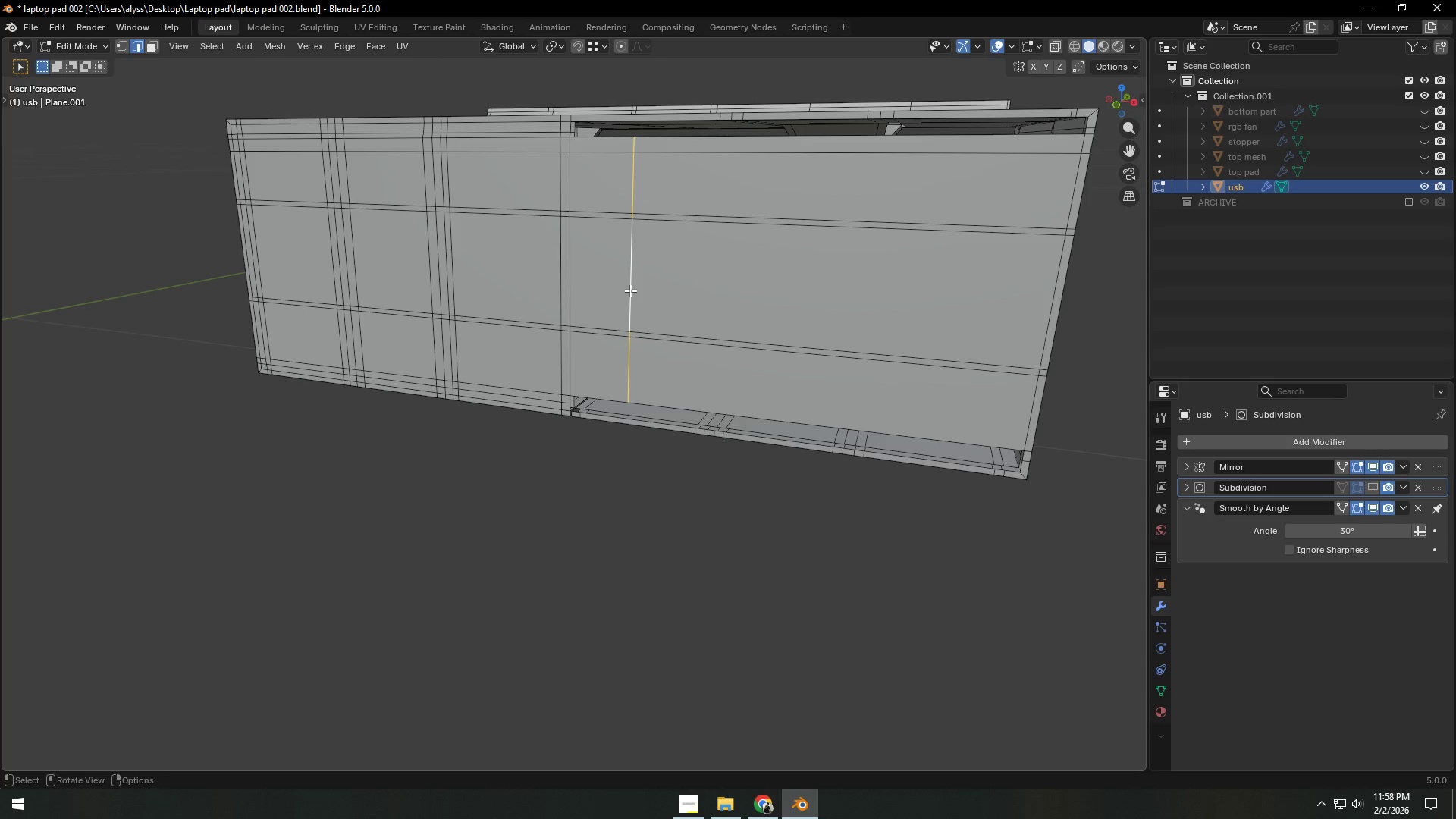 
key(X)
 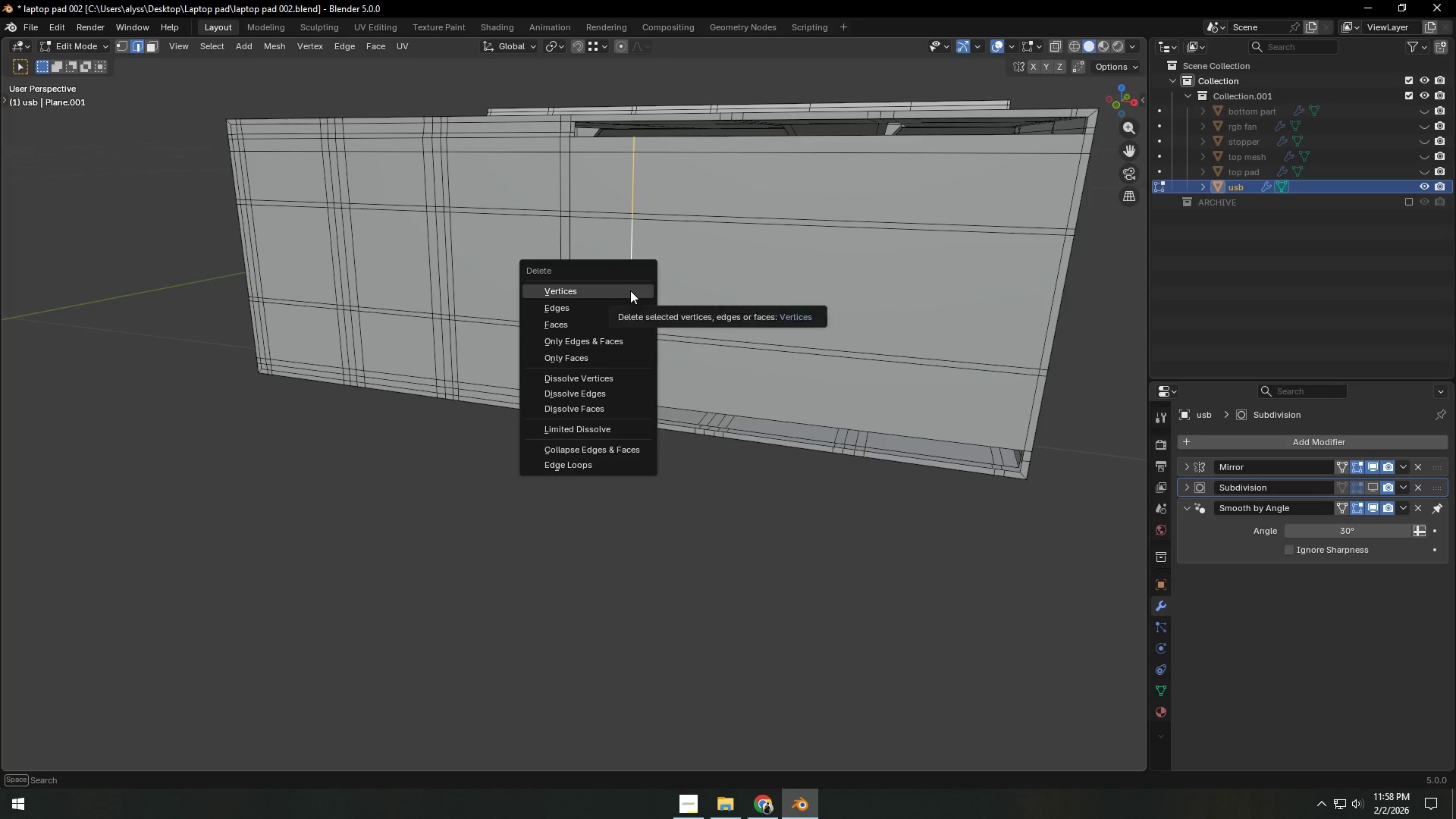 
left_click([630, 290])
 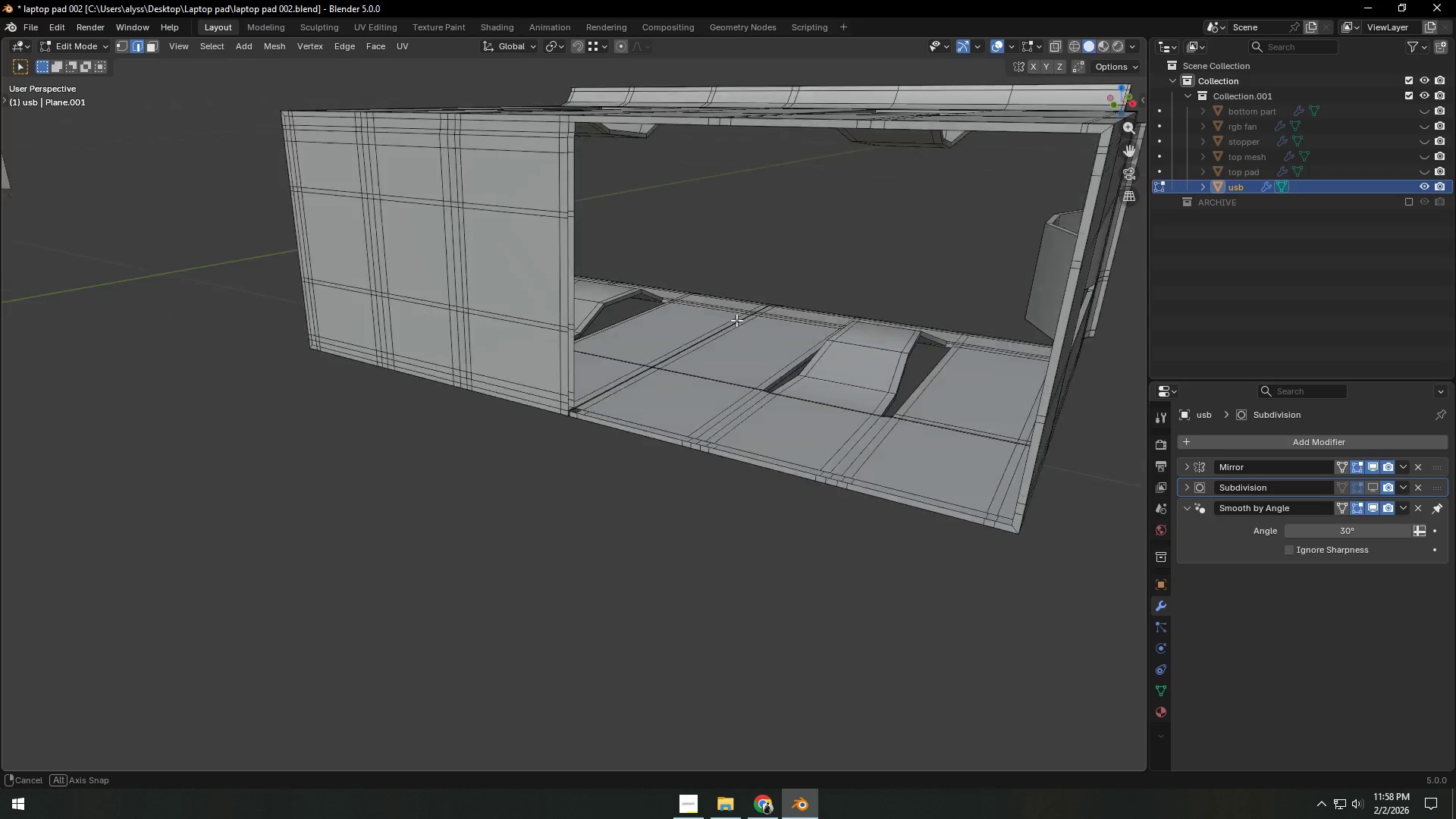 
scroll: coordinate [649, 381], scroll_direction: up, amount: 13.0
 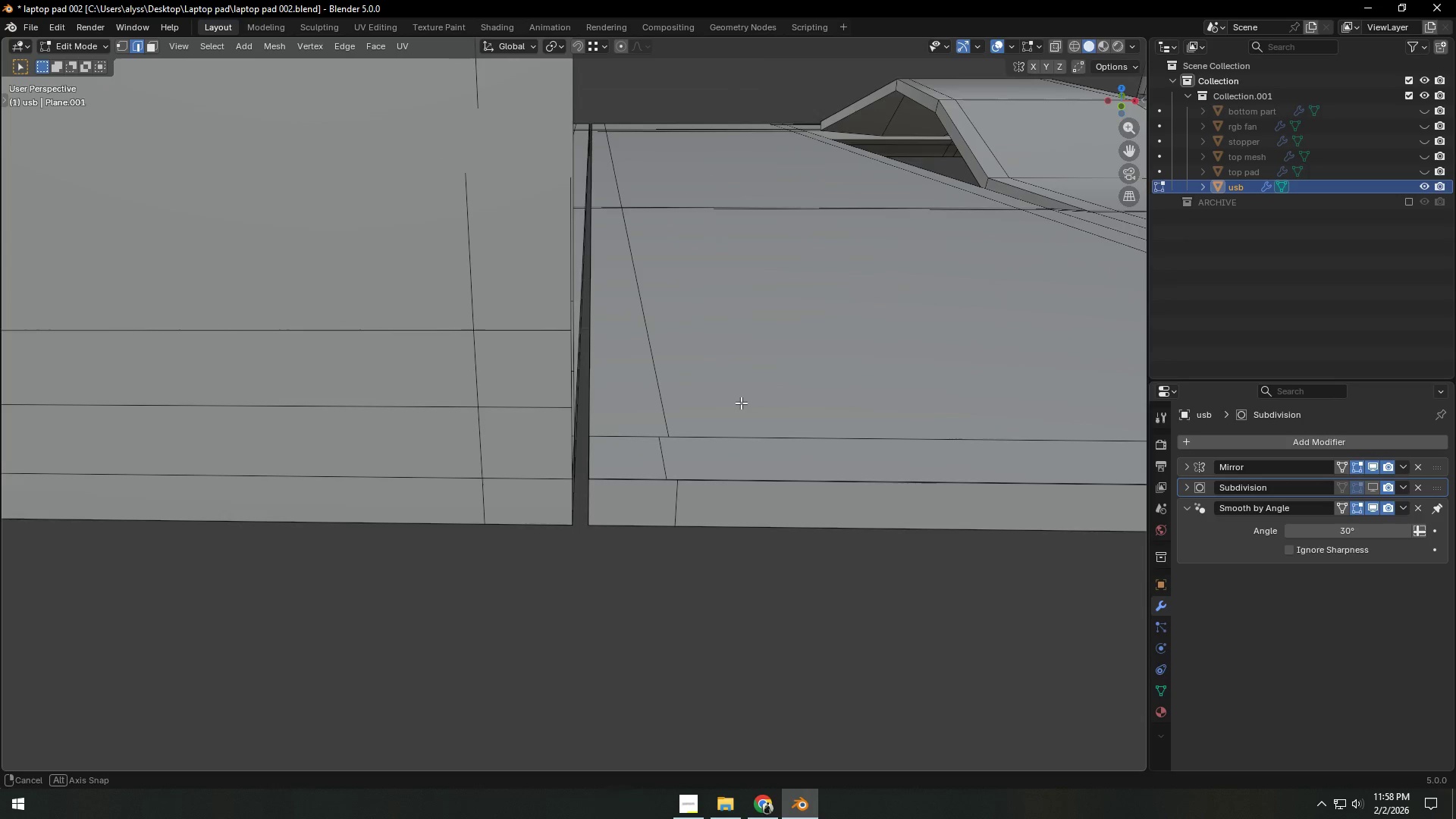 
hold_key(key=ShiftLeft, duration=0.42)
 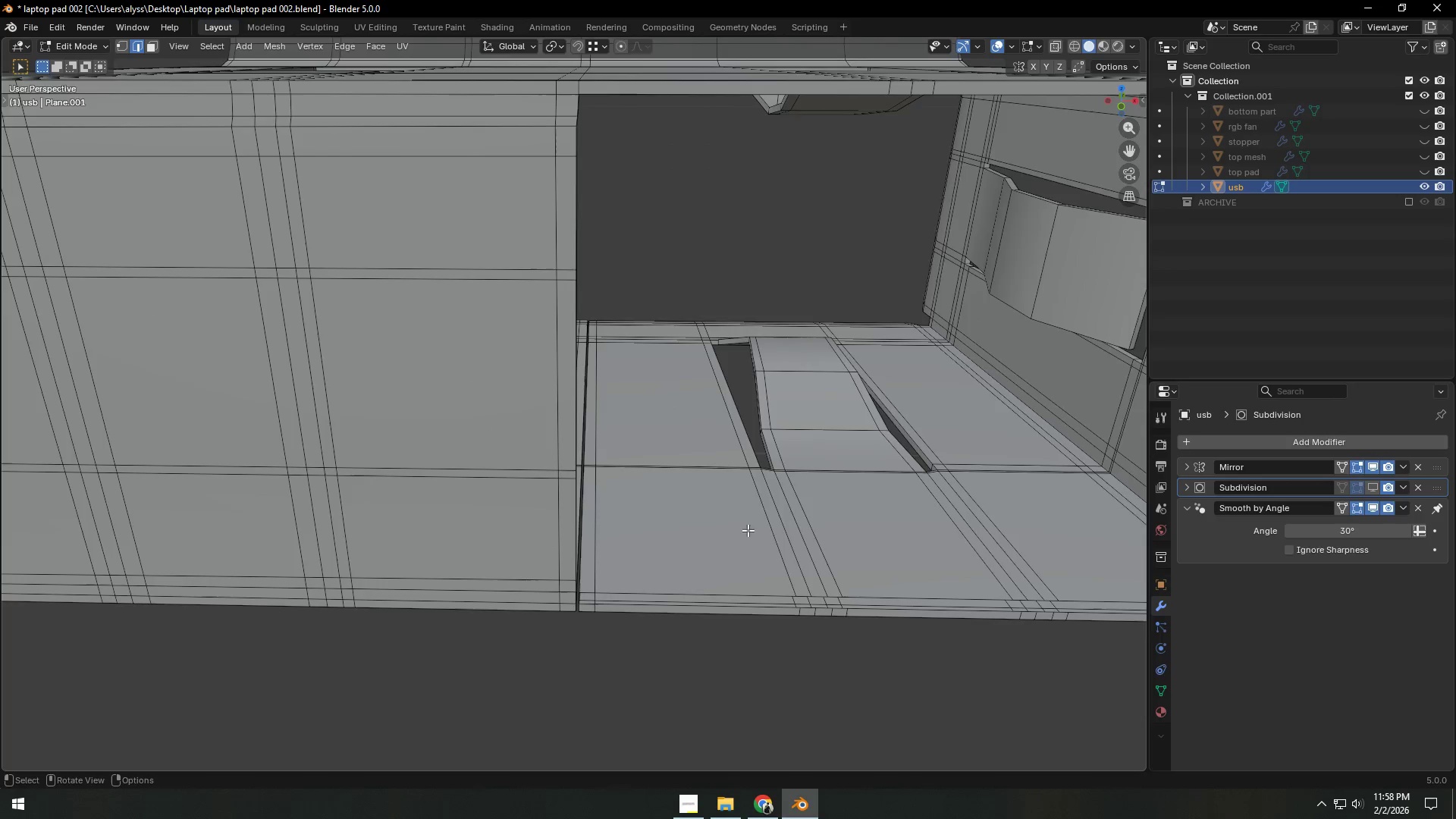 
scroll: coordinate [748, 528], scroll_direction: down, amount: 12.0
 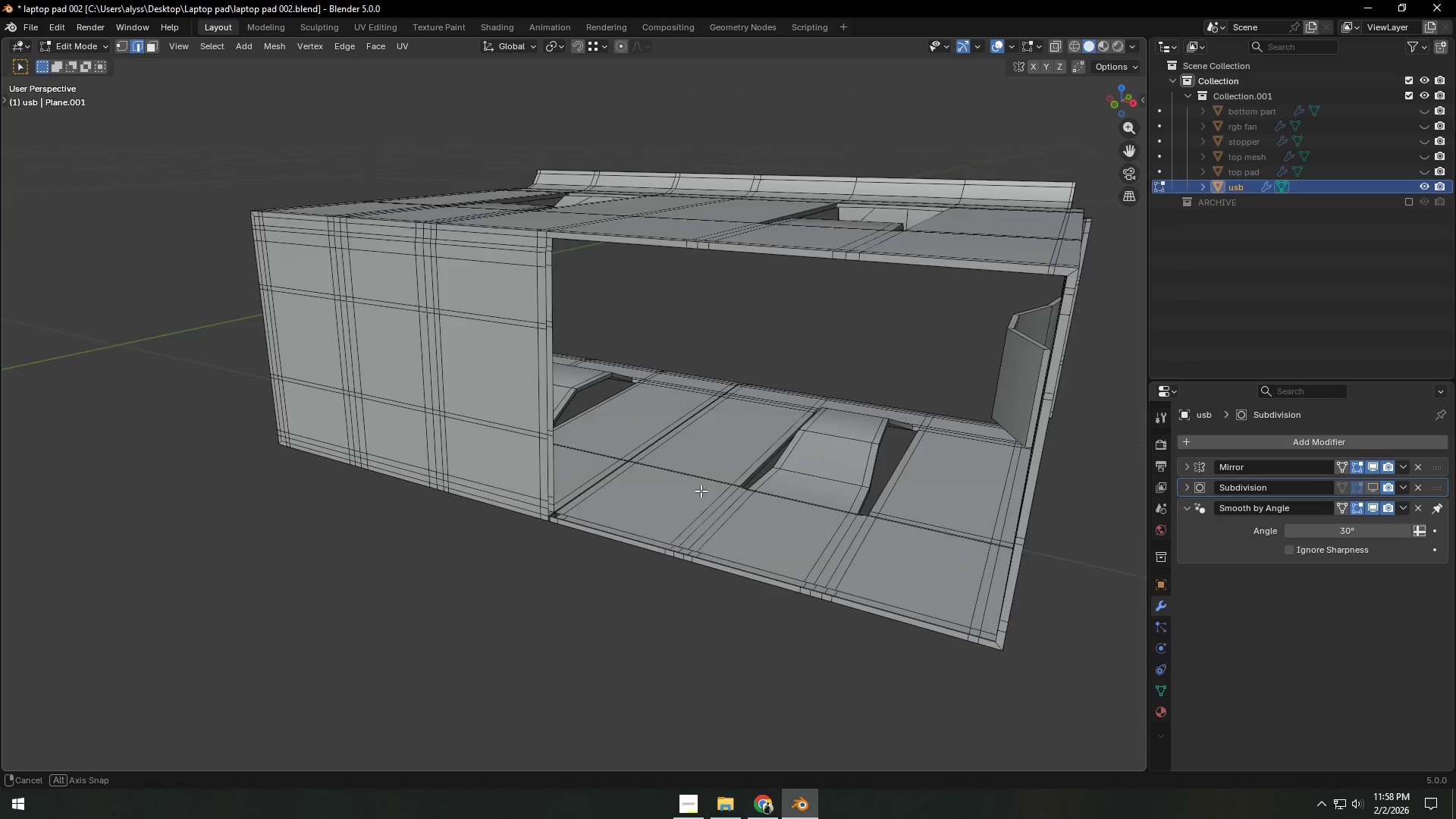 
hold_key(key=ShiftLeft, duration=0.52)
 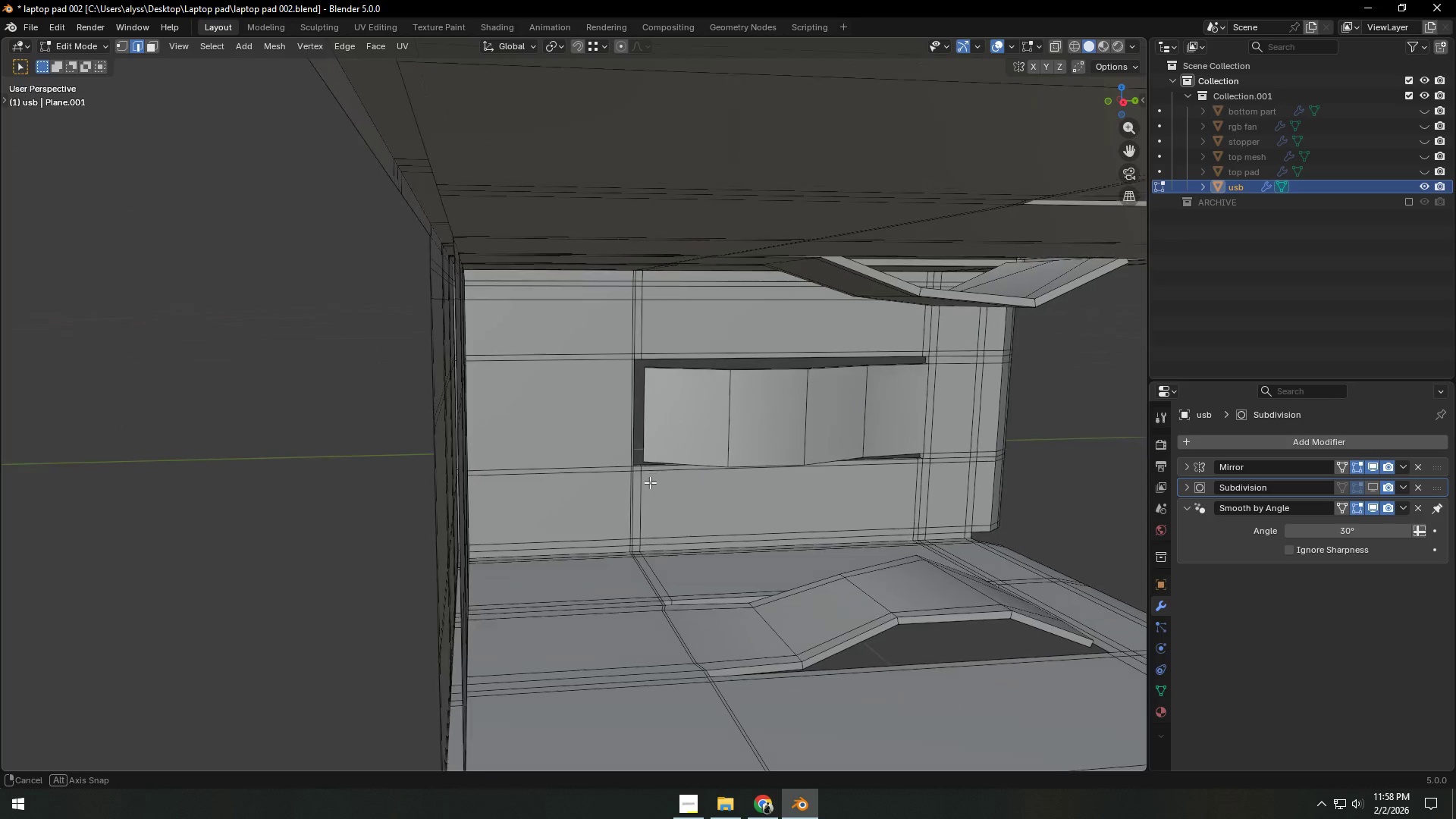 
scroll: coordinate [662, 491], scroll_direction: up, amount: 7.0
 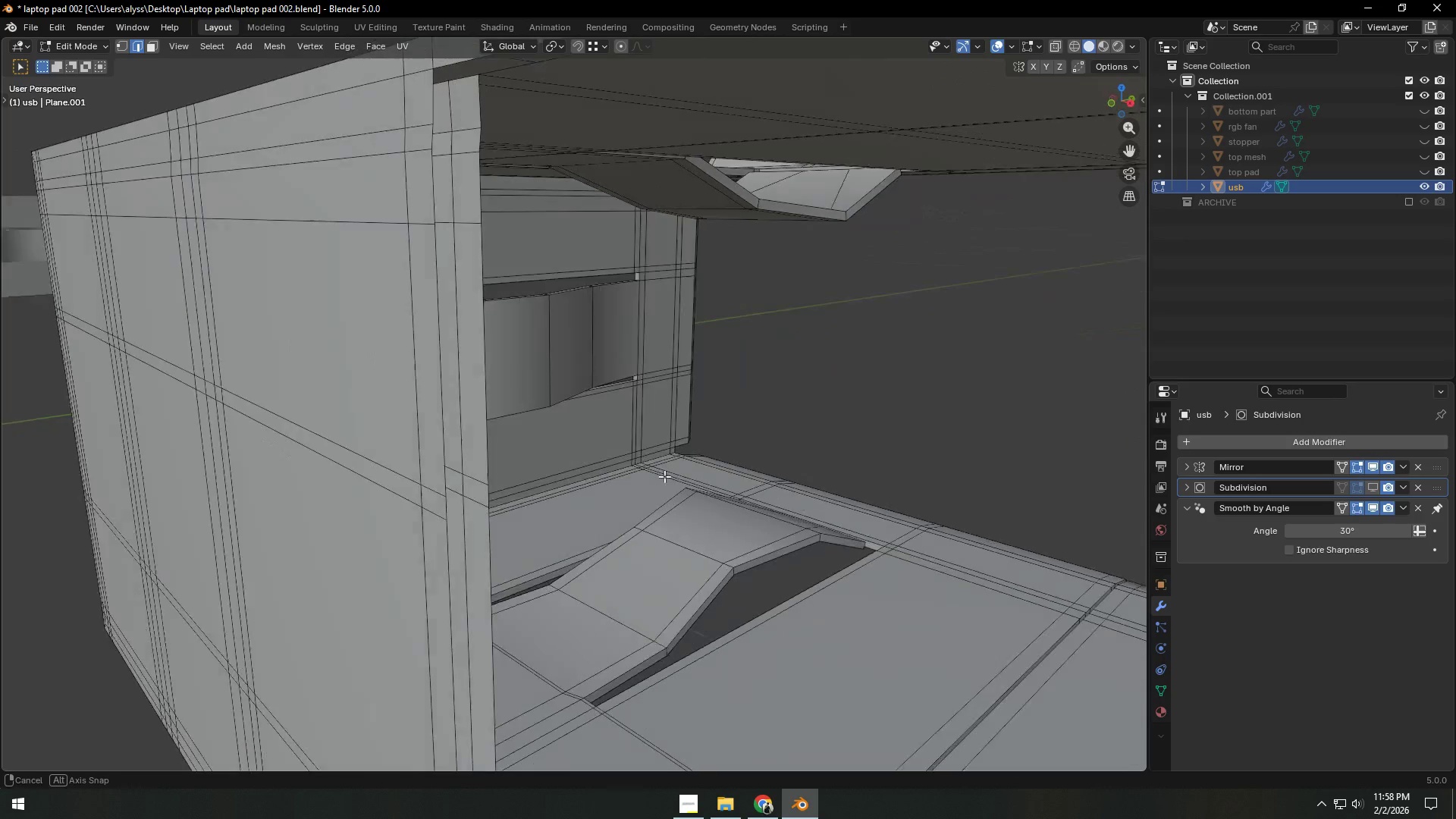 
scroll: coordinate [670, 476], scroll_direction: down, amount: 4.0
 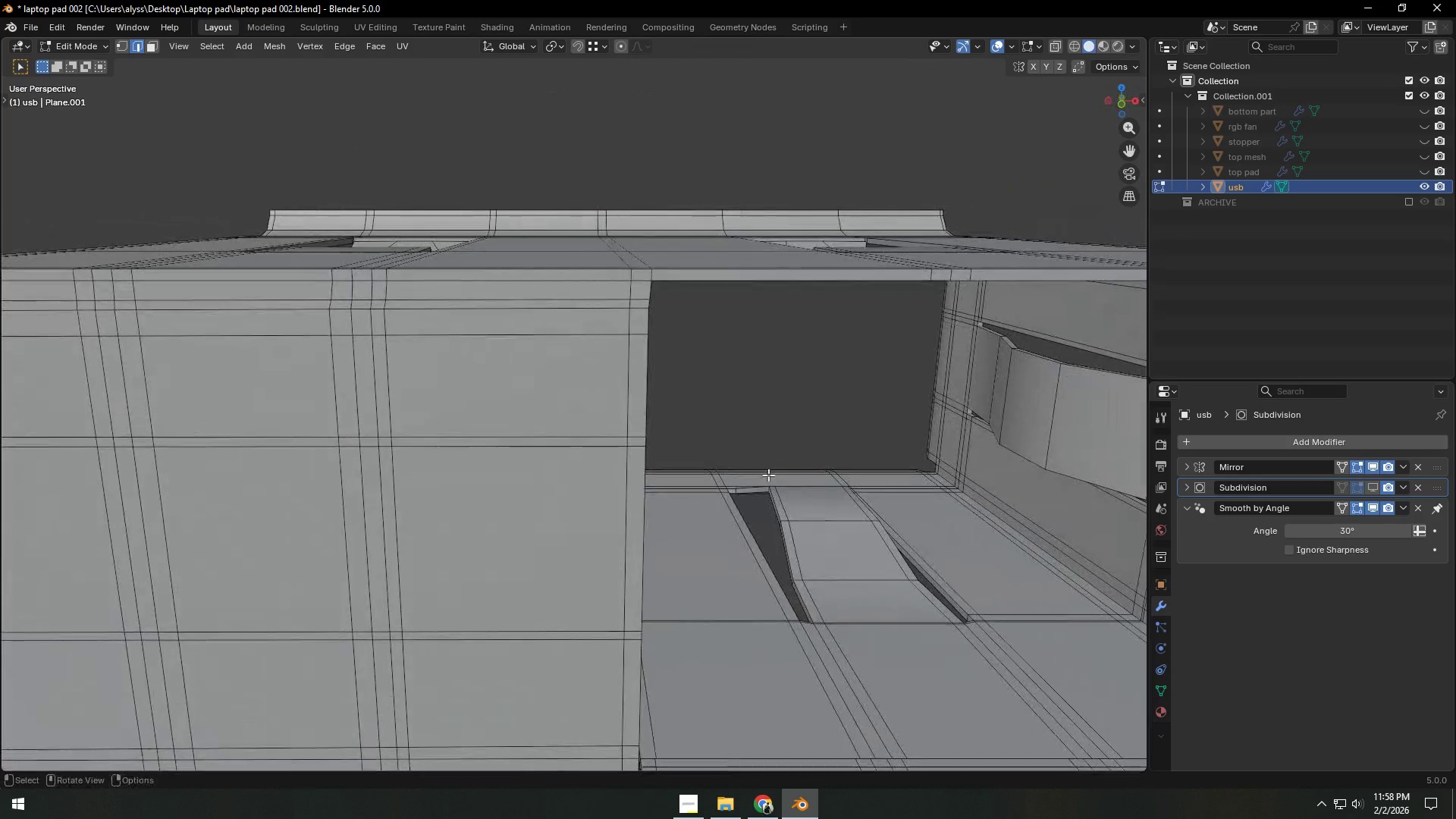 
hold_key(key=ShiftLeft, duration=0.39)
 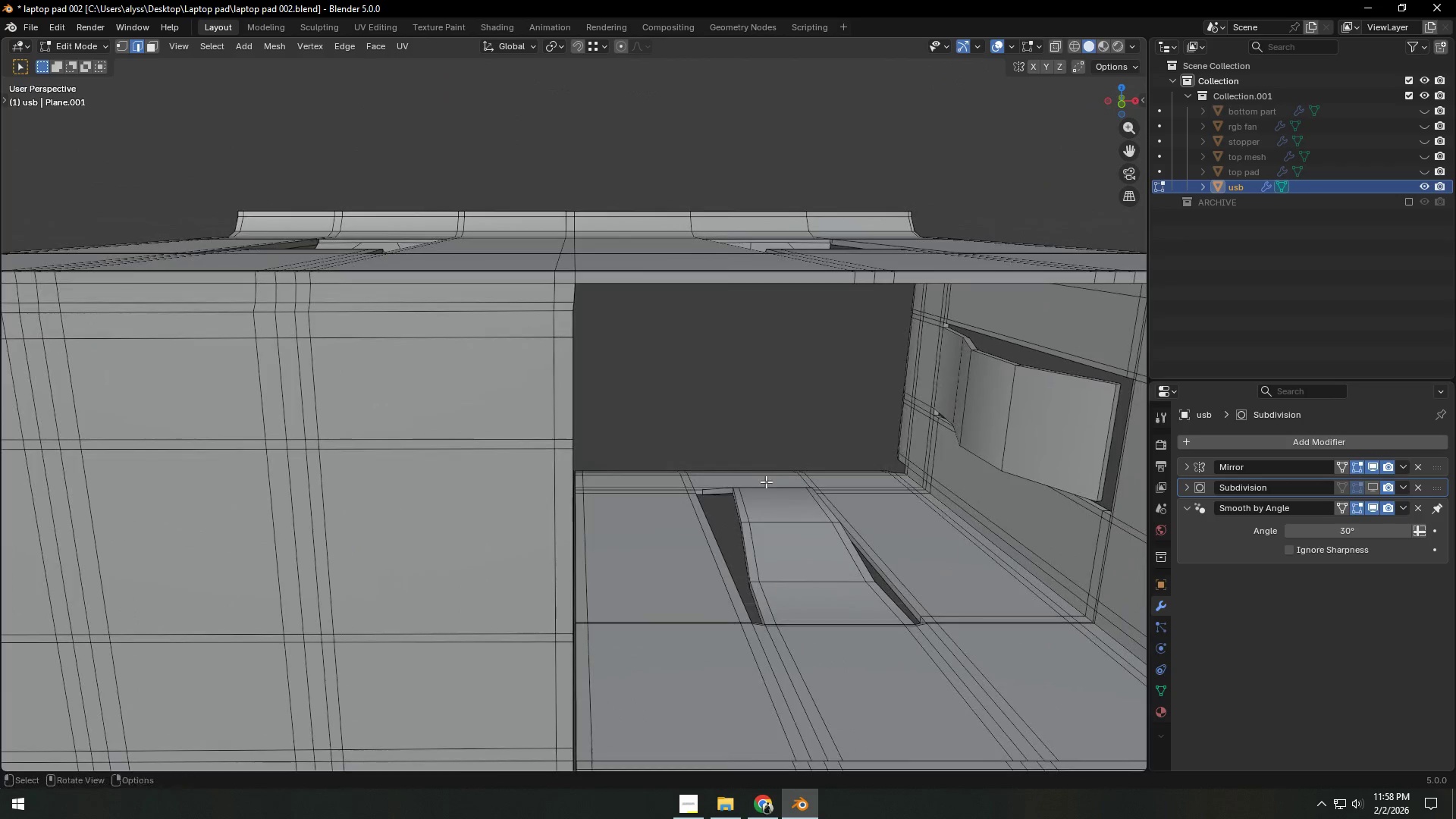 
hold_key(key=ShiftLeft, duration=0.92)
 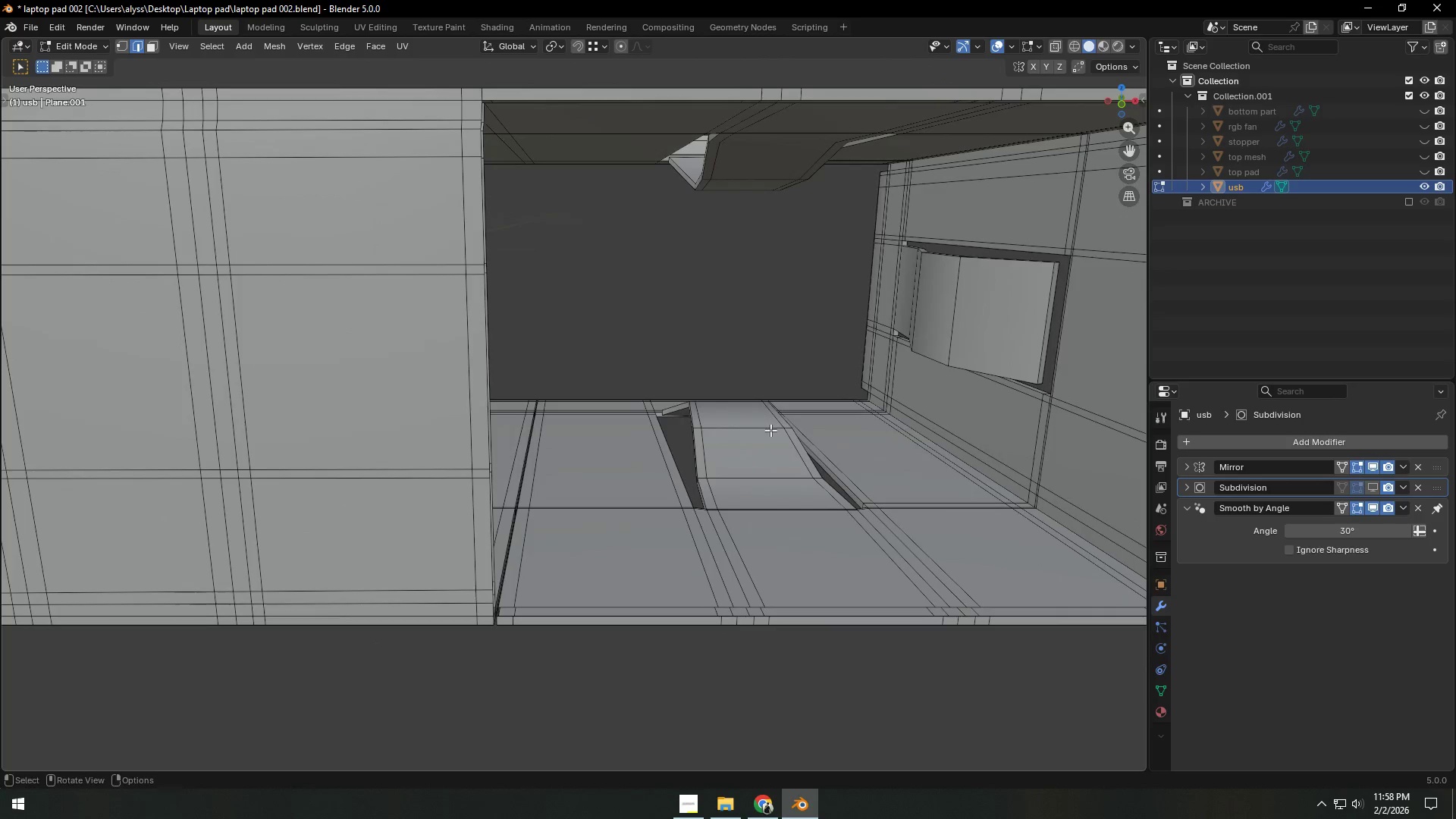 
hold_key(key=ShiftLeft, duration=0.66)
 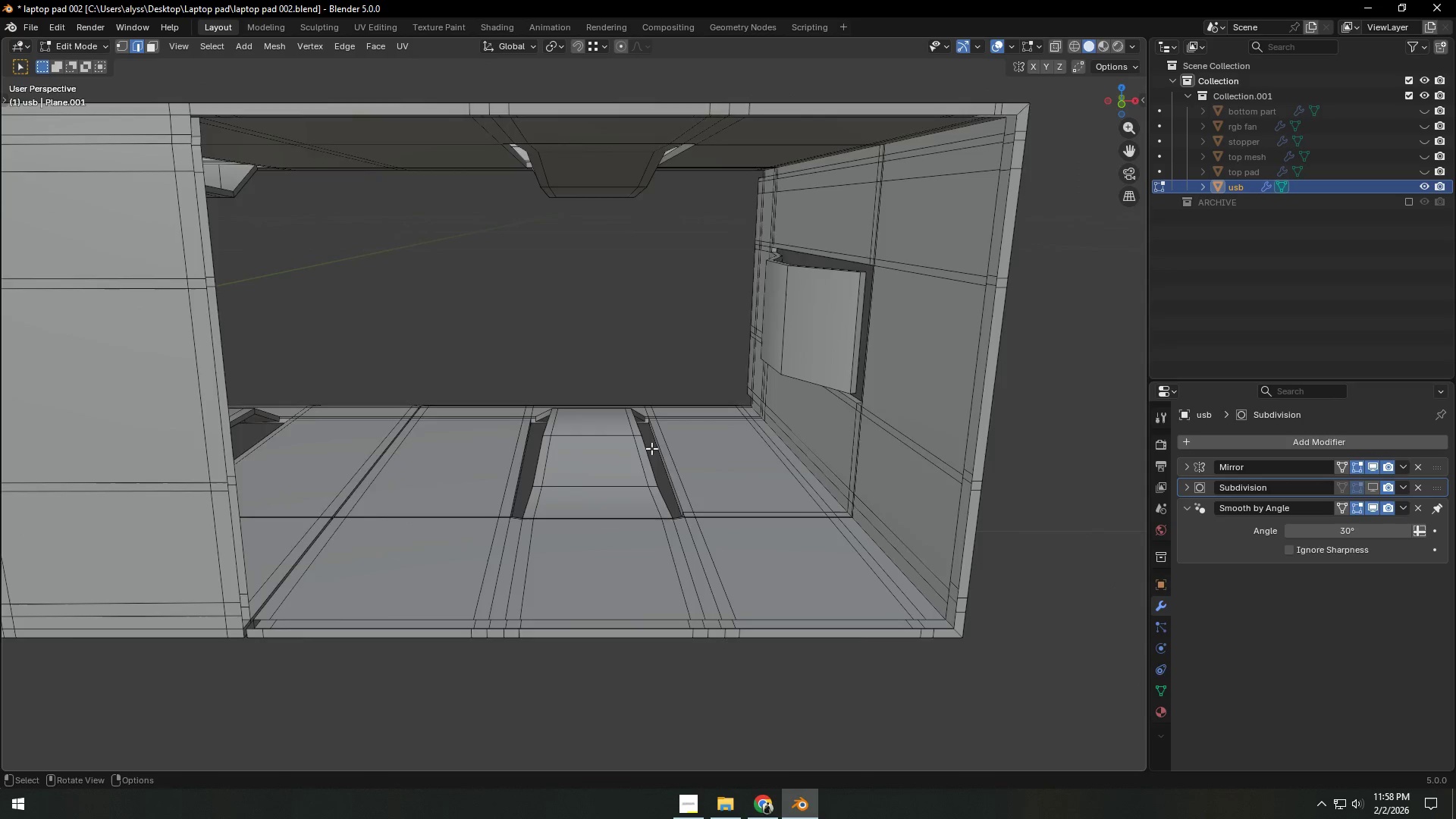 
scroll: coordinate [651, 448], scroll_direction: down, amount: 3.0
 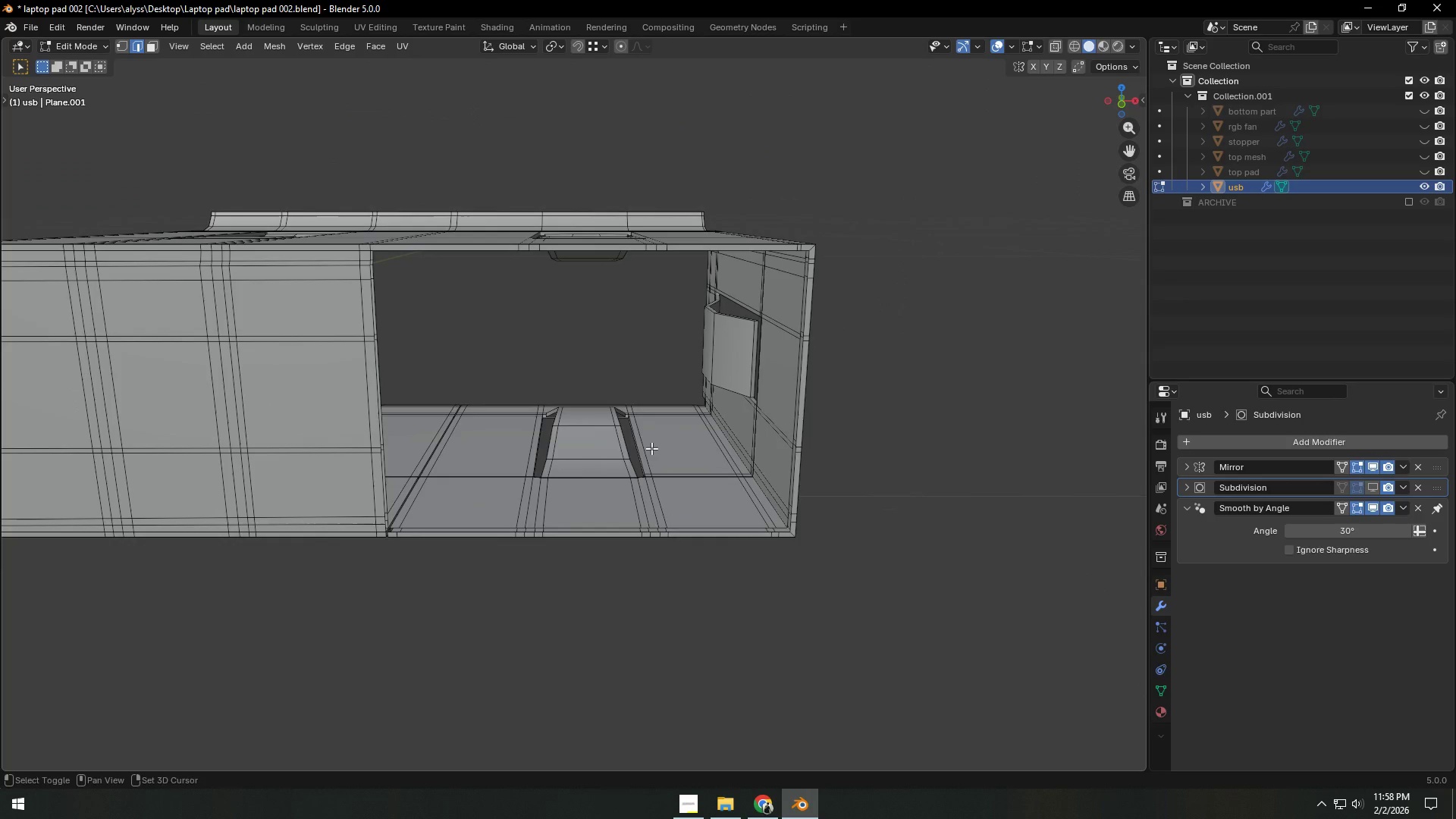 
hold_key(key=ShiftLeft, duration=0.47)
 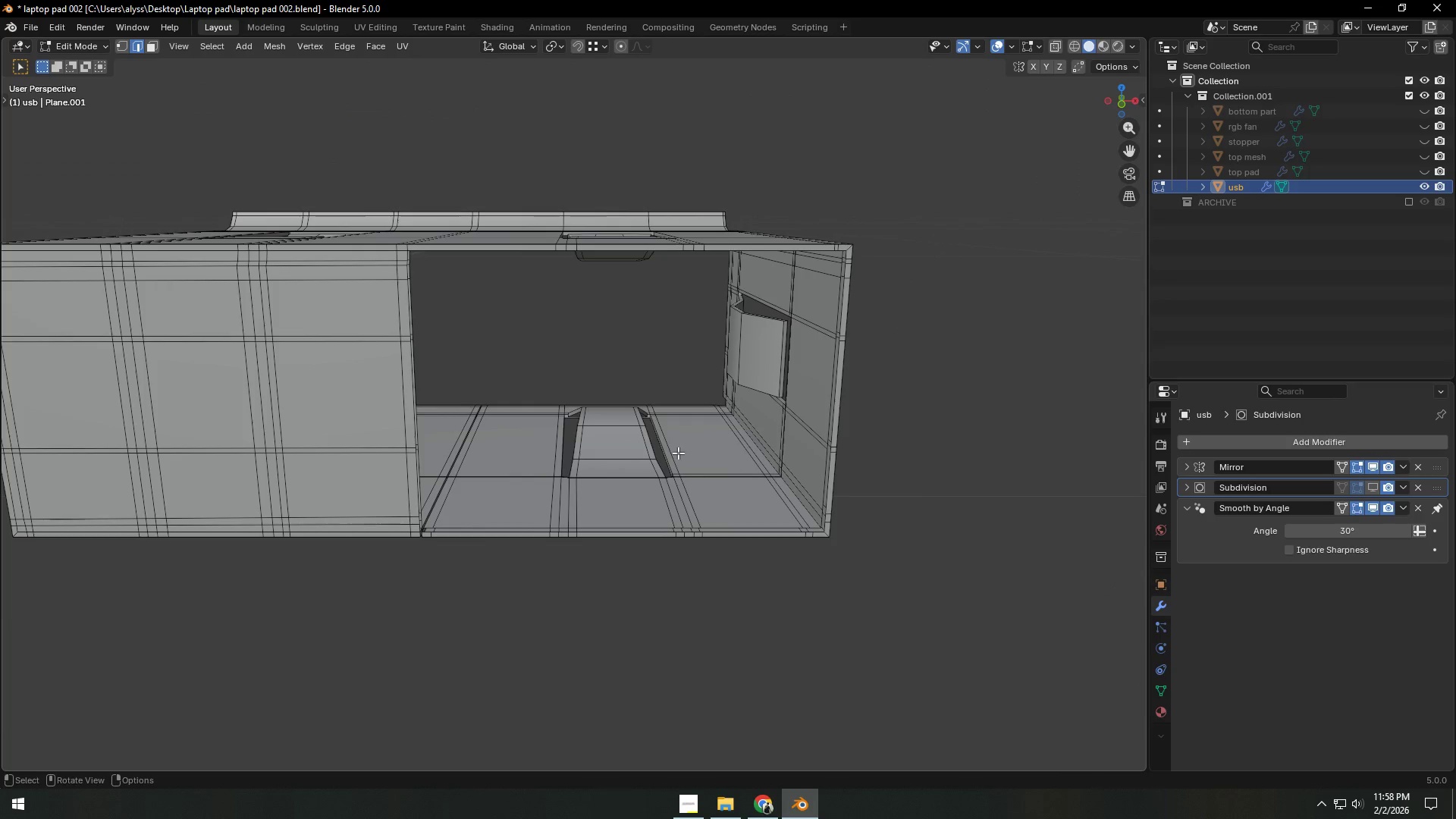 
hold_key(key=ShiftLeft, duration=0.42)
 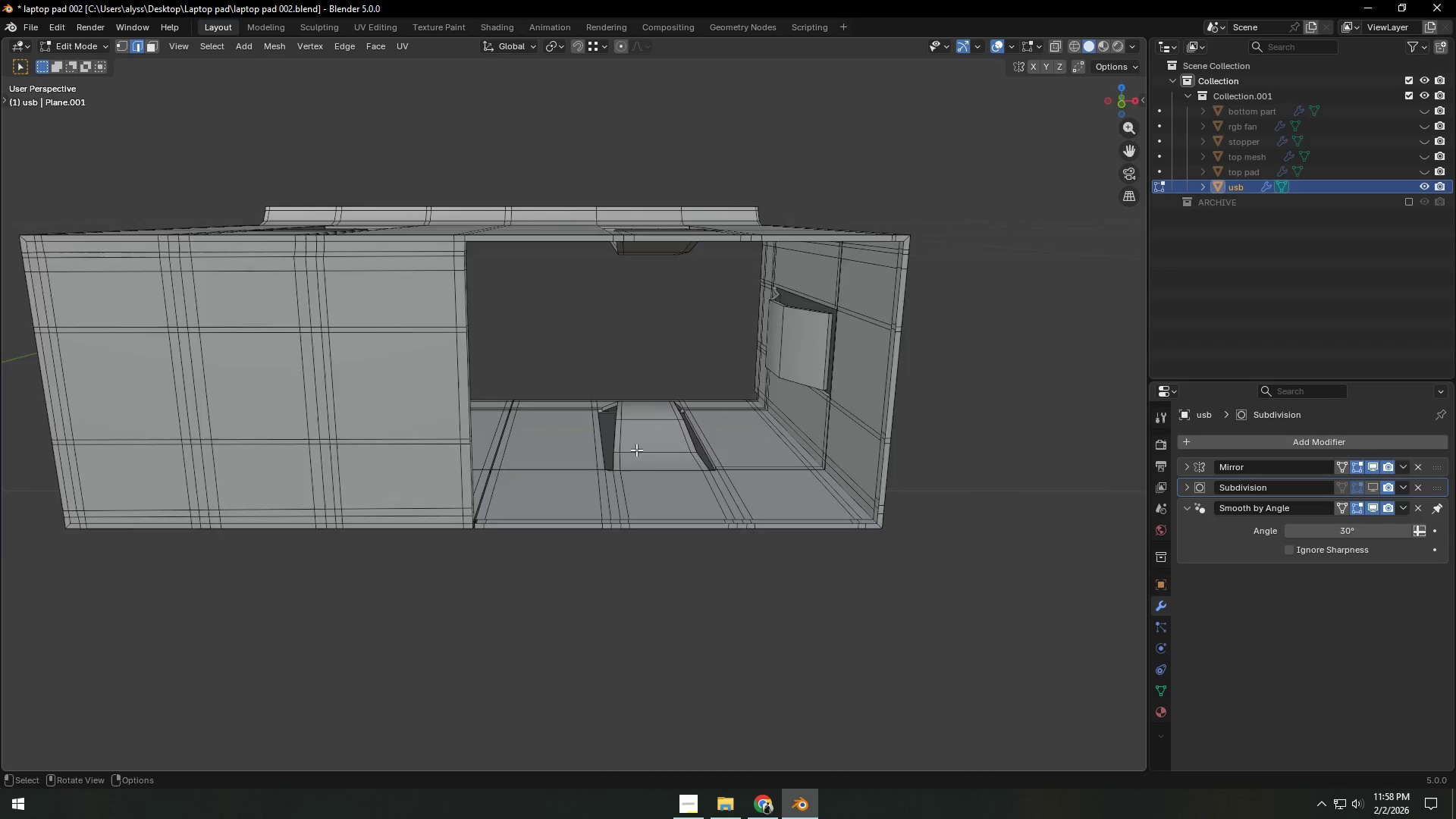 
scroll: coordinate [637, 450], scroll_direction: up, amount: 3.0
 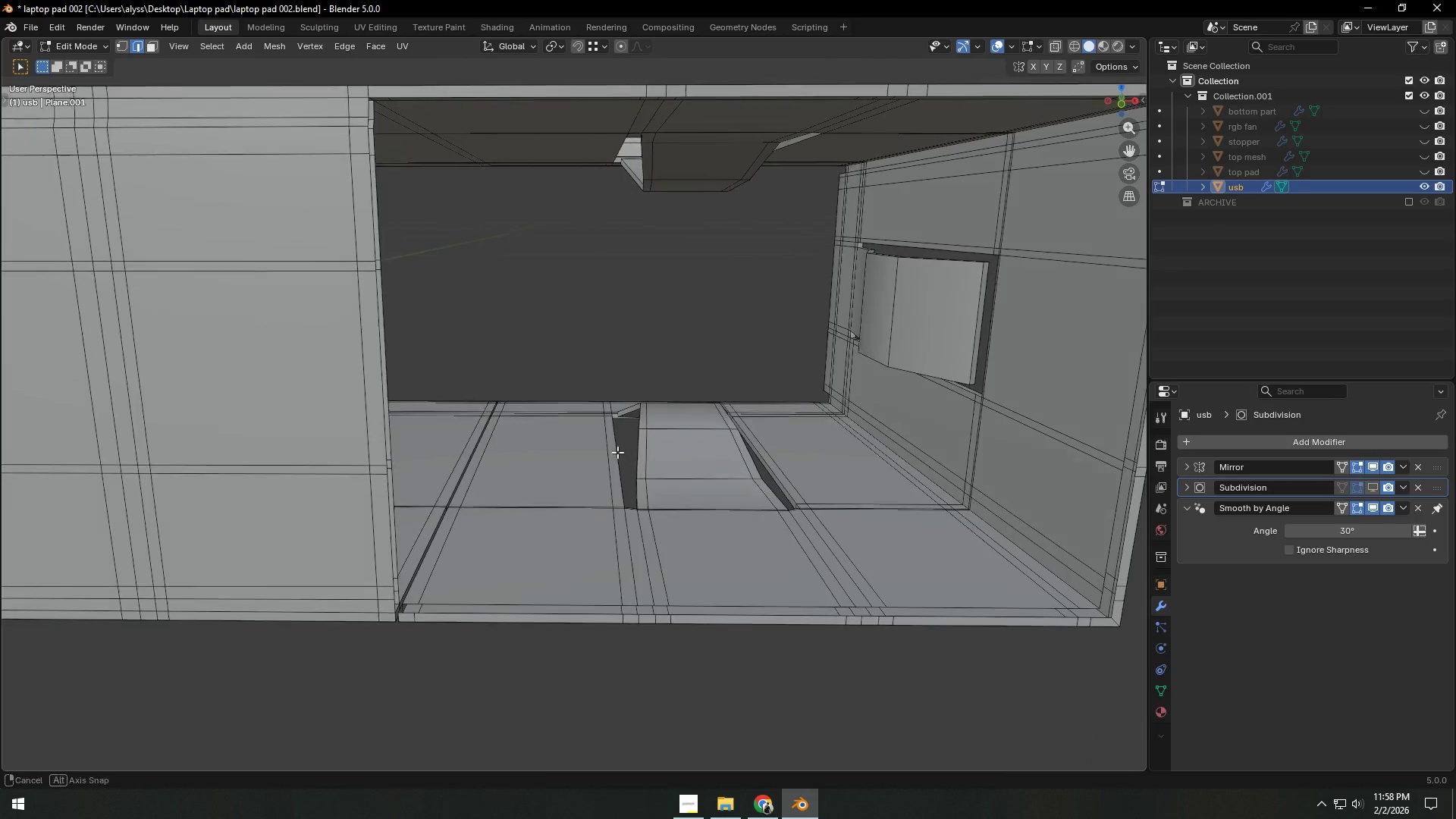 
hold_key(key=AltLeft, duration=1.44)
left_click([390, 347])
 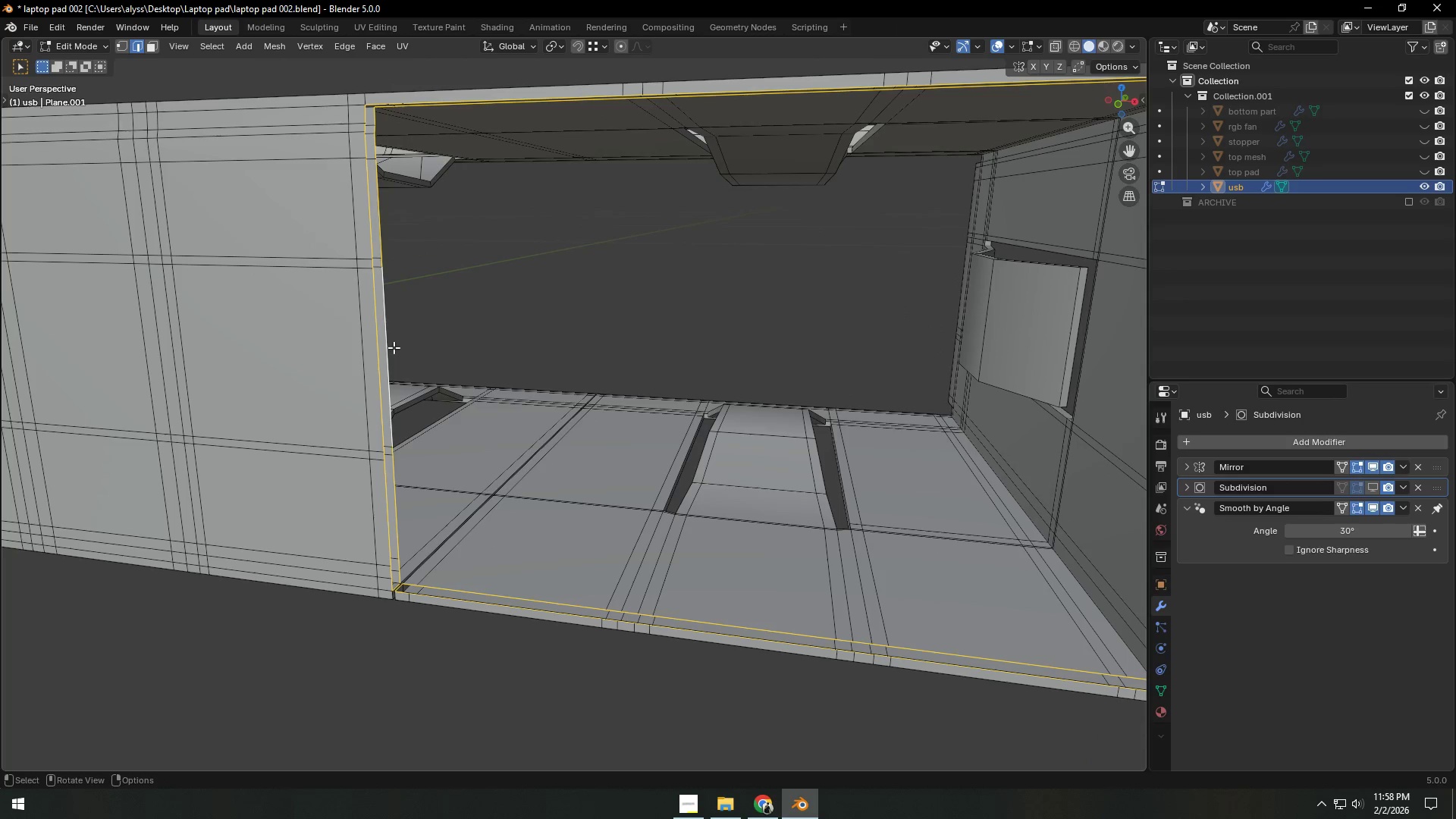 
key(2)
 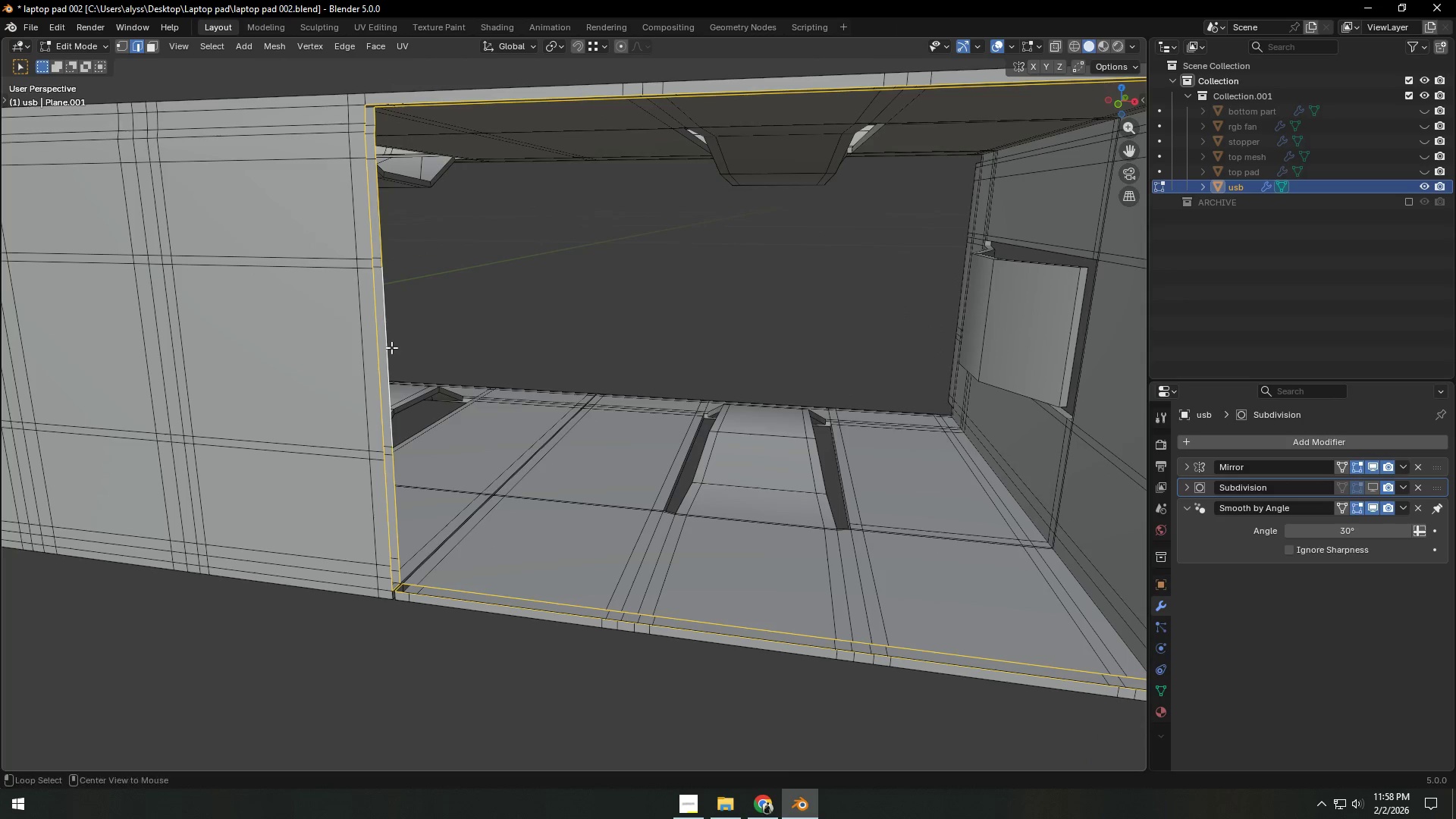 
hold_key(key=AltLeft, duration=0.66)
left_click([391, 347])
 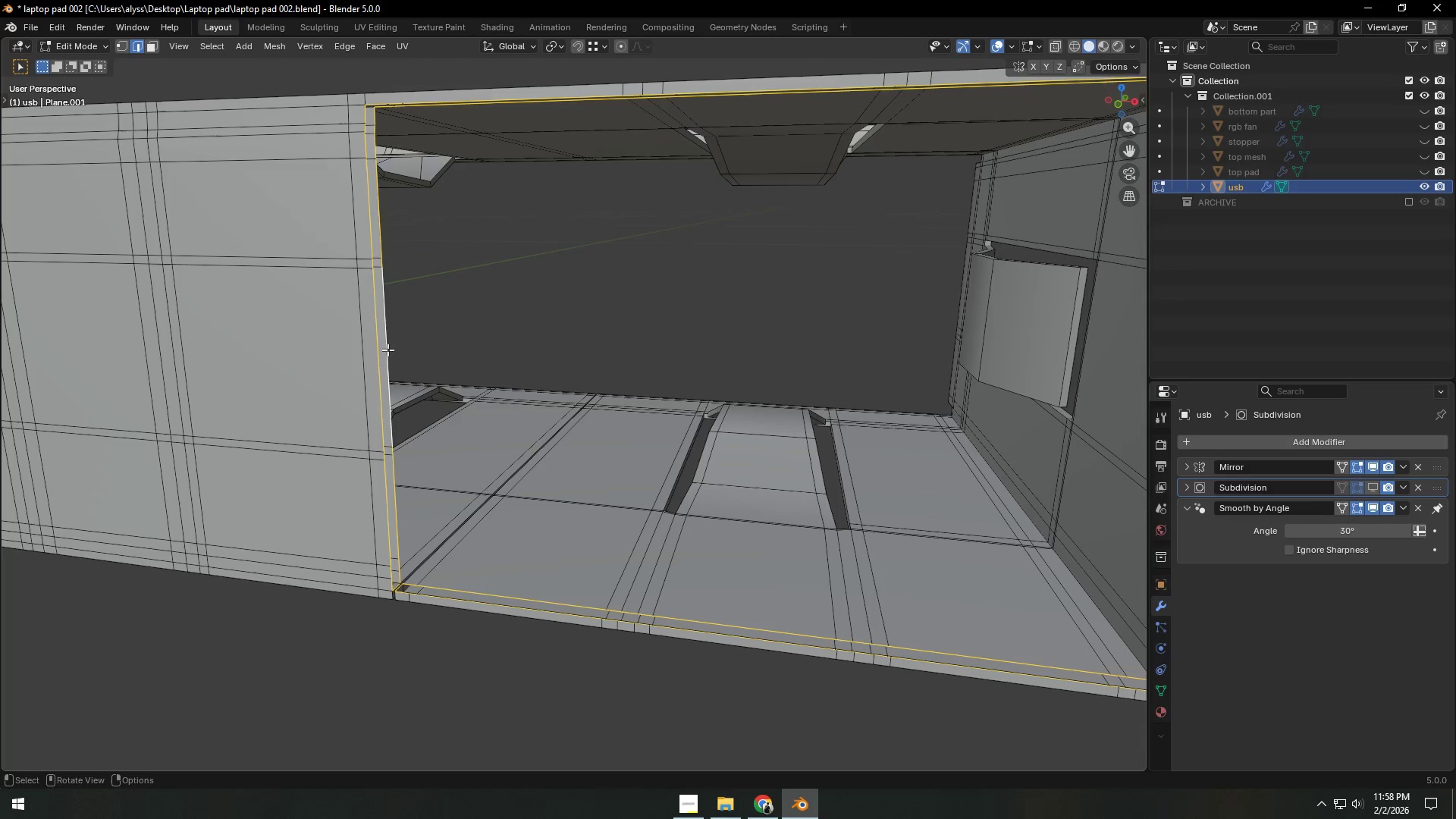 
left_click([388, 350])
 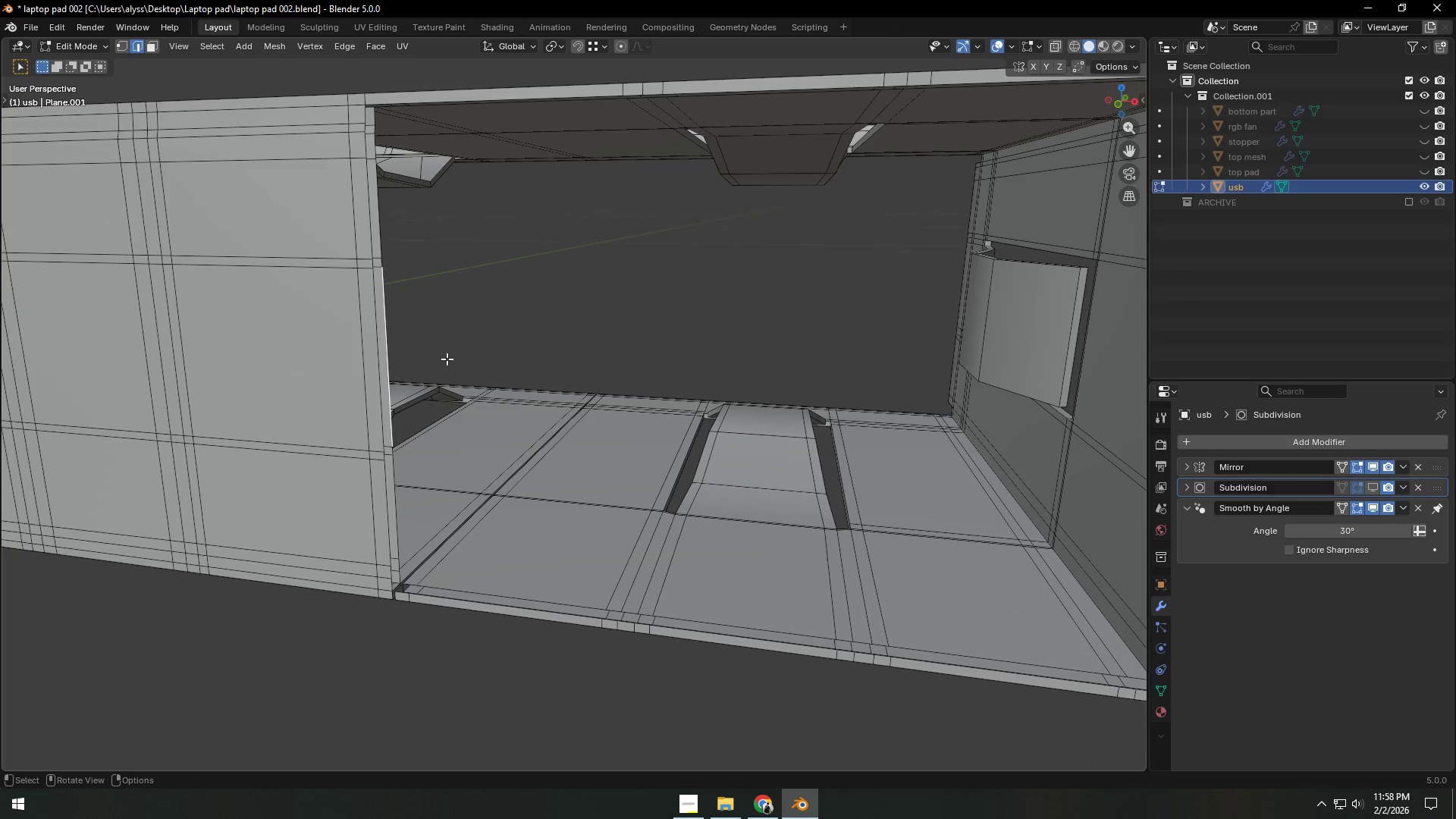 
key(Shift+ShiftLeft)
 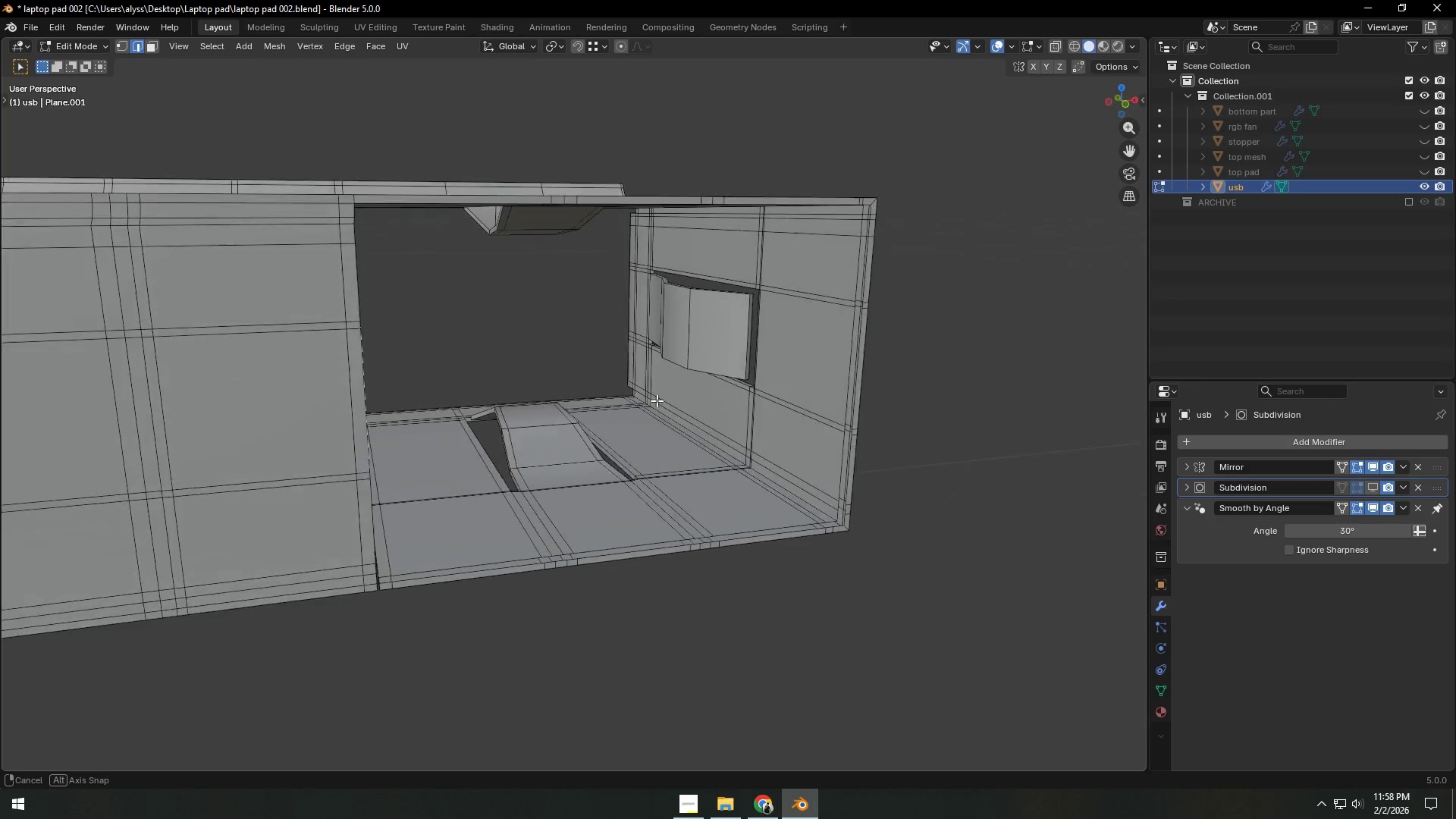 
scroll: coordinate [486, 366], scroll_direction: down, amount: 2.0
 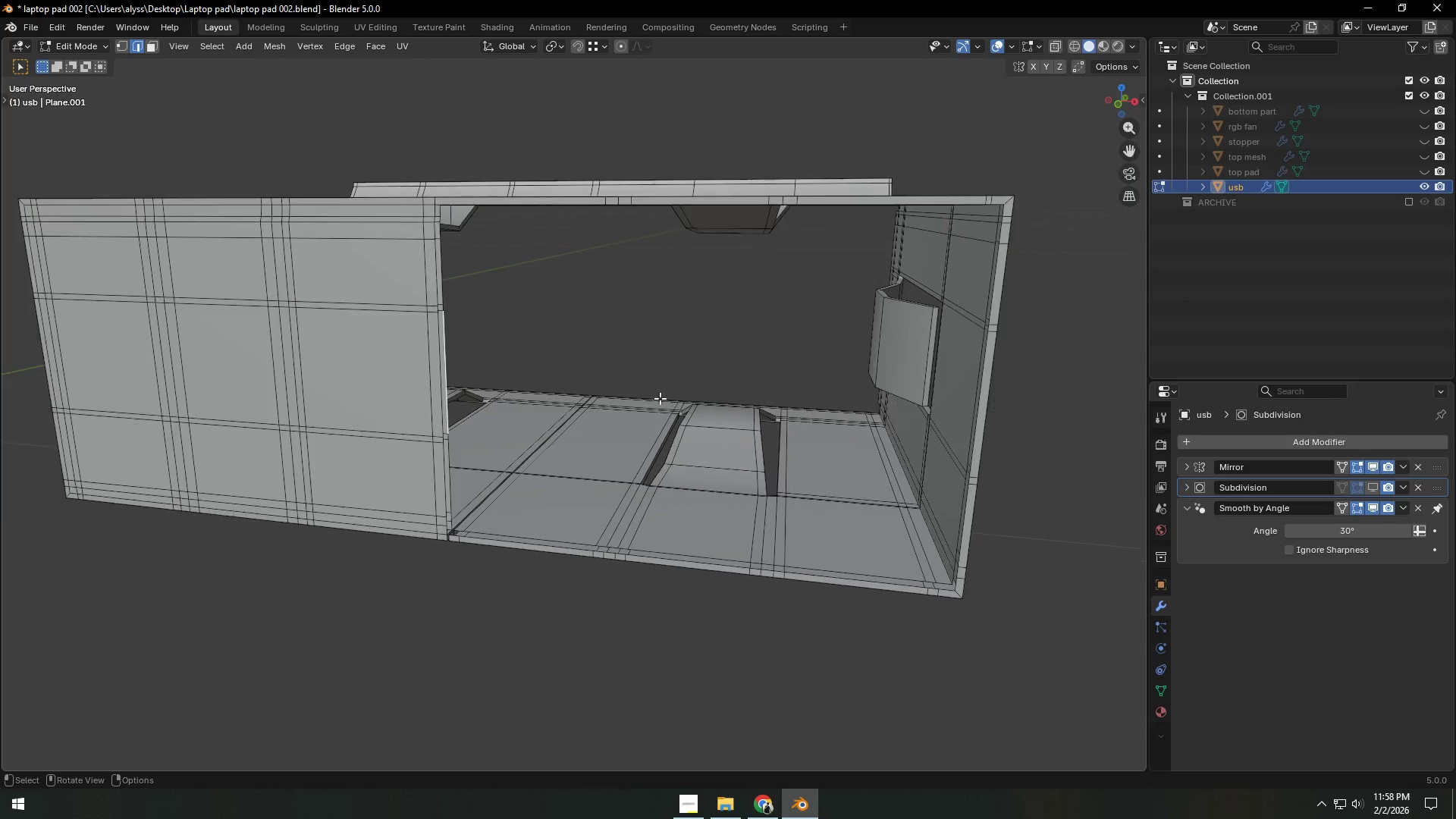 
hold_key(key=ShiftLeft, duration=0.88)
left_click([830, 353])
 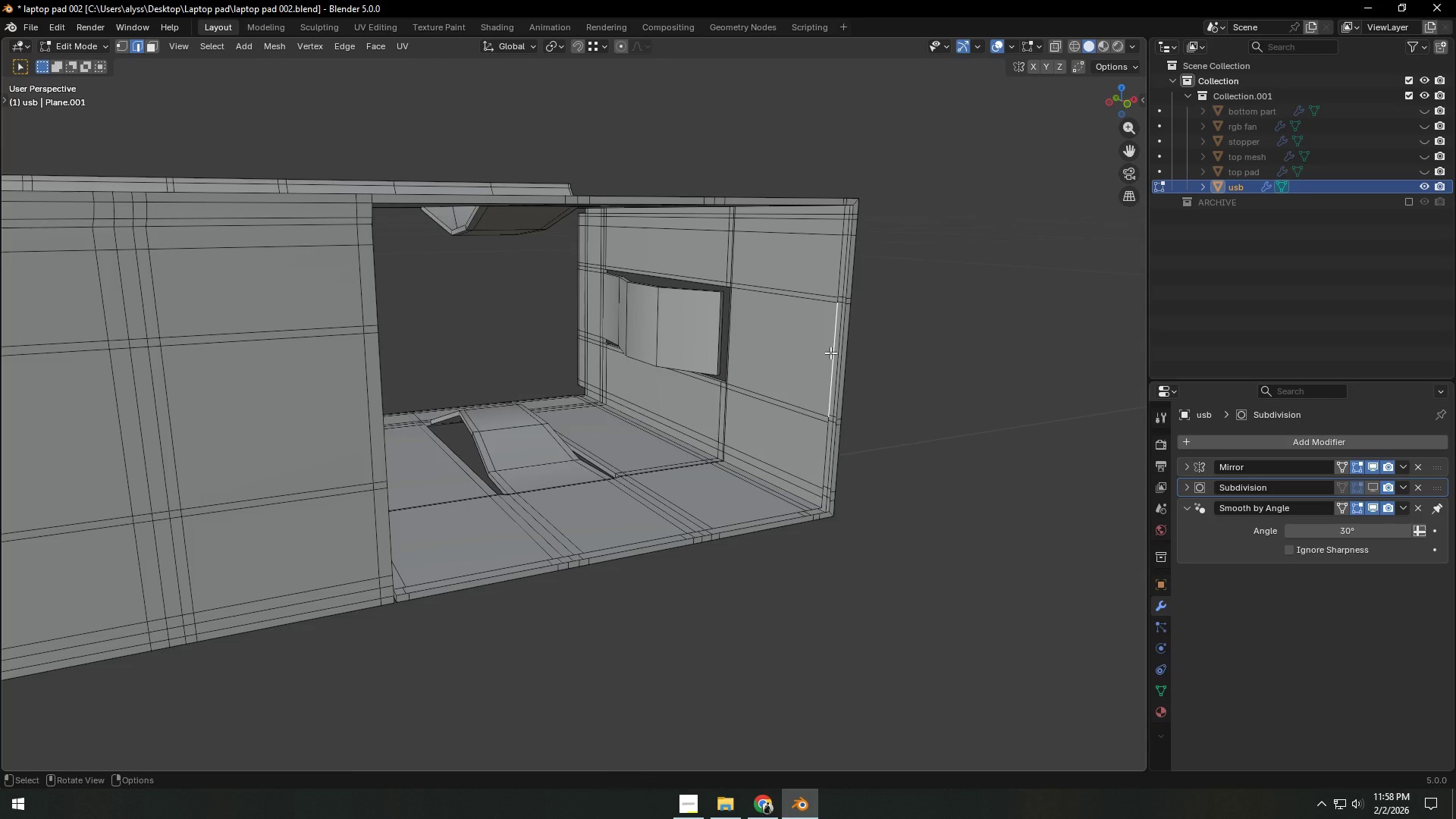 
key(F)
 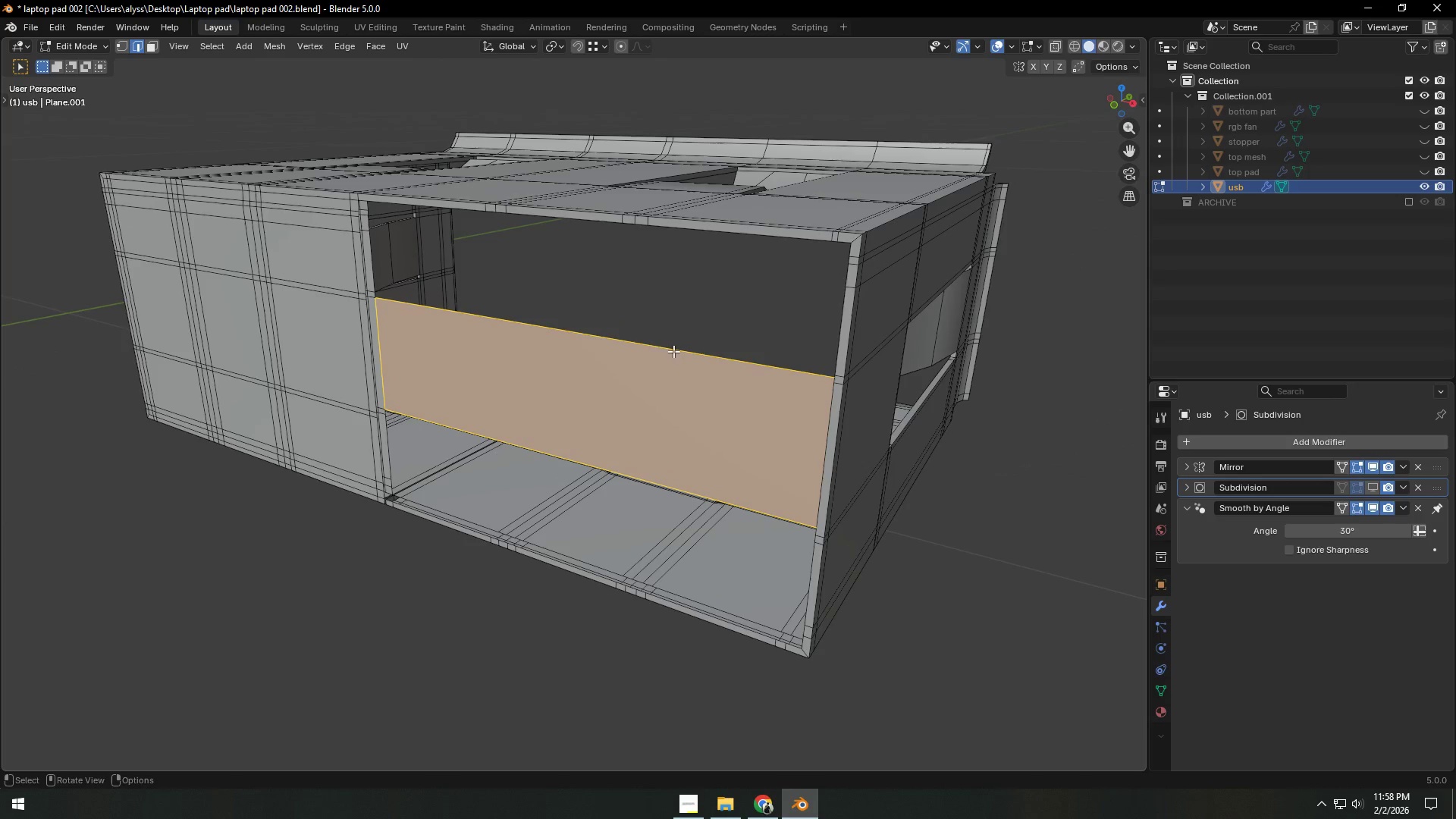 
left_click([653, 347])
 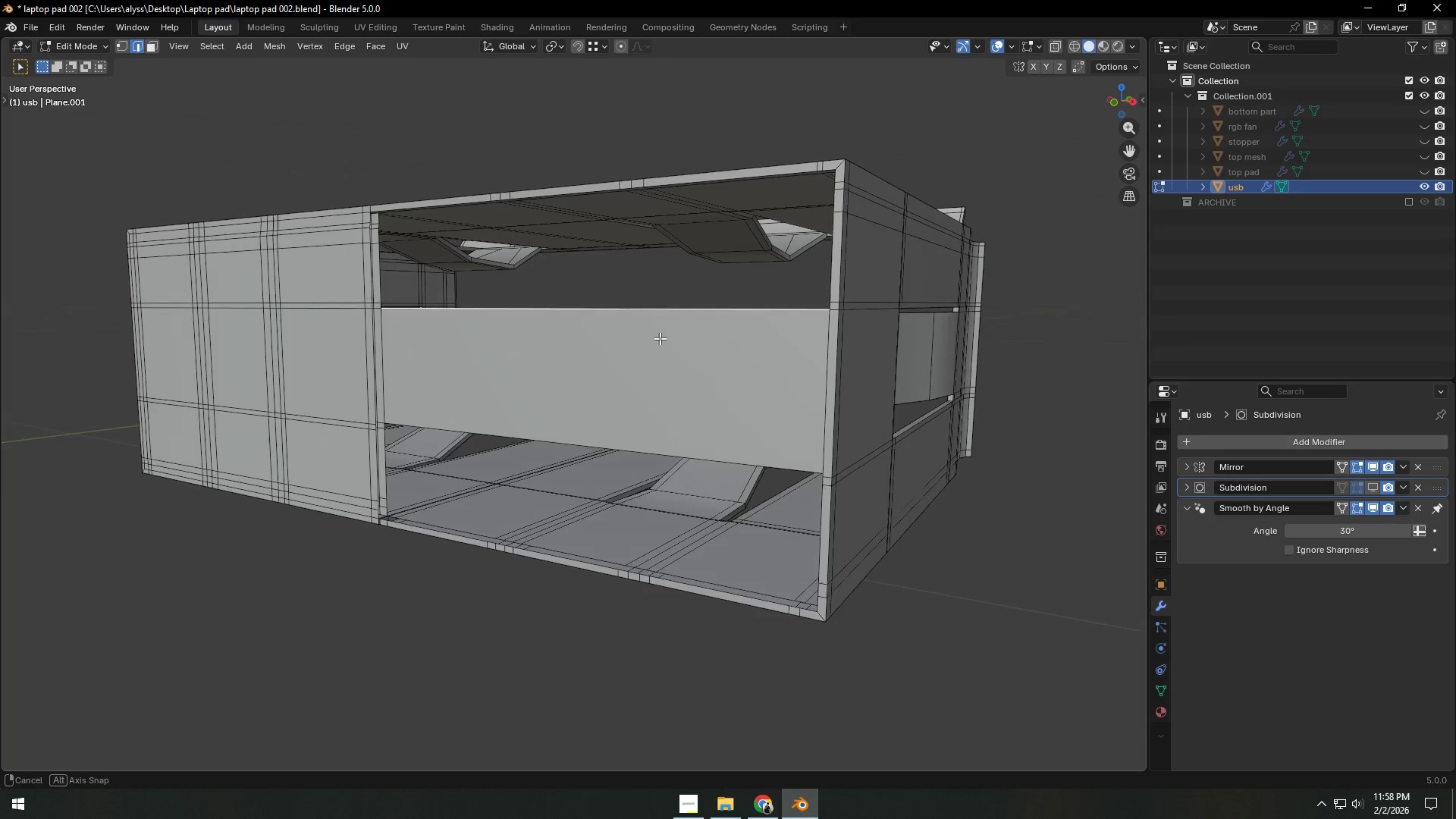 
type(ffff)
 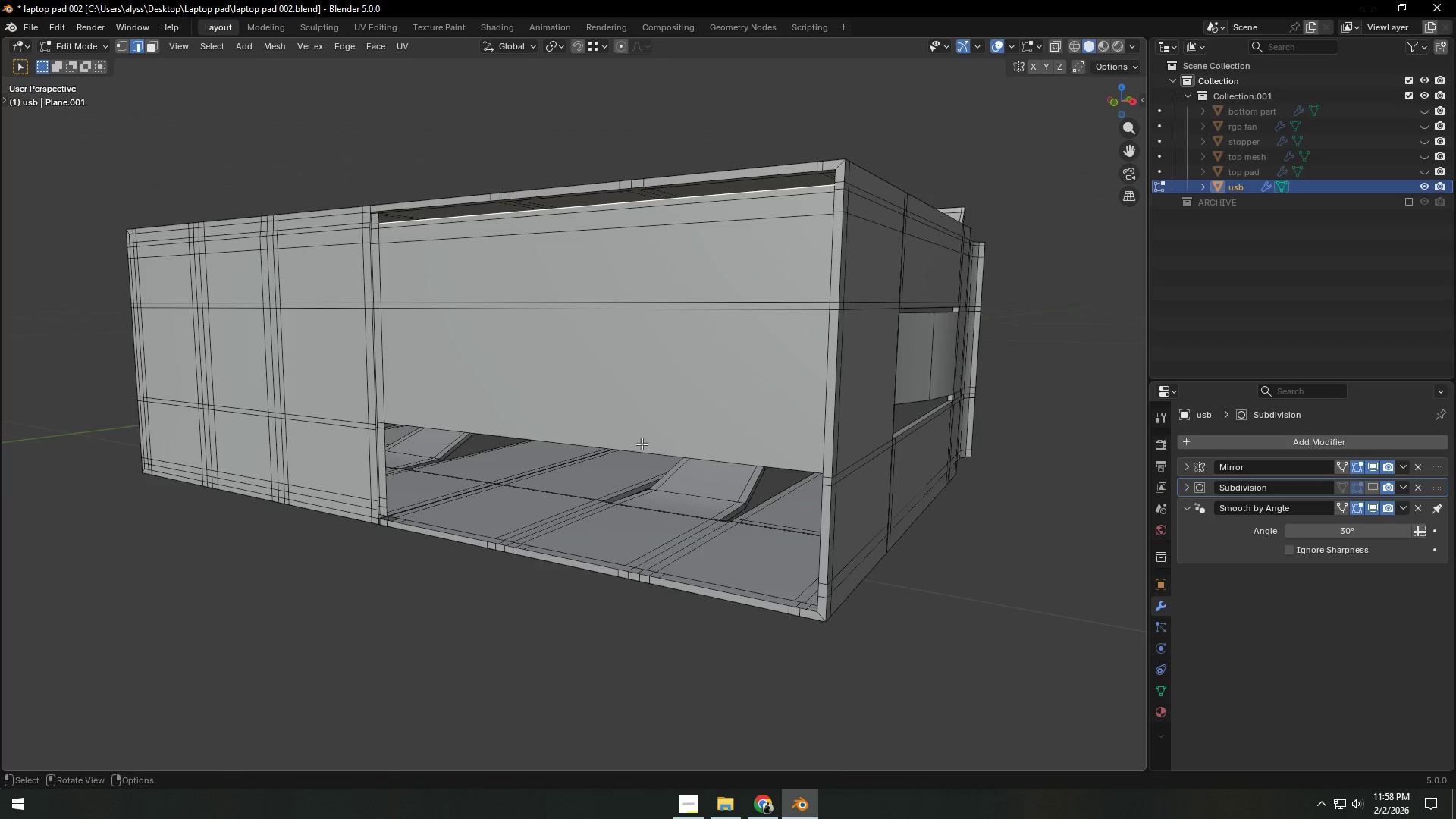 
left_click([642, 444])
 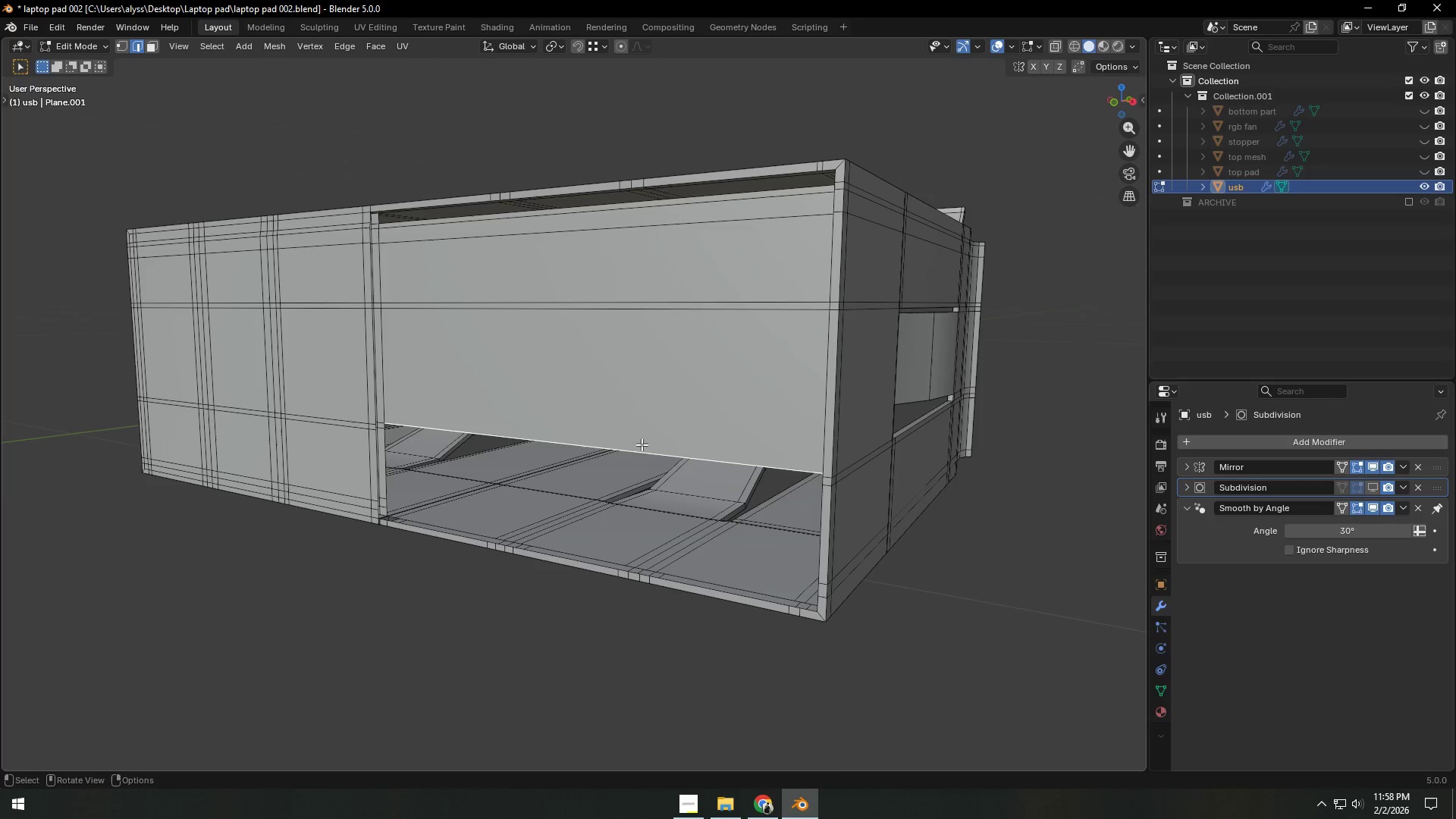 
type(fff)
 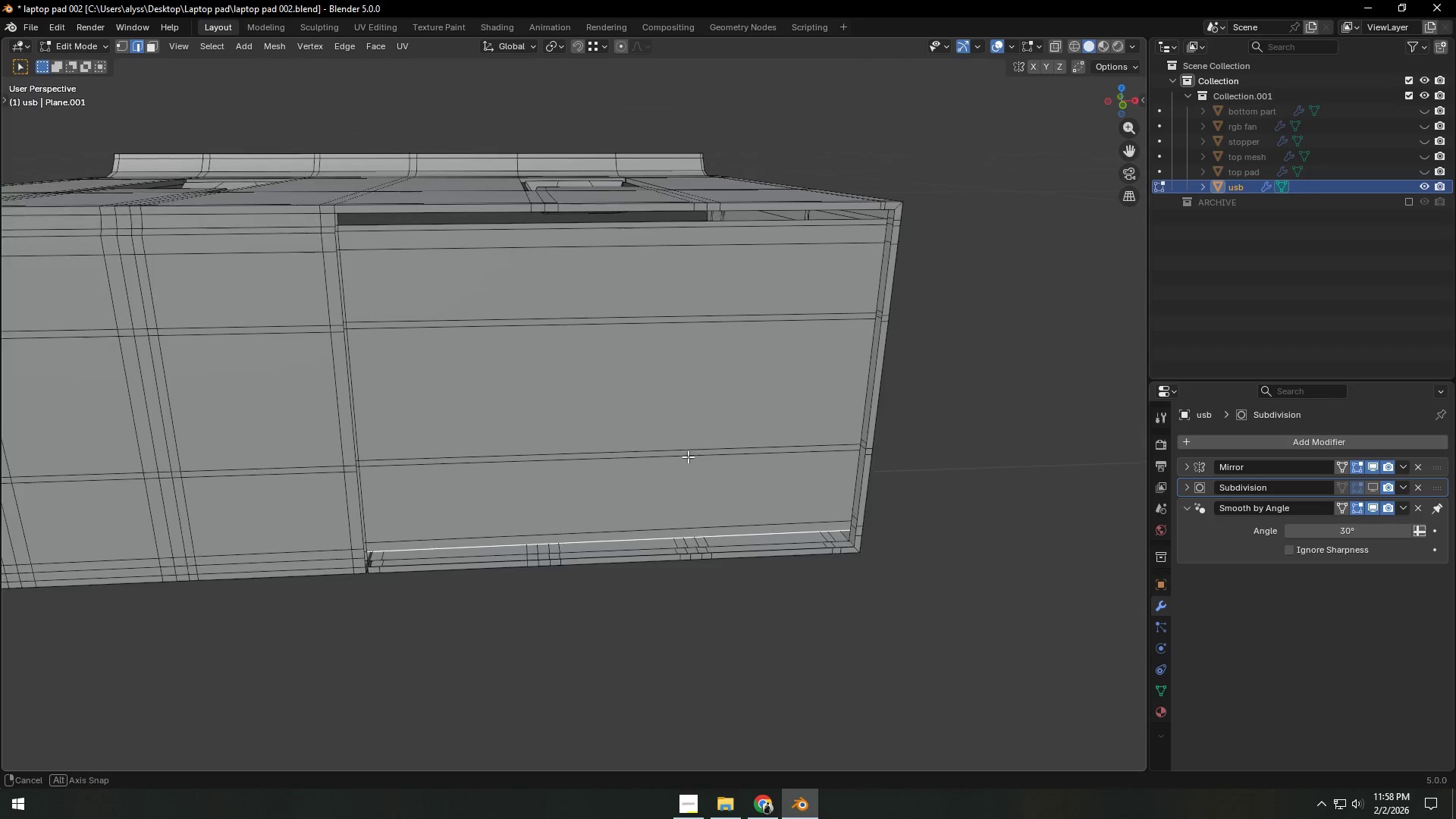 
hold_key(key=ShiftLeft, duration=0.69)
 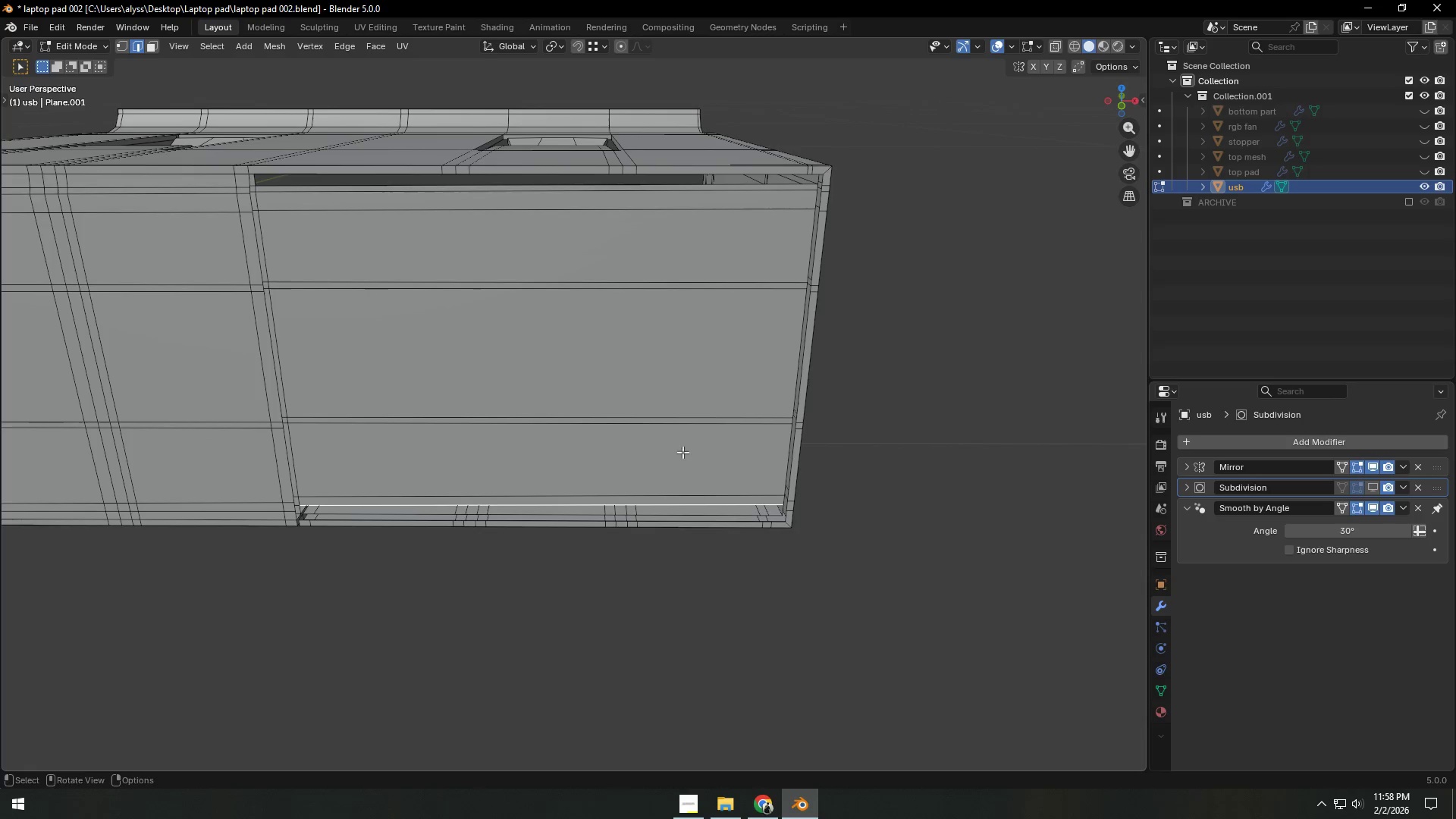 
hold_key(key=ShiftLeft, duration=0.33)
 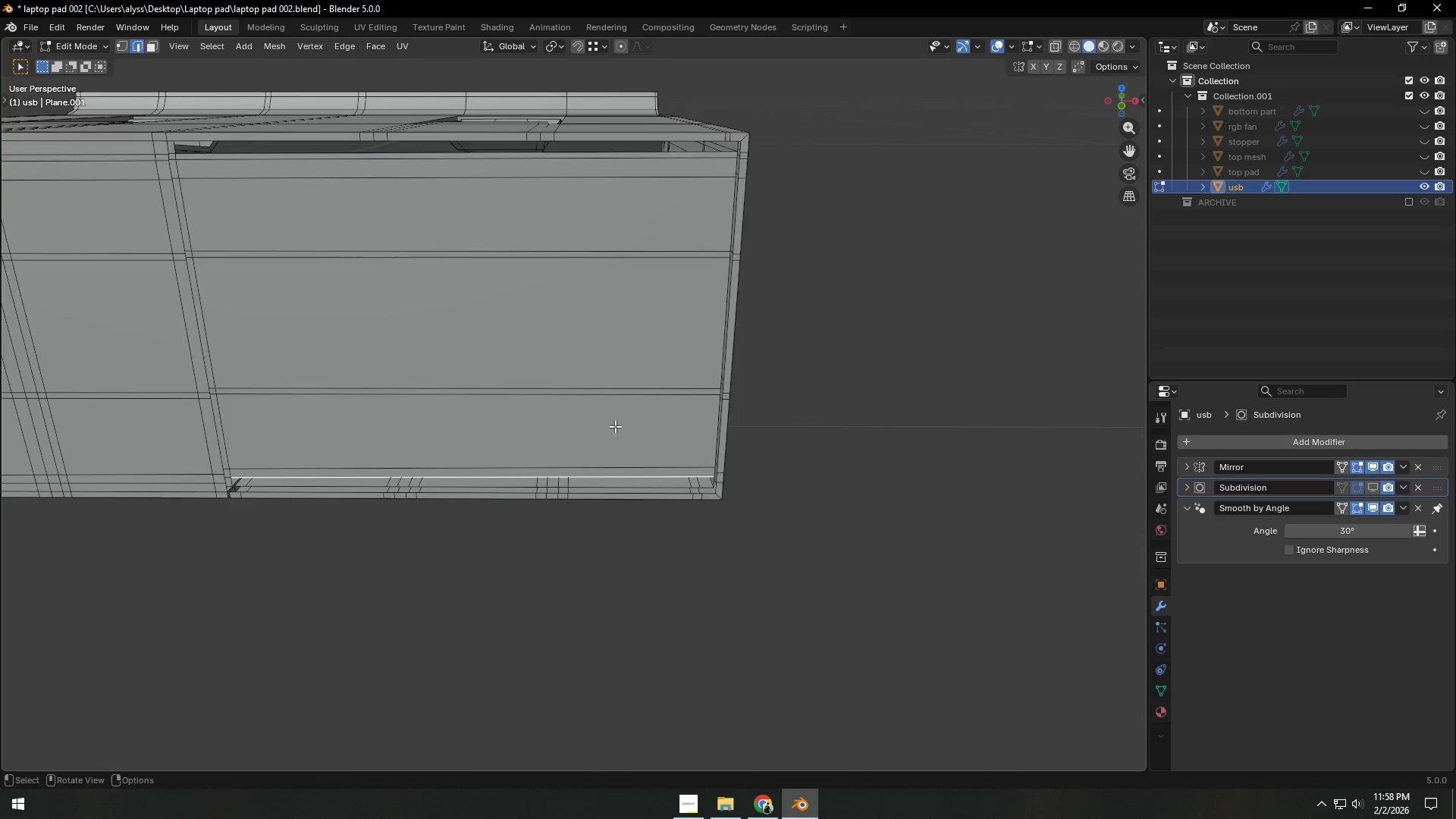 
key(Control+ControlLeft)
 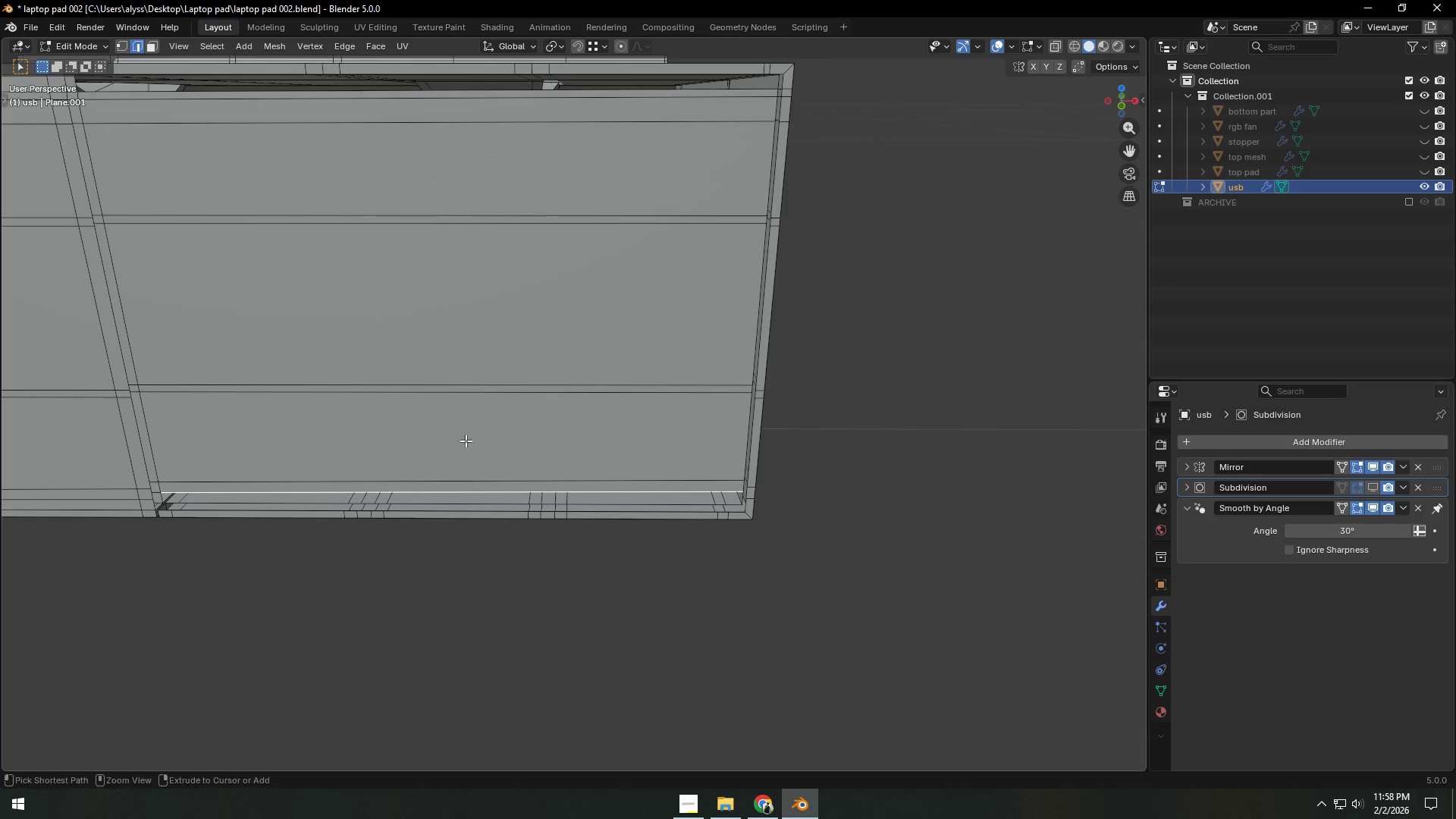 
scroll: coordinate [615, 426], scroll_direction: up, amount: 1.0
 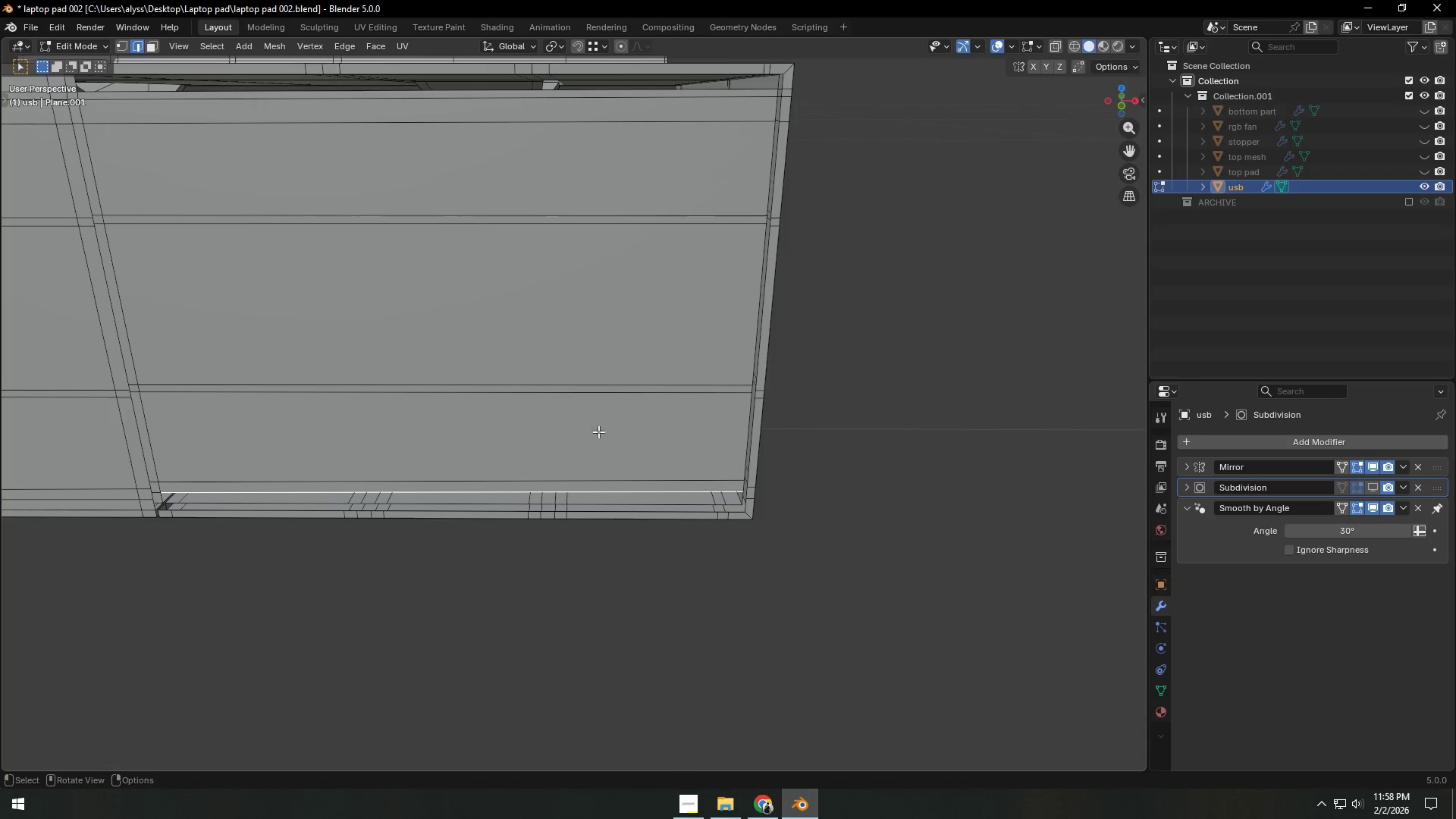 
key(Control+R)
 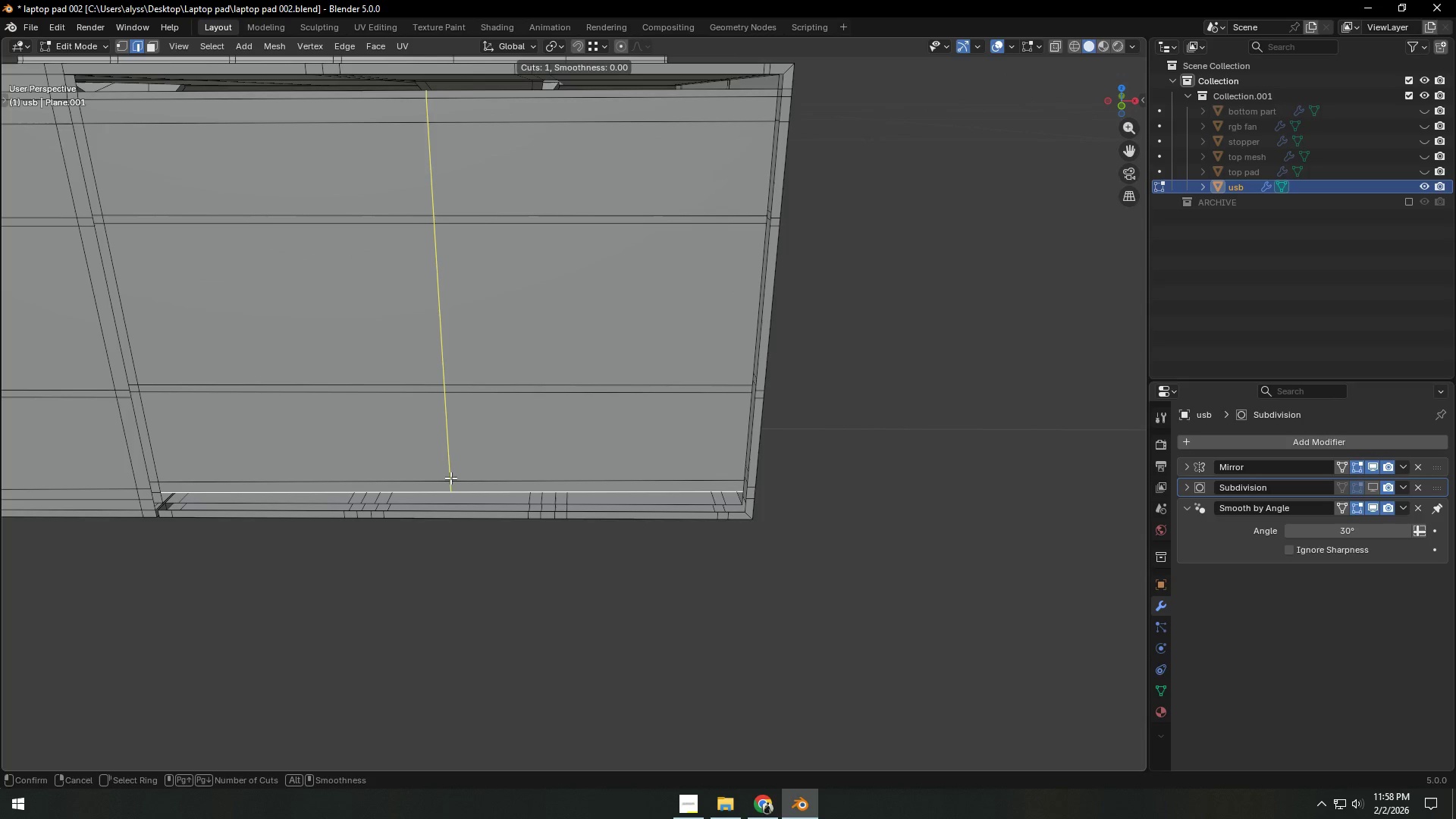 
left_click([450, 478])
 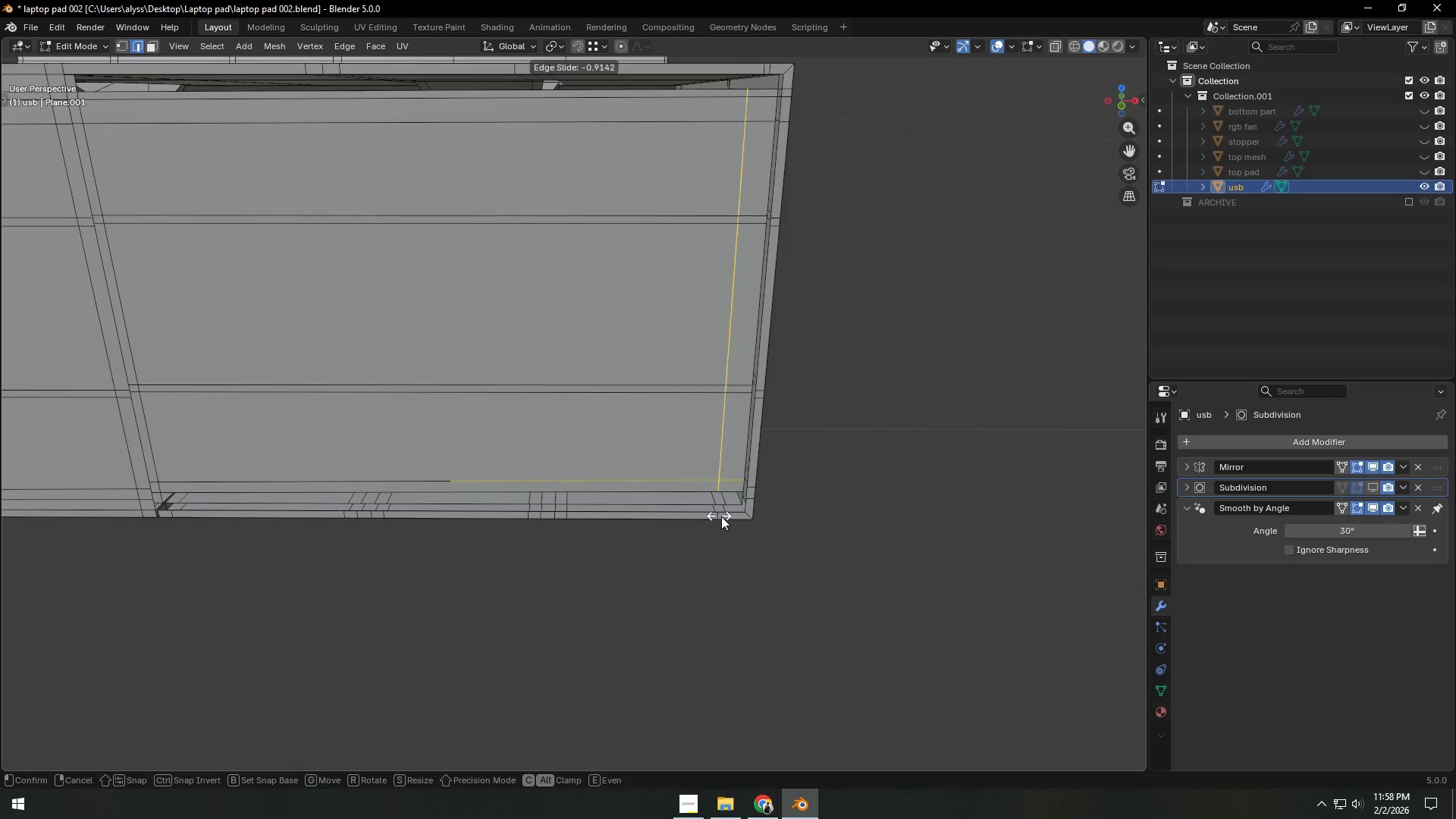 
hold_key(key=ControlLeft, duration=0.8)
left_click([729, 513])
 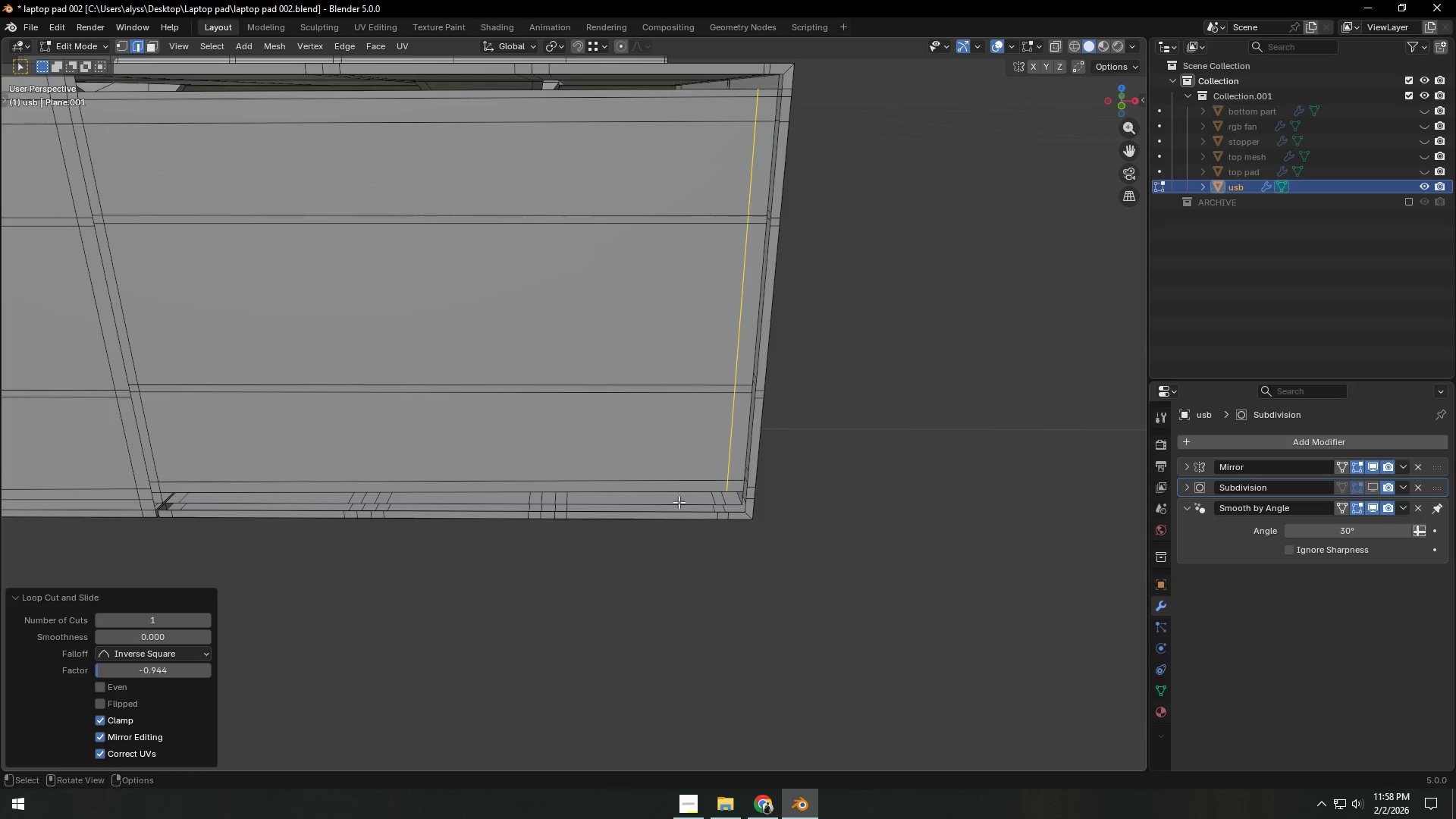 
key(Control+ControlLeft)
 